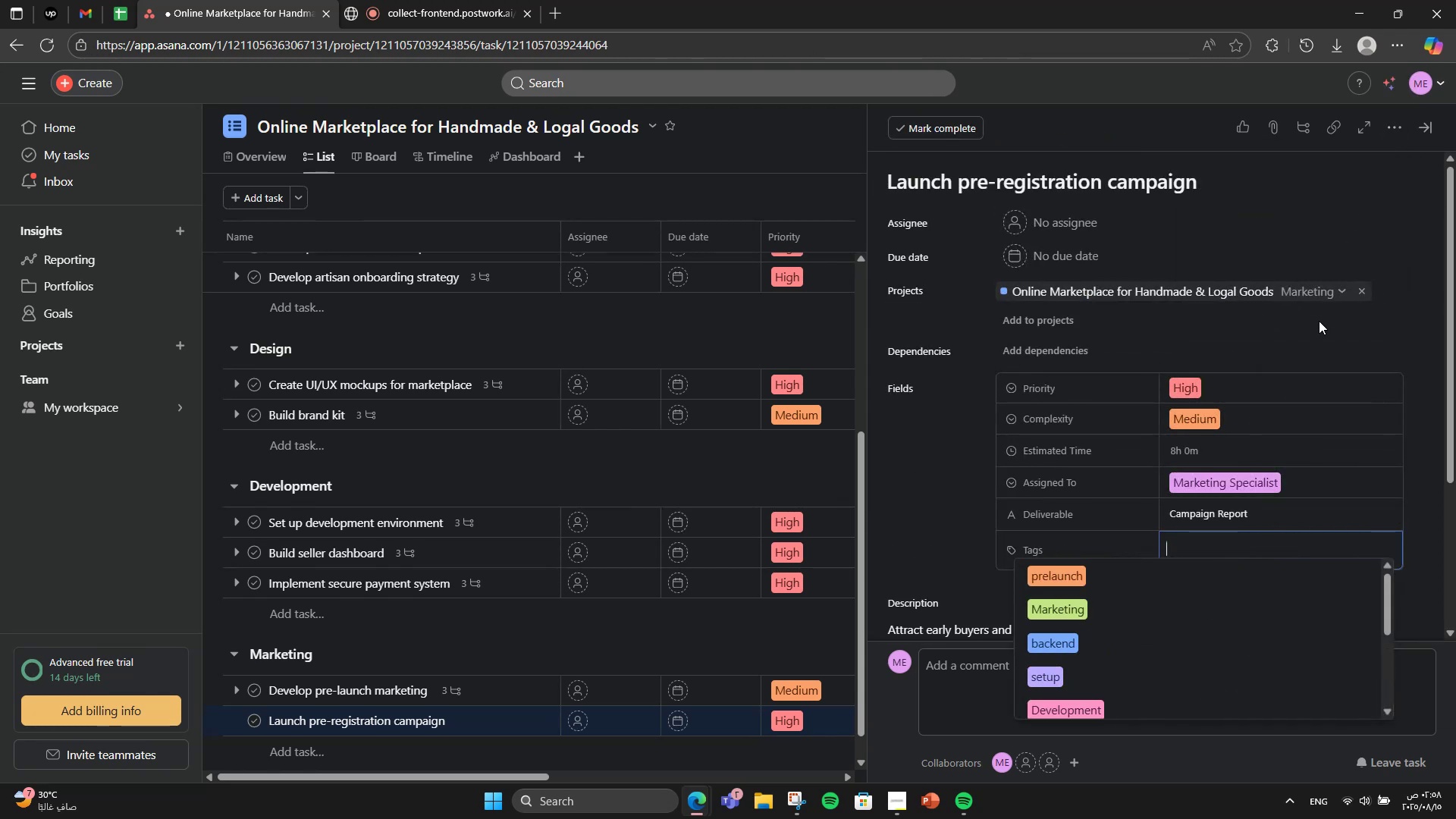 
left_click([1198, 612])
 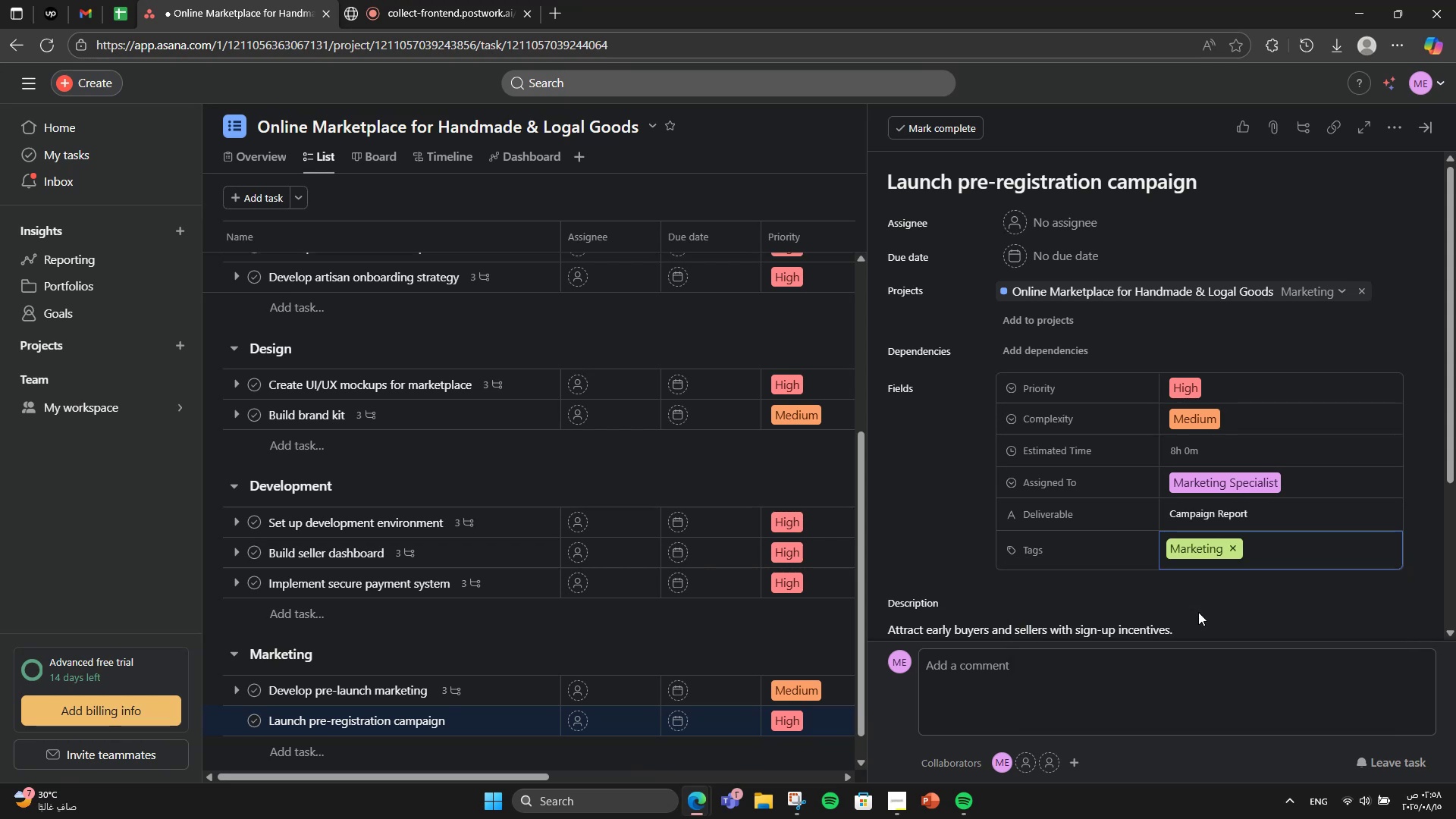 
type(laun)
 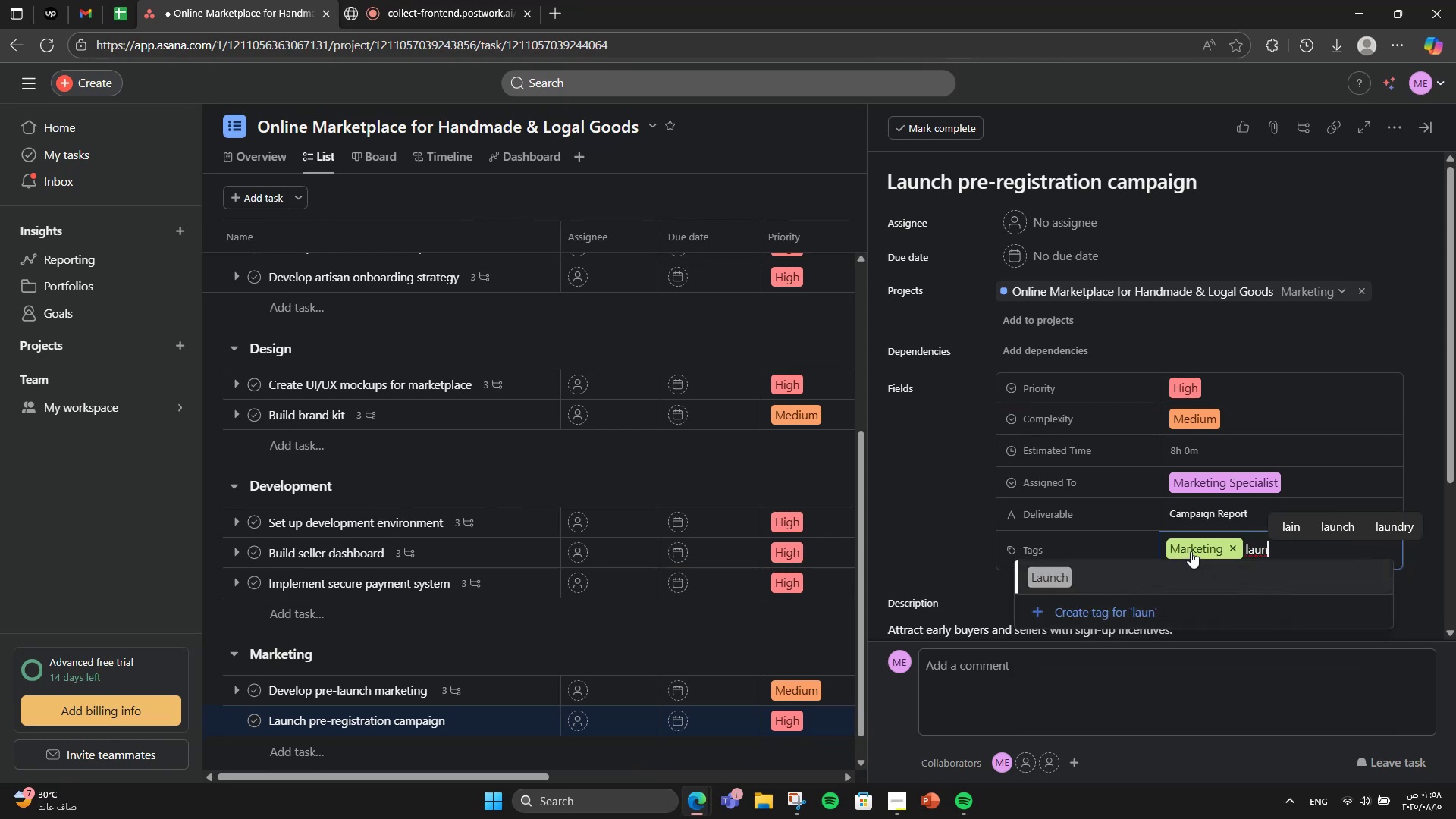 
left_click([1187, 573])
 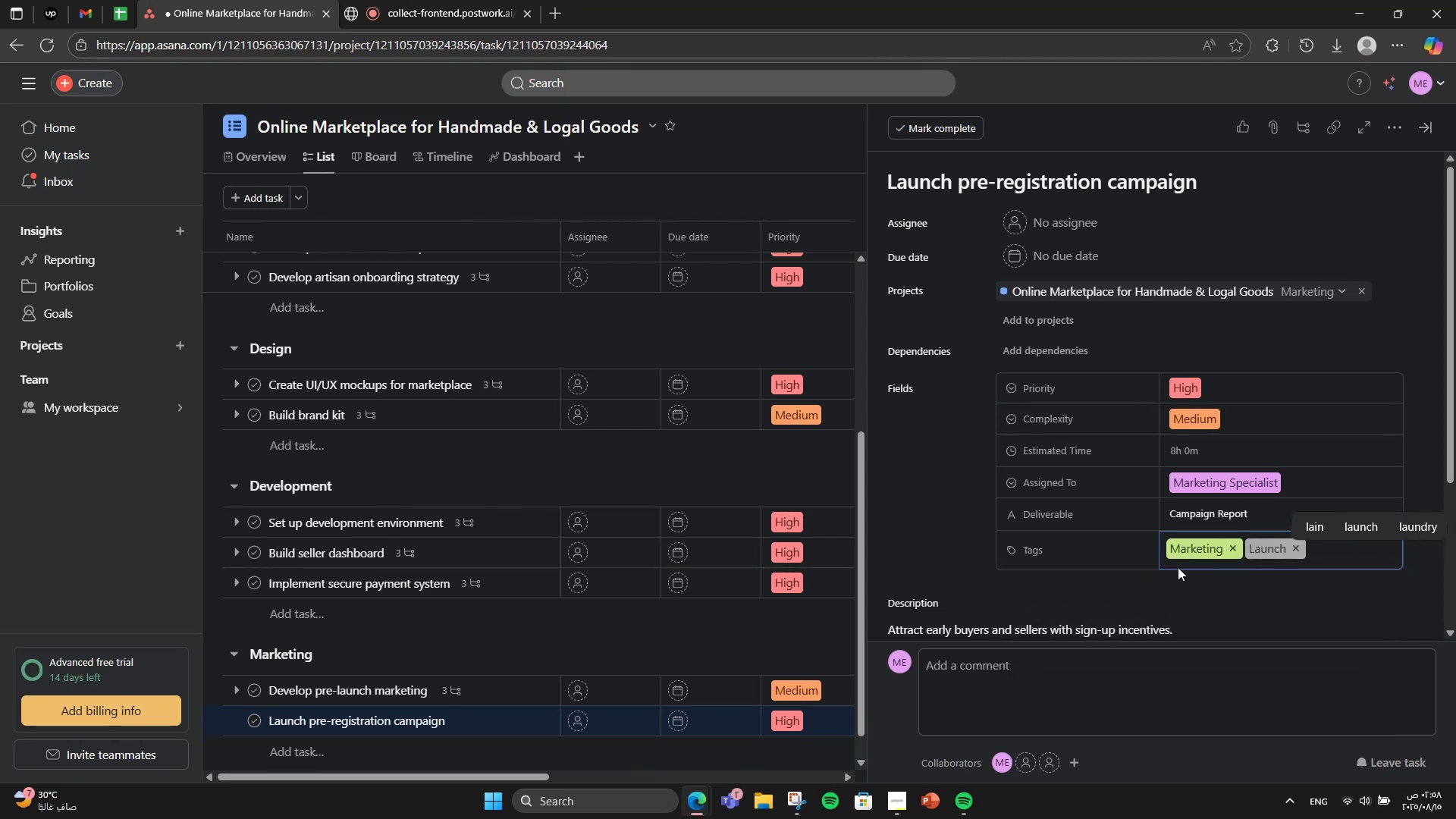 
scroll: coordinate [912, 499], scroll_direction: down, amount: 4.0
 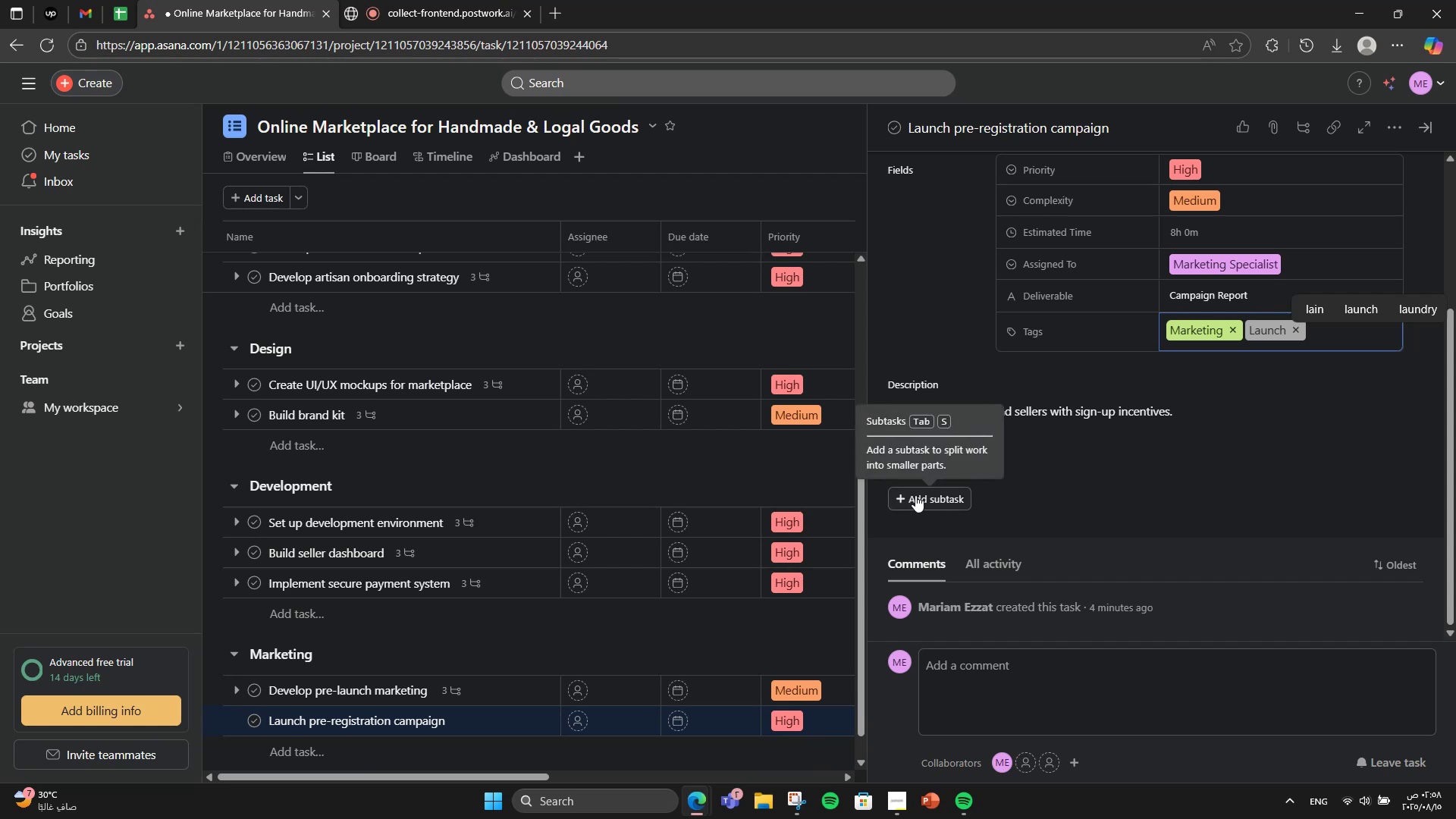 
left_click([915, 495])
 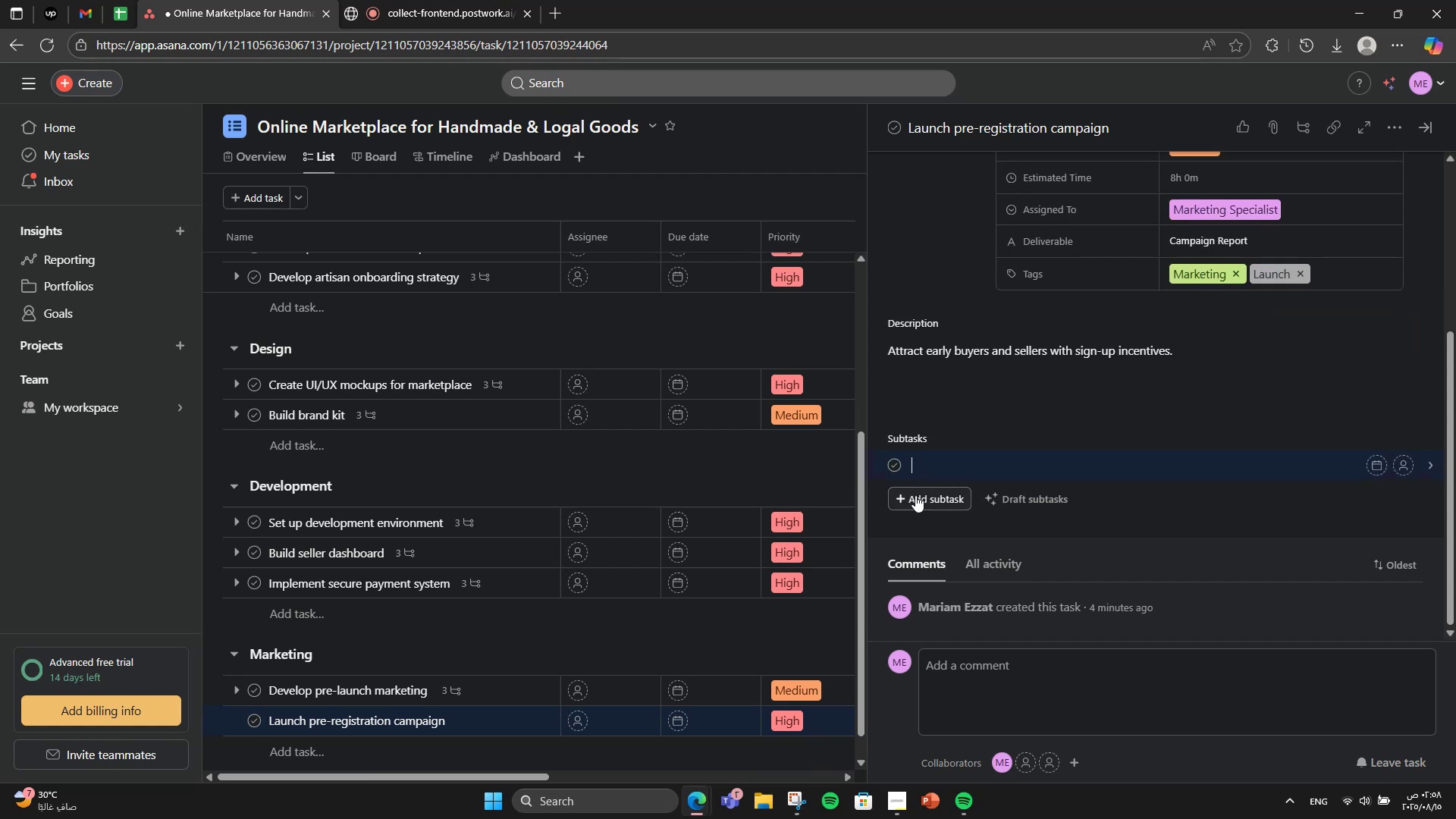 
type(Landing page )
key(Backspace)
 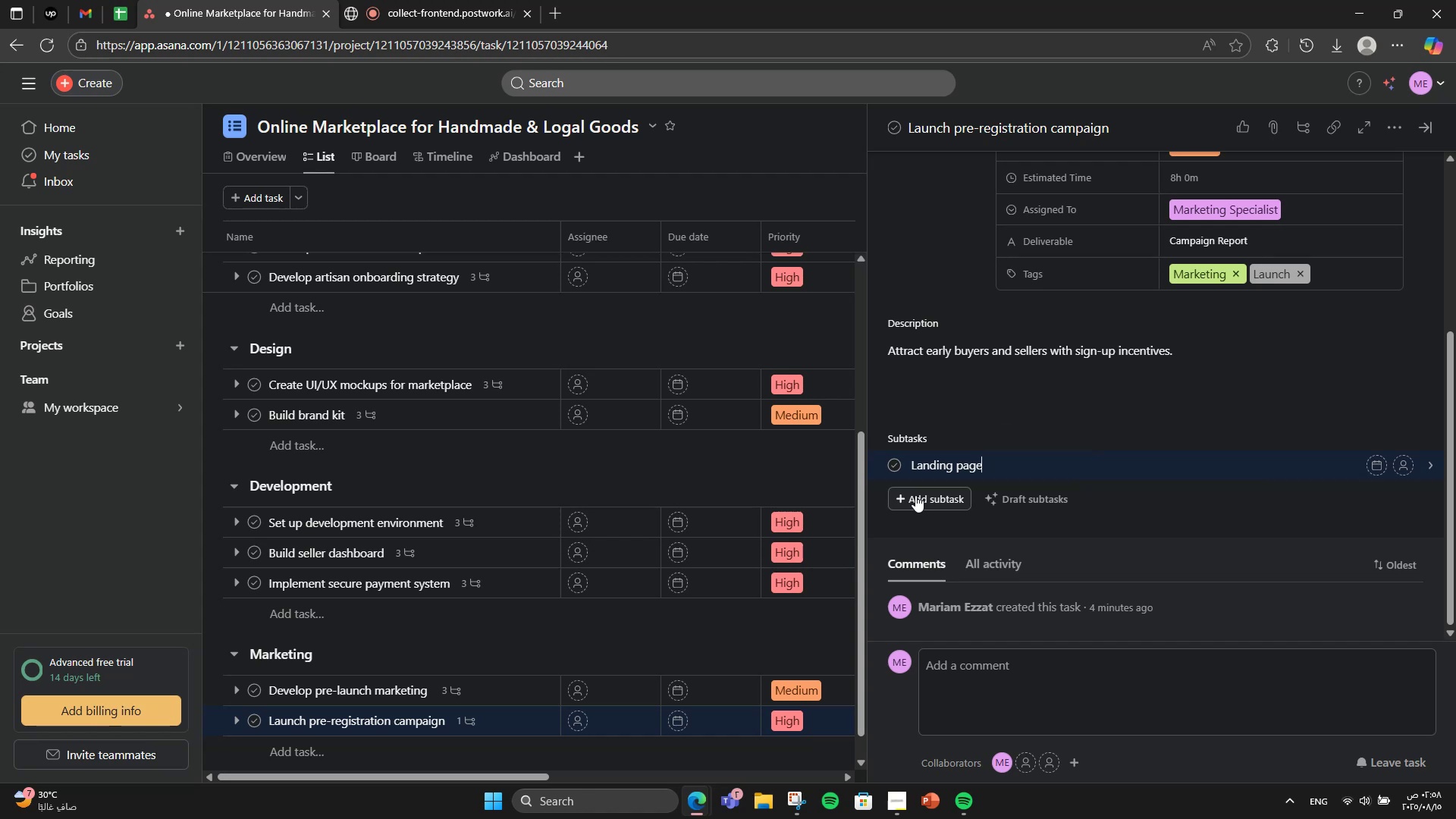 
key(Enter)
 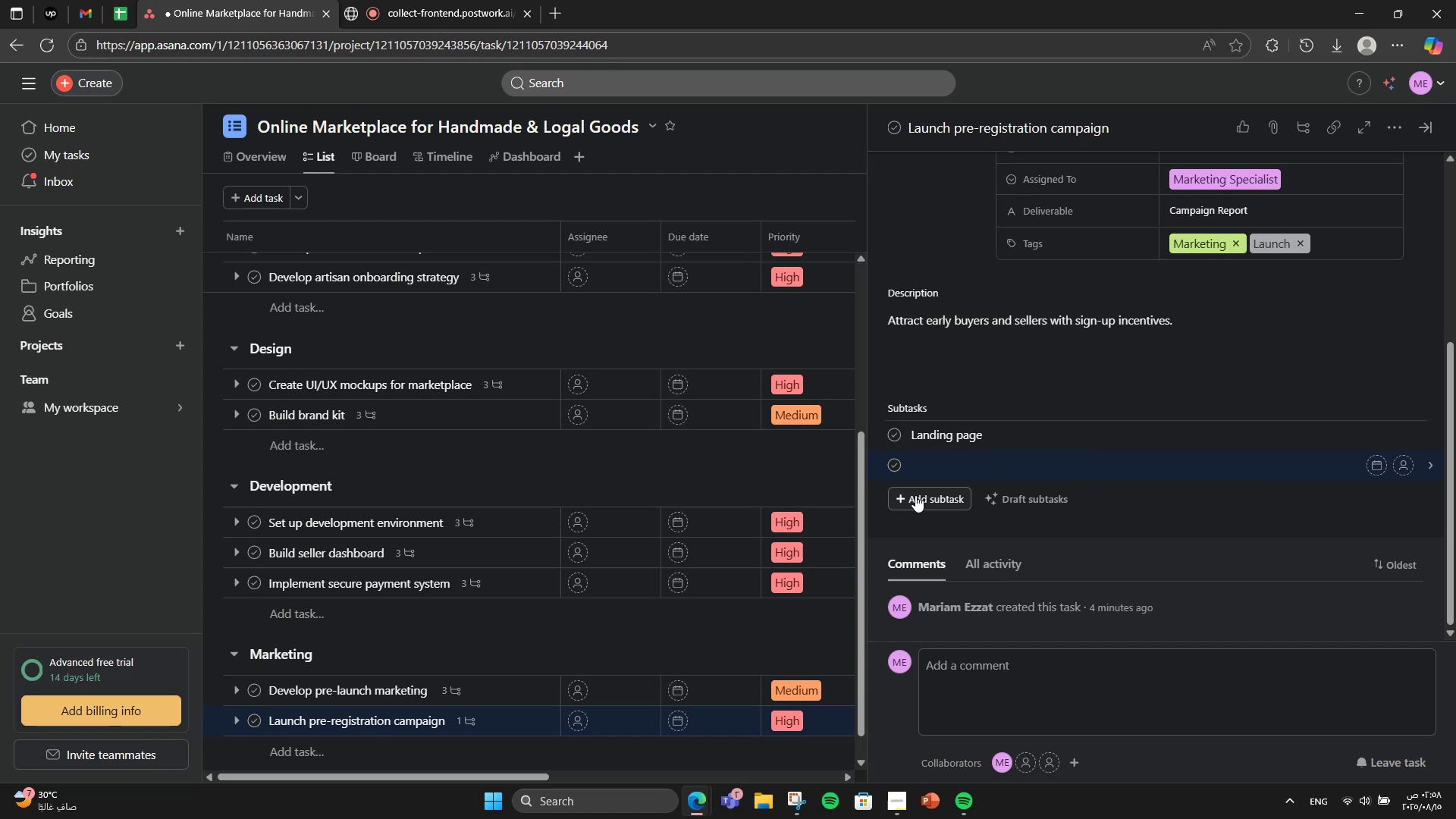 
type(Social ads)
 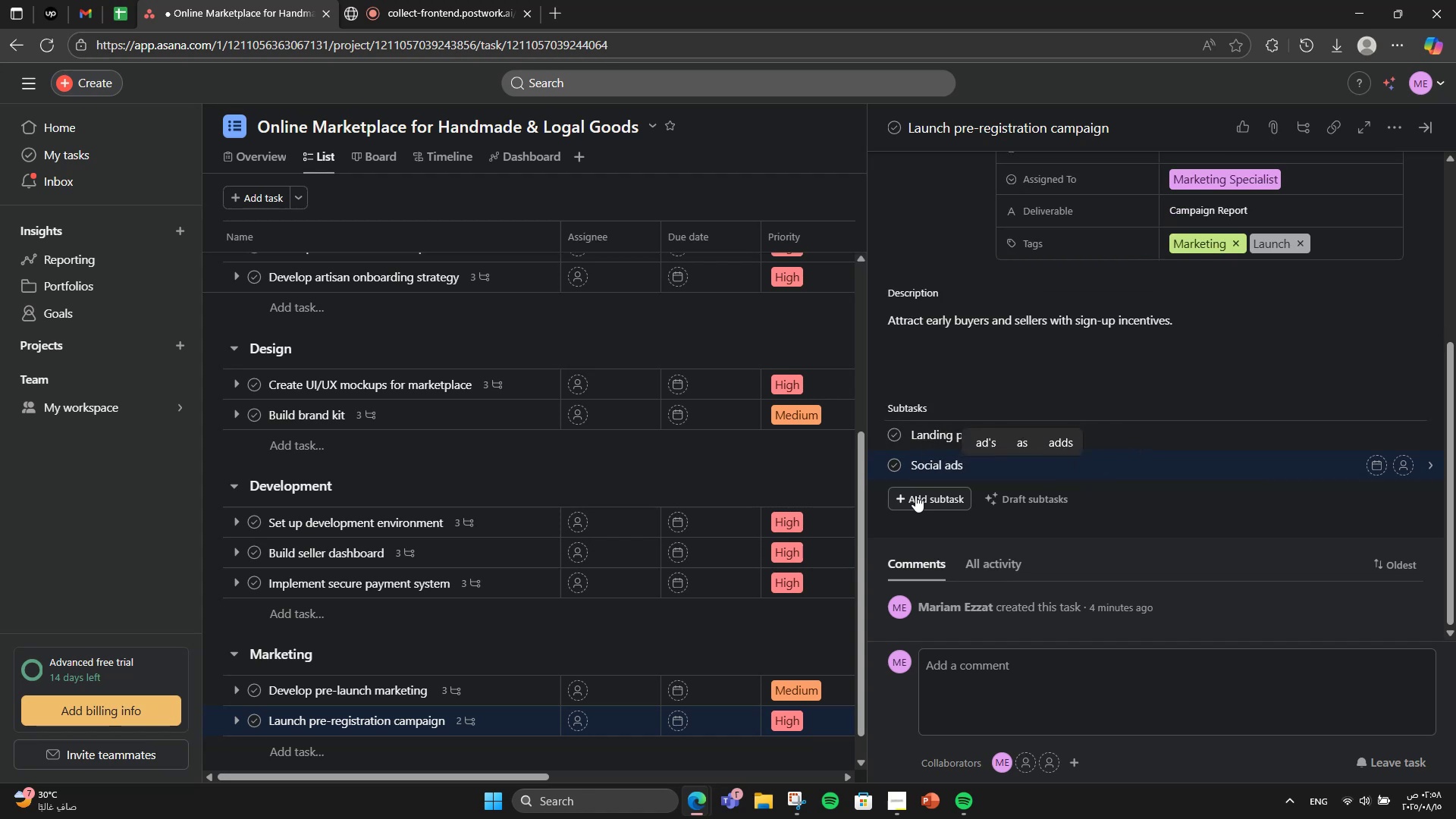 
key(Enter)
 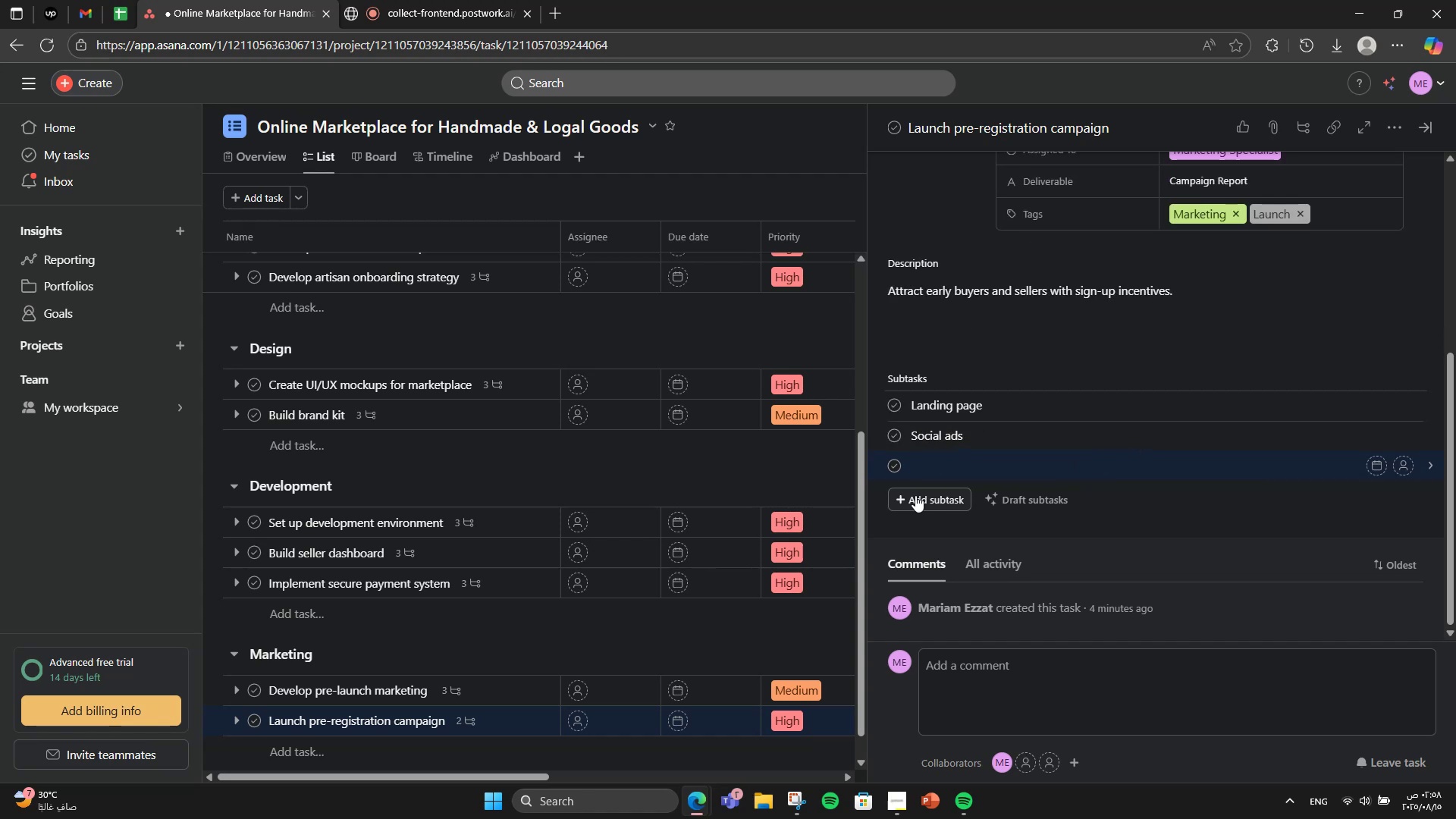 
type(Email blasts)
 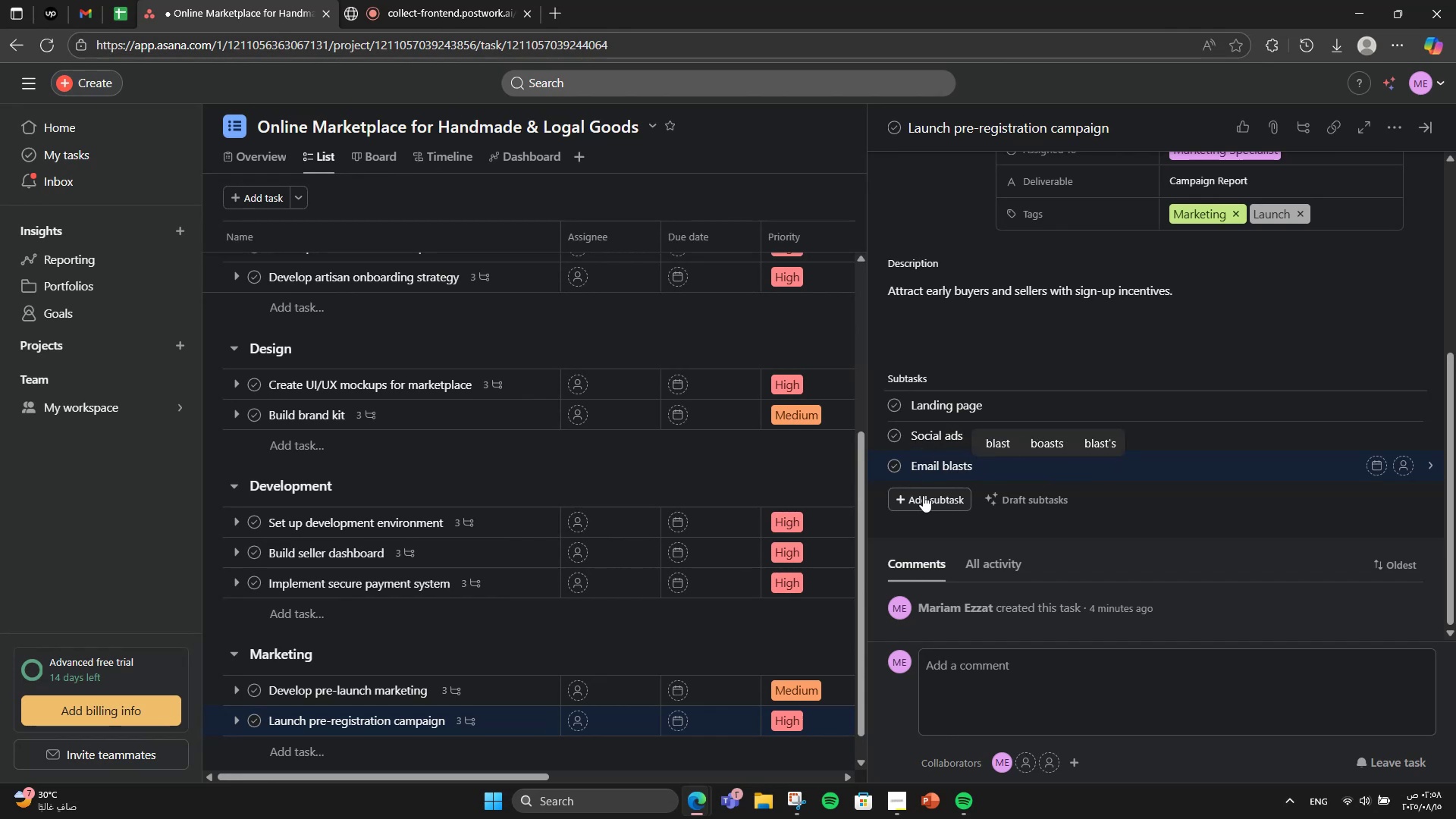 
scroll: coordinate [1370, 182], scroll_direction: up, amount: 3.0
 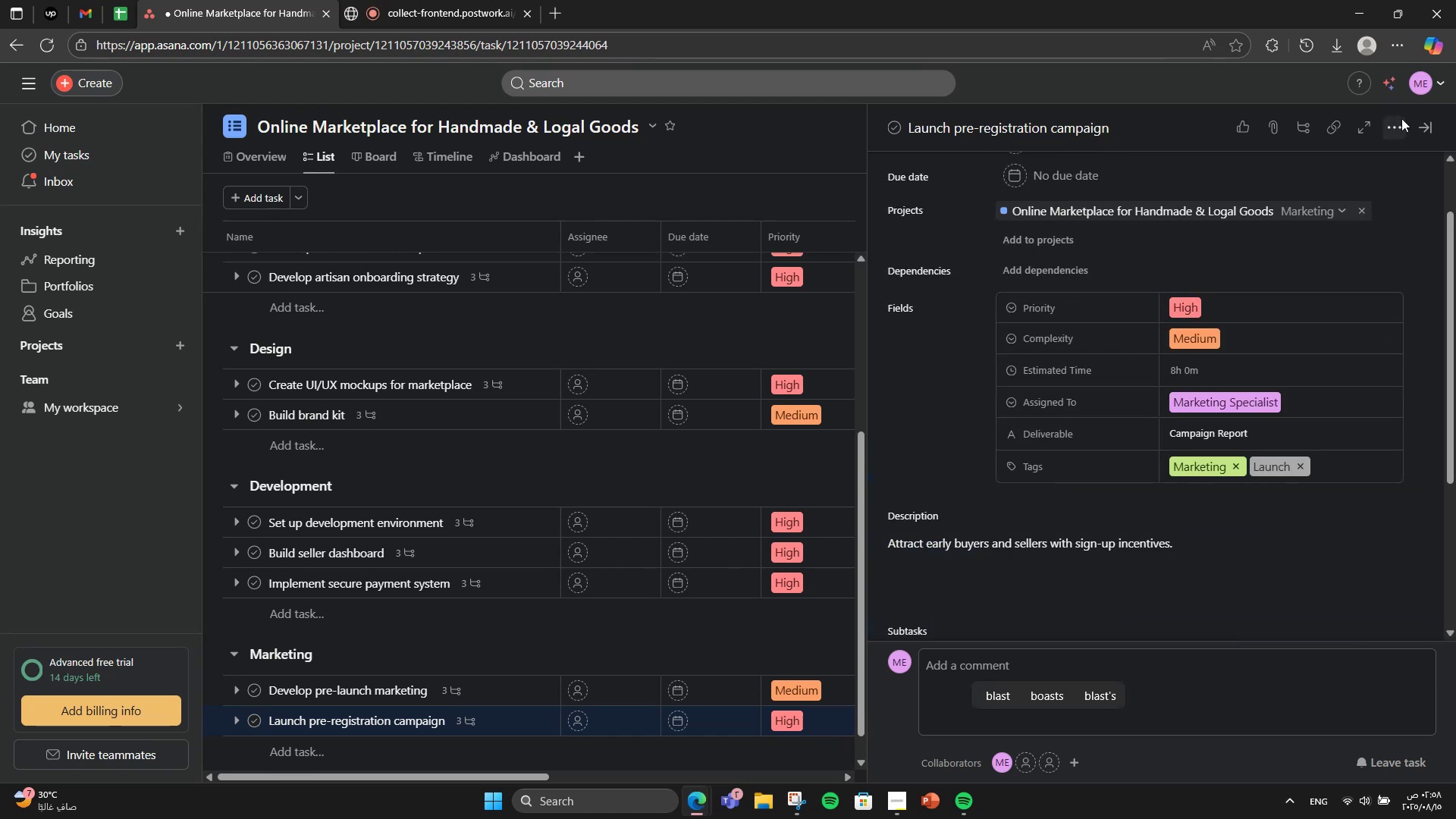 
left_click([1427, 126])
 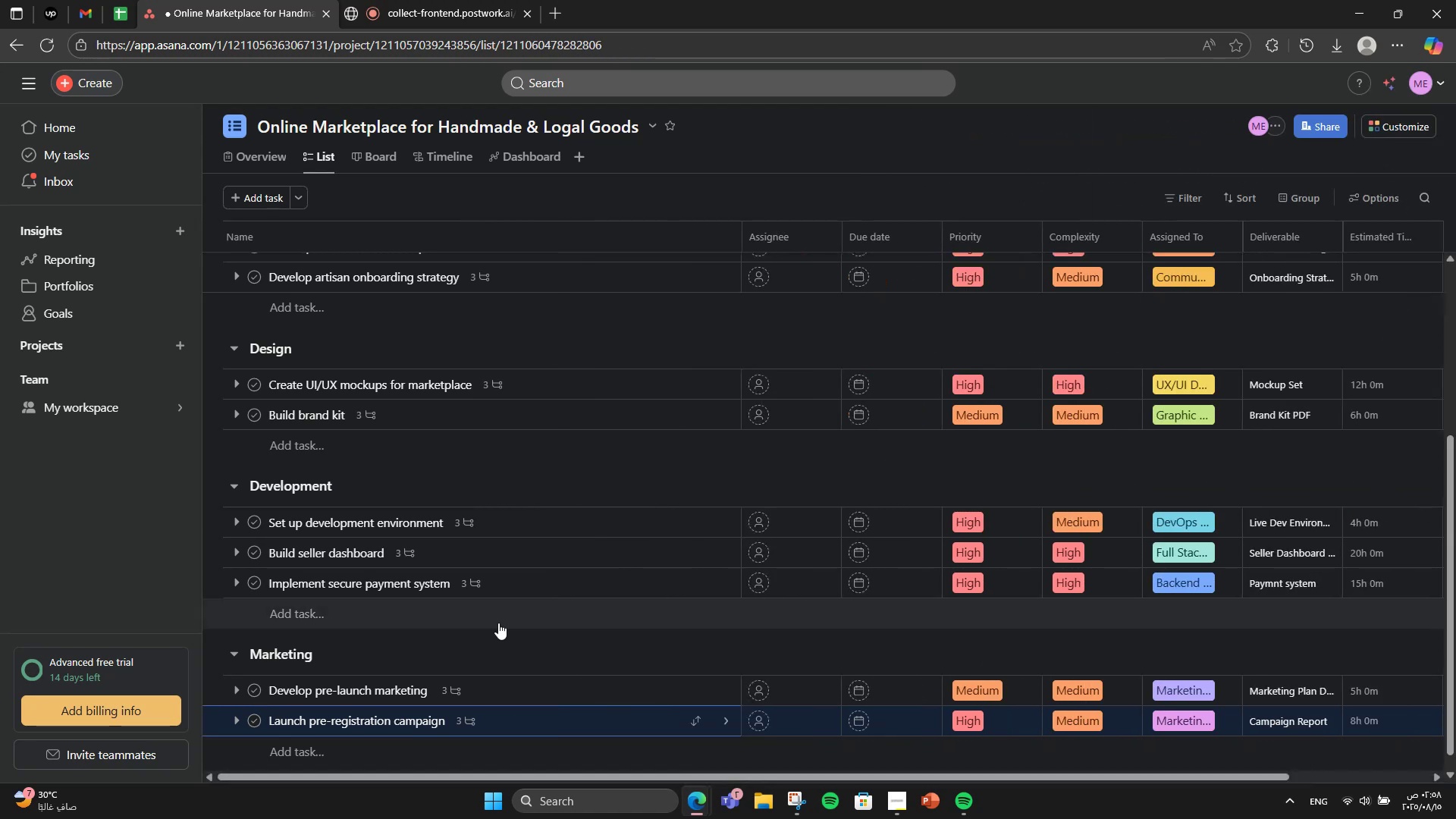 
scroll: coordinate [490, 665], scroll_direction: down, amount: 2.0
 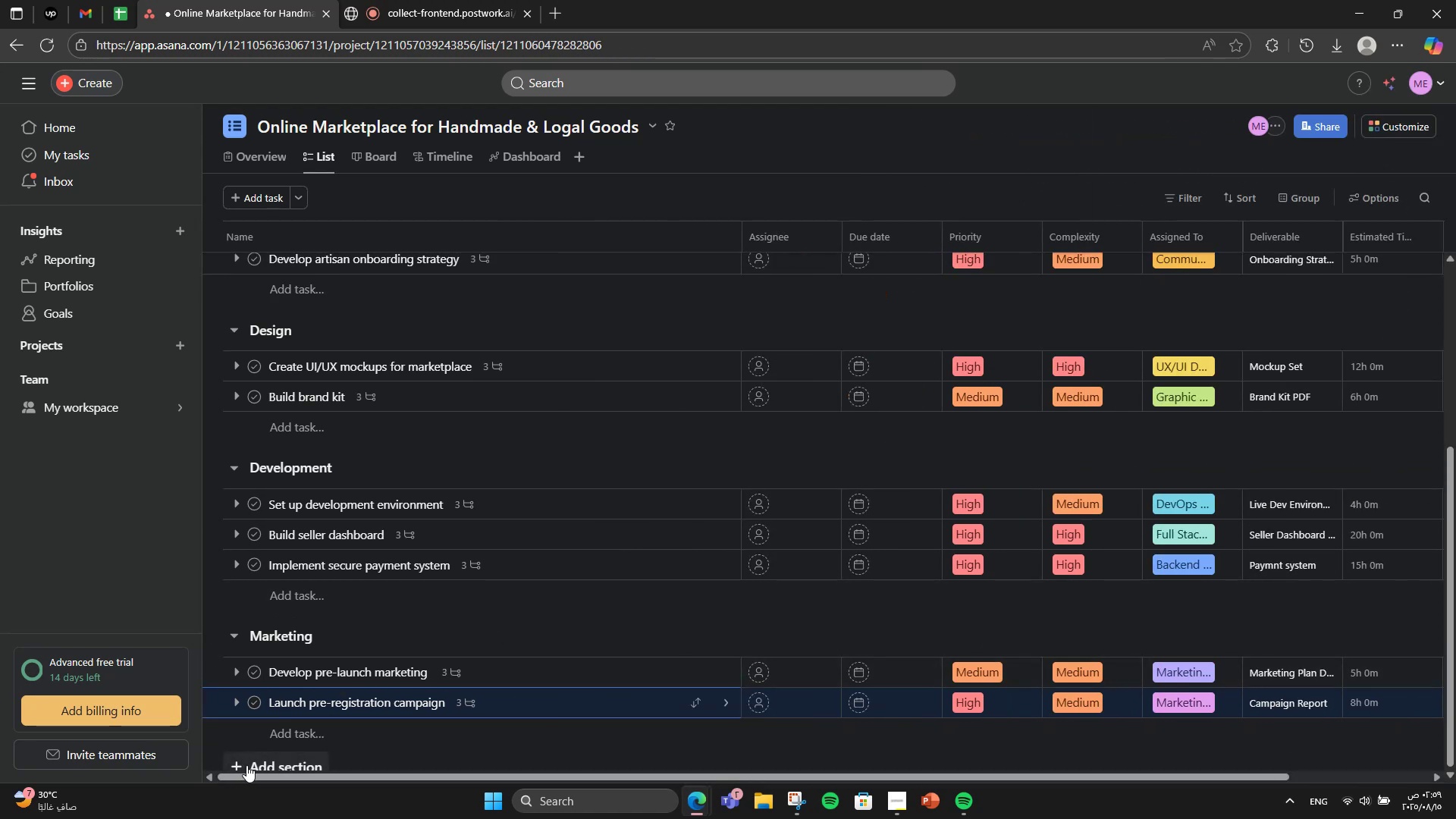 
left_click([252, 758])
 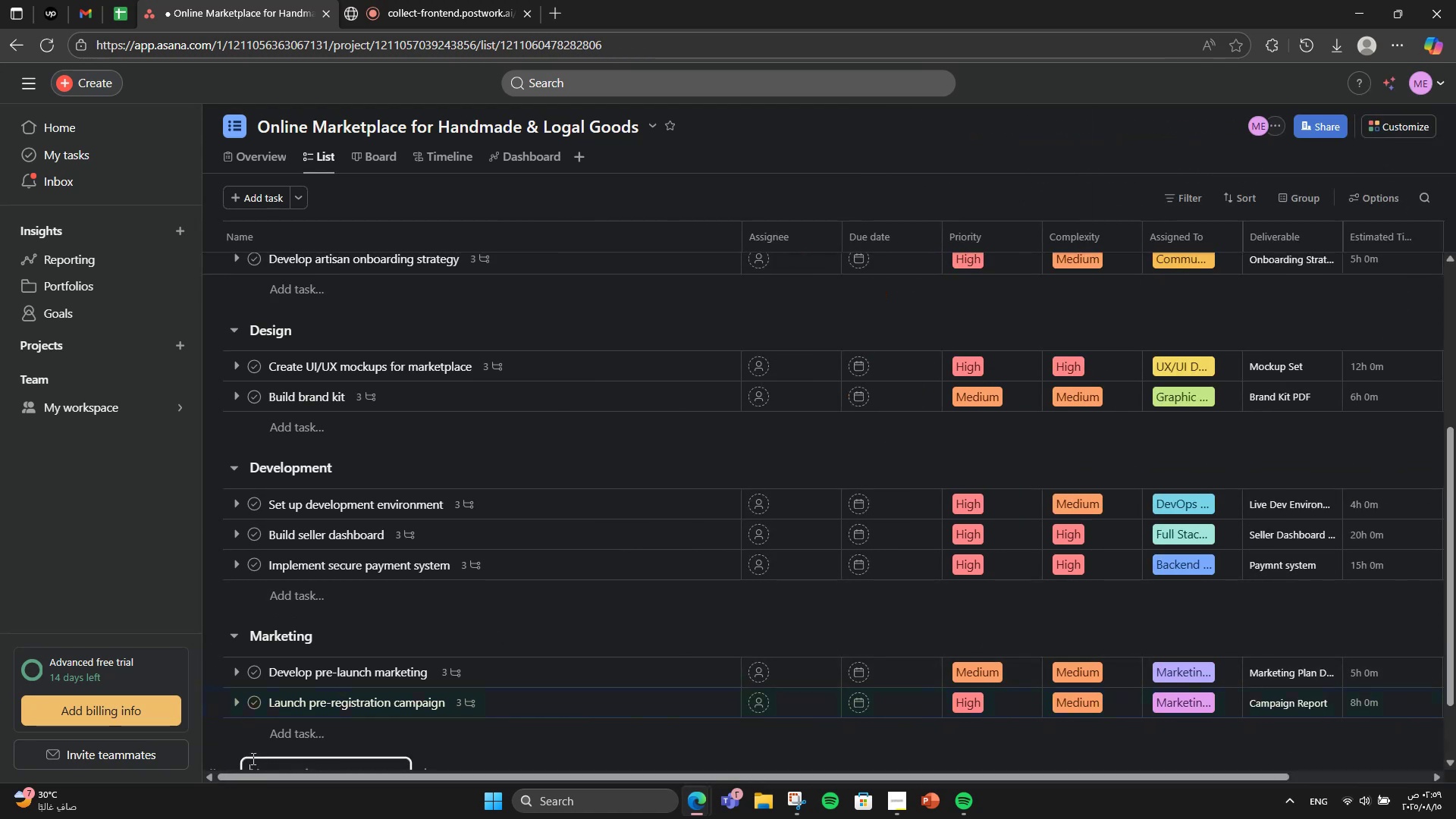 
scroll: coordinate [438, 708], scroll_direction: down, amount: 4.0
 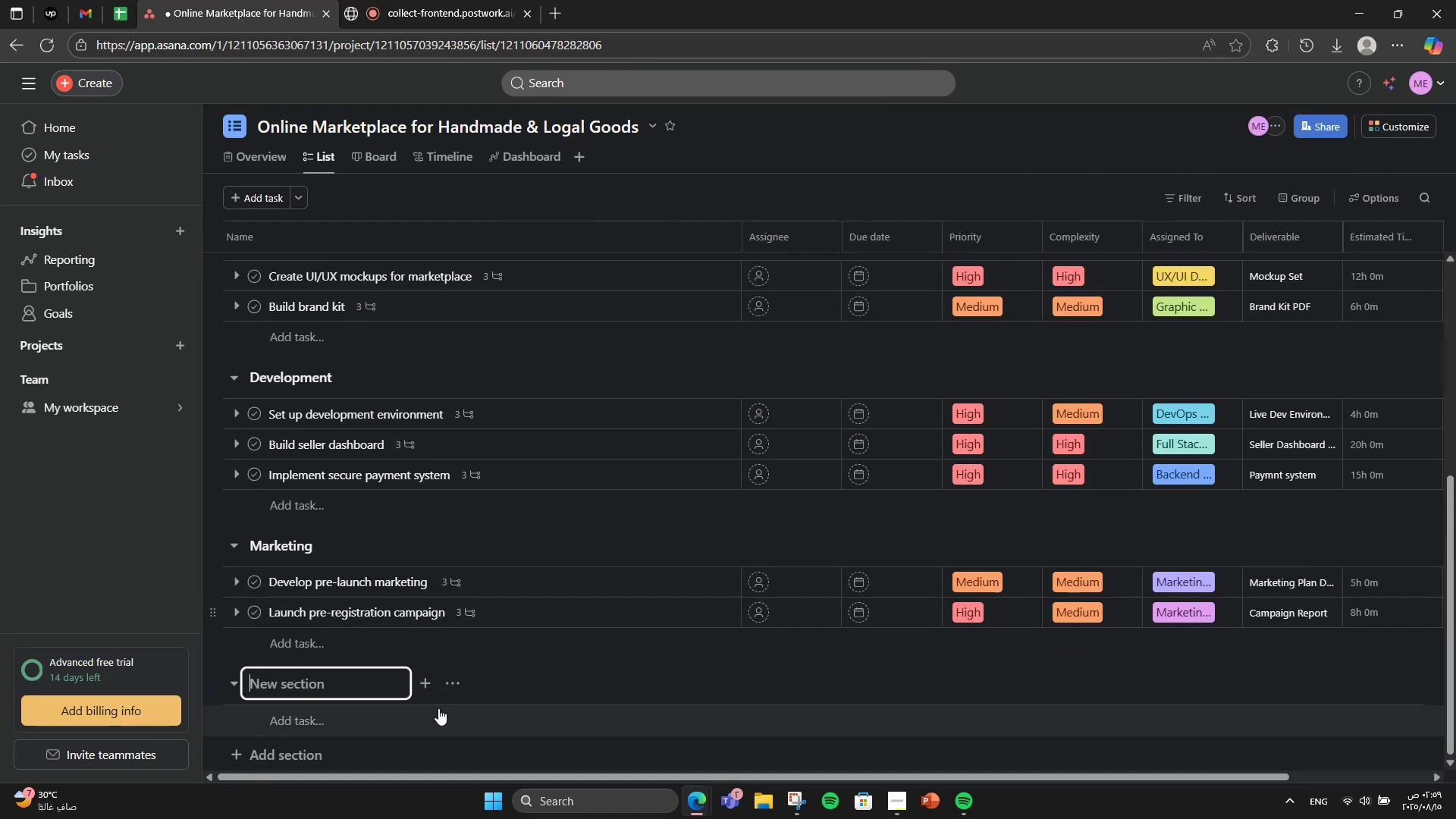 
type(Operations)
 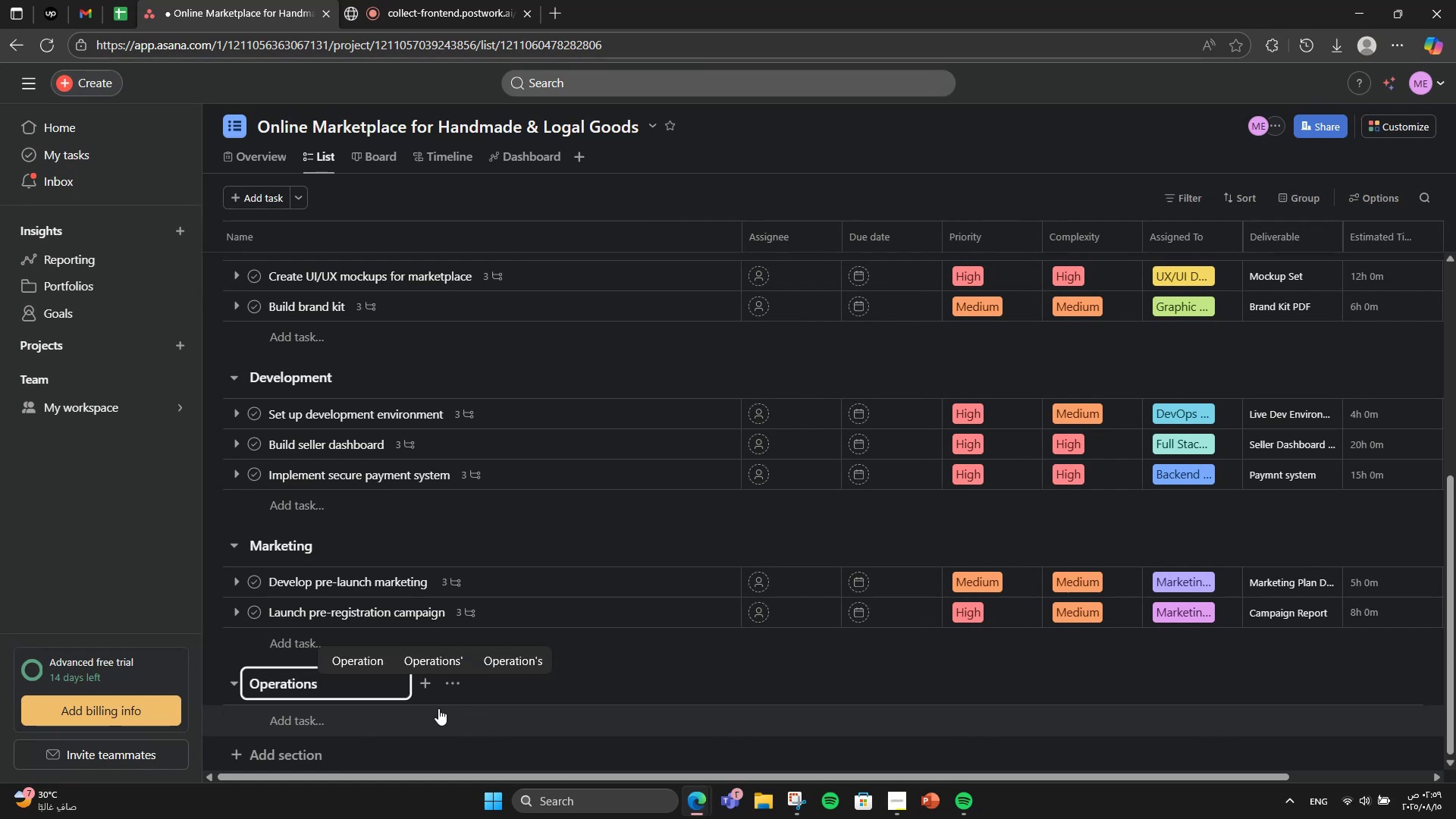 
key(Enter)
 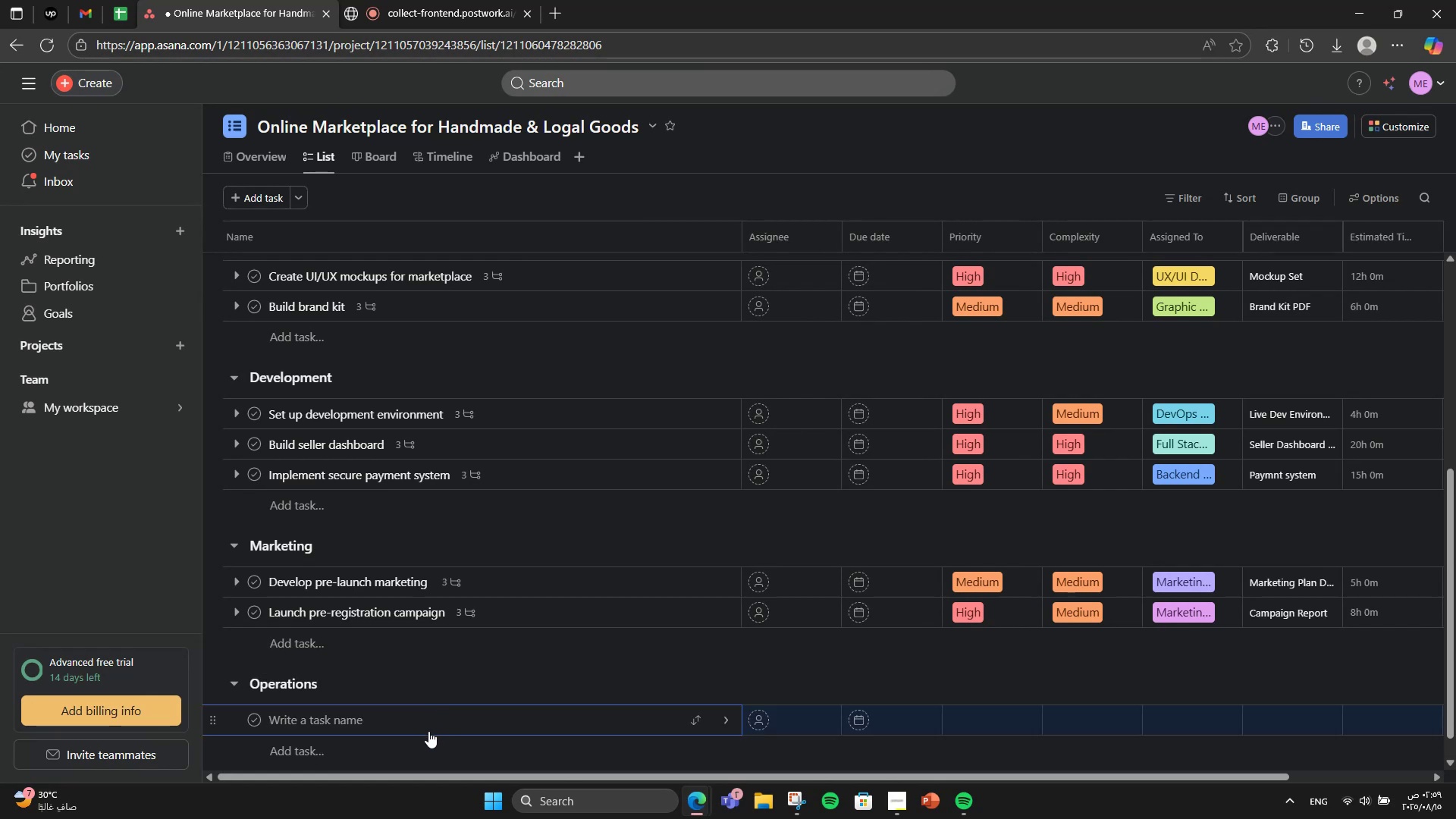 
type(Set up customer support system)
 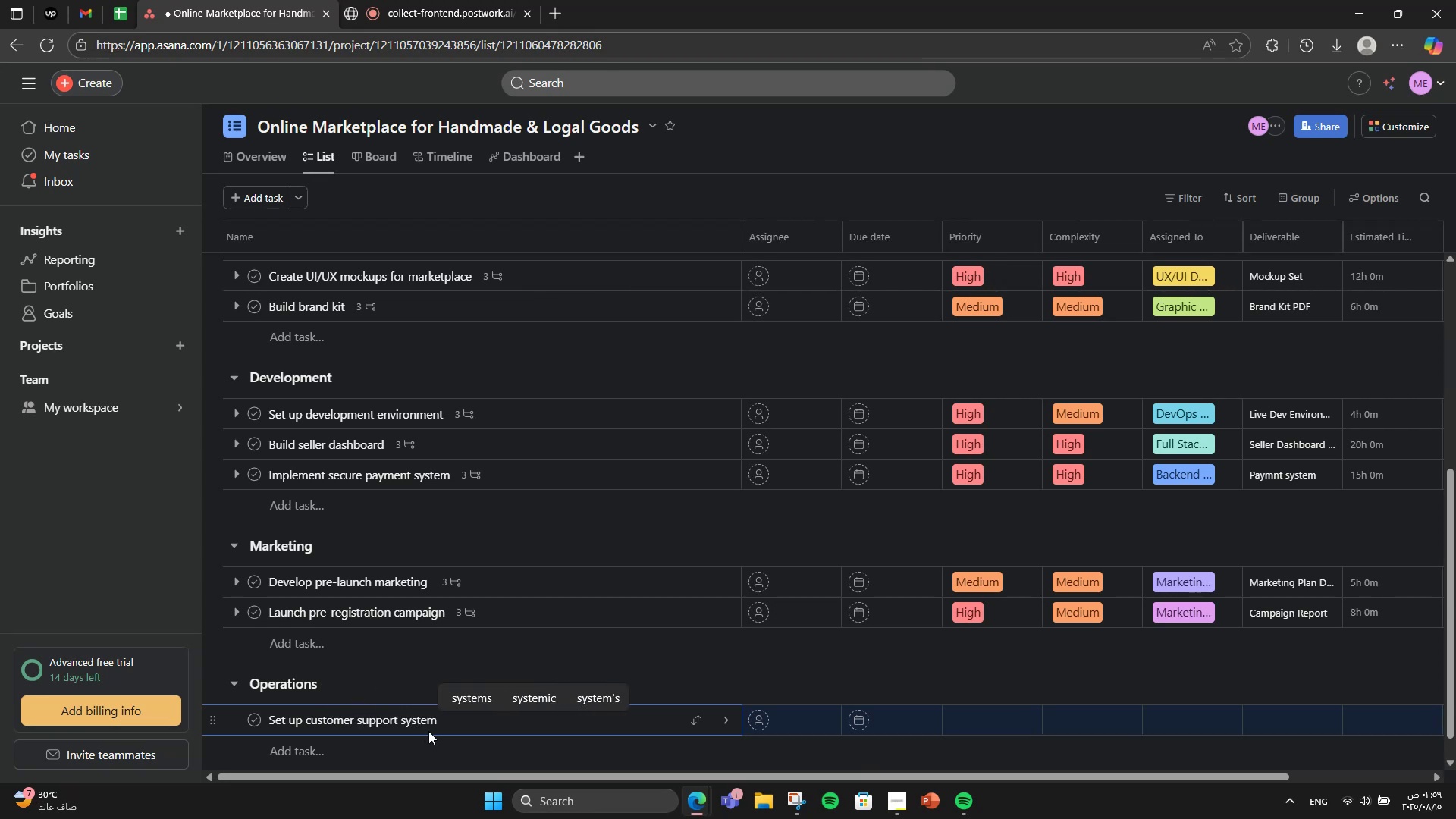 
key(Shift+Enter)
 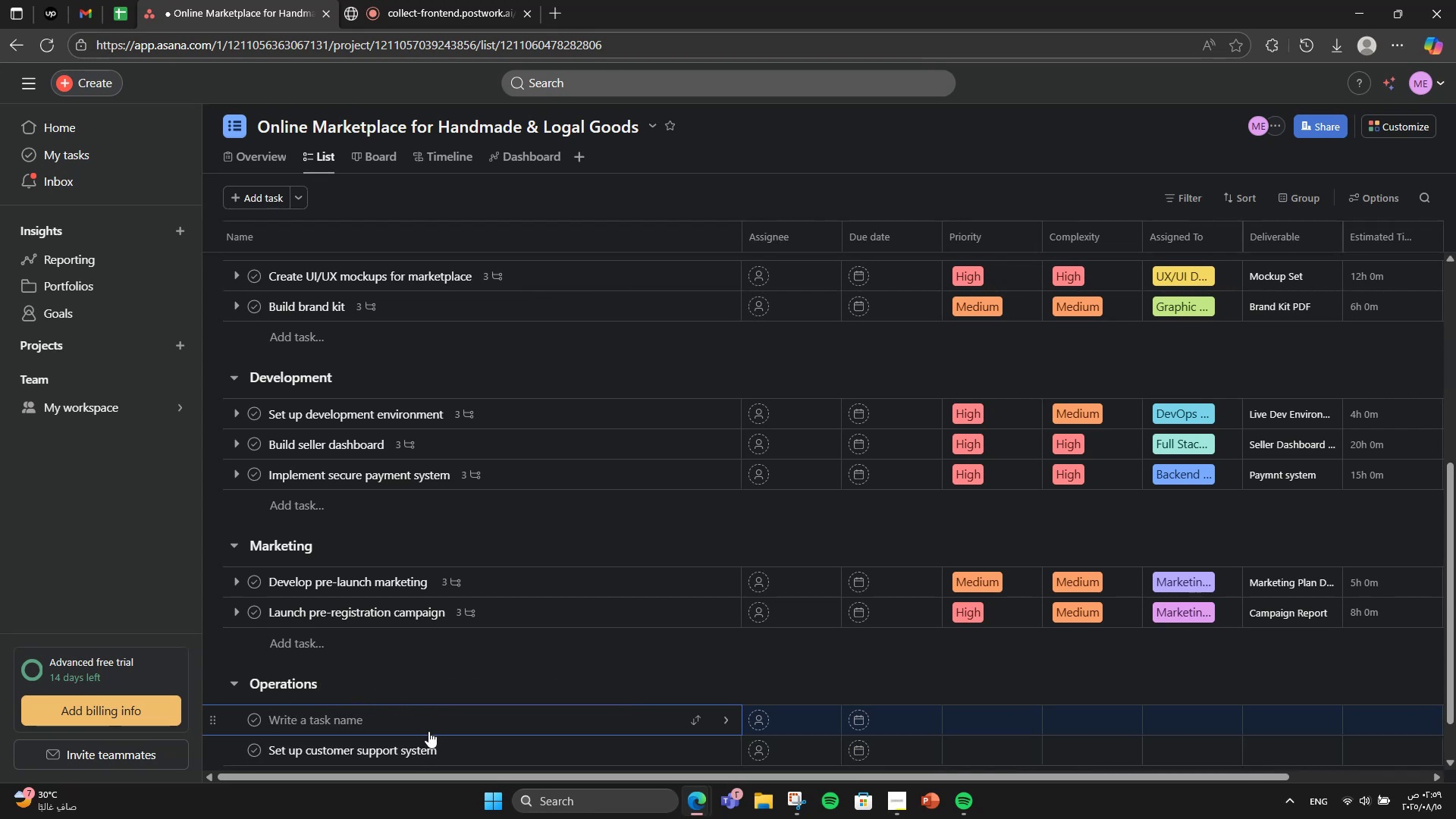 
key(Backspace)
 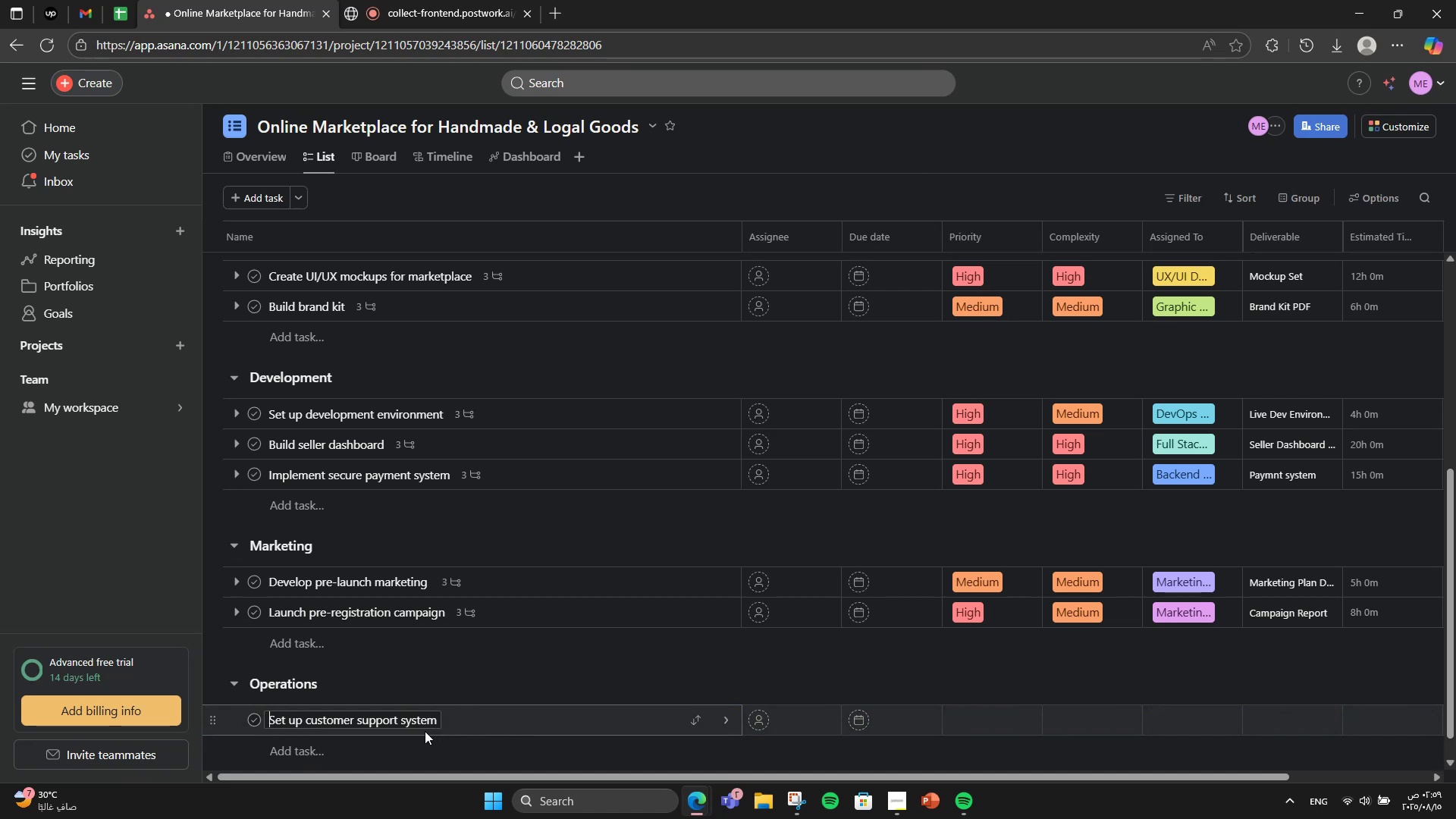 
left_click([365, 758])
 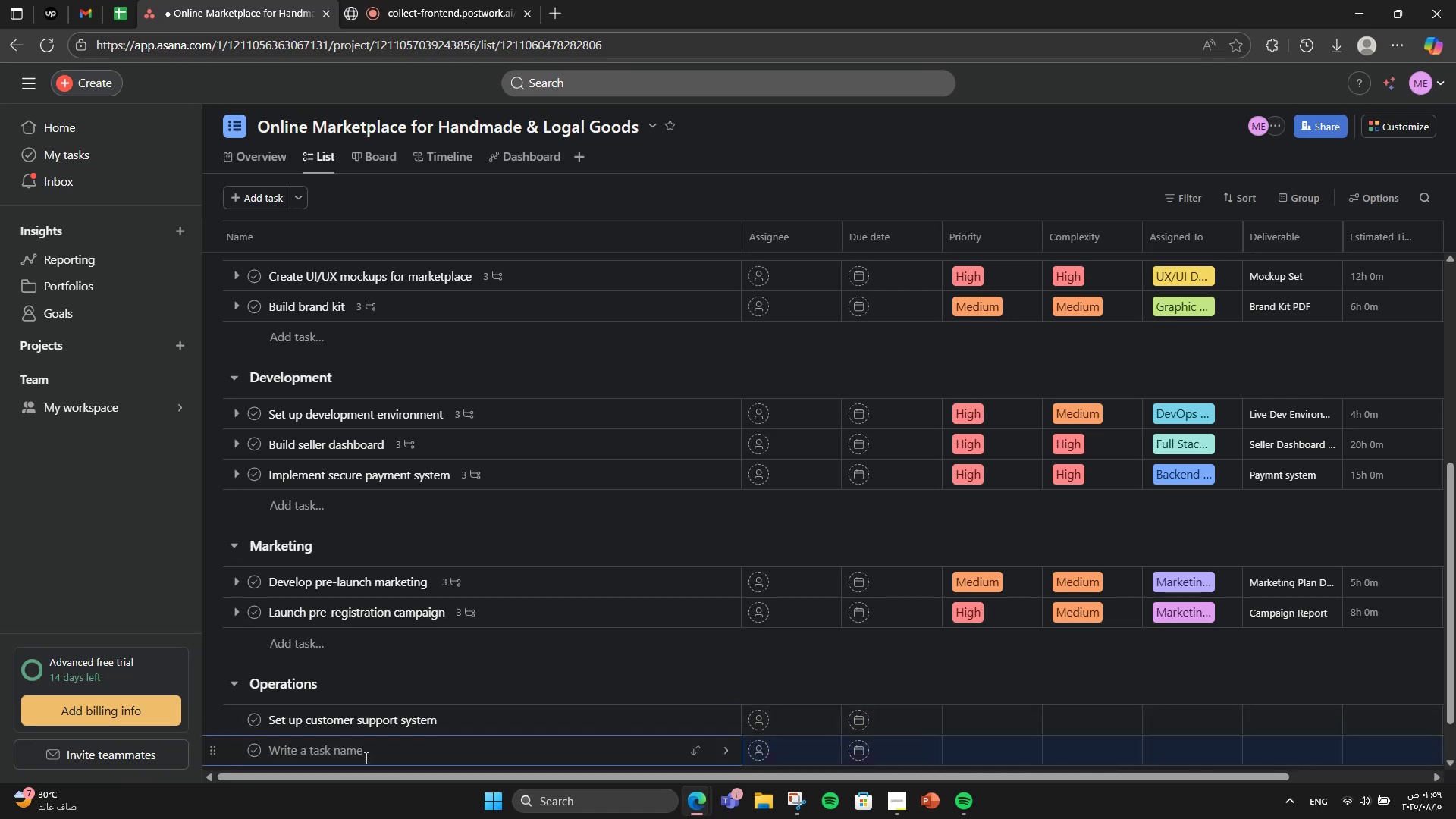 
type(Draft seller policies & guil)
key(Backspace)
type(delines)
 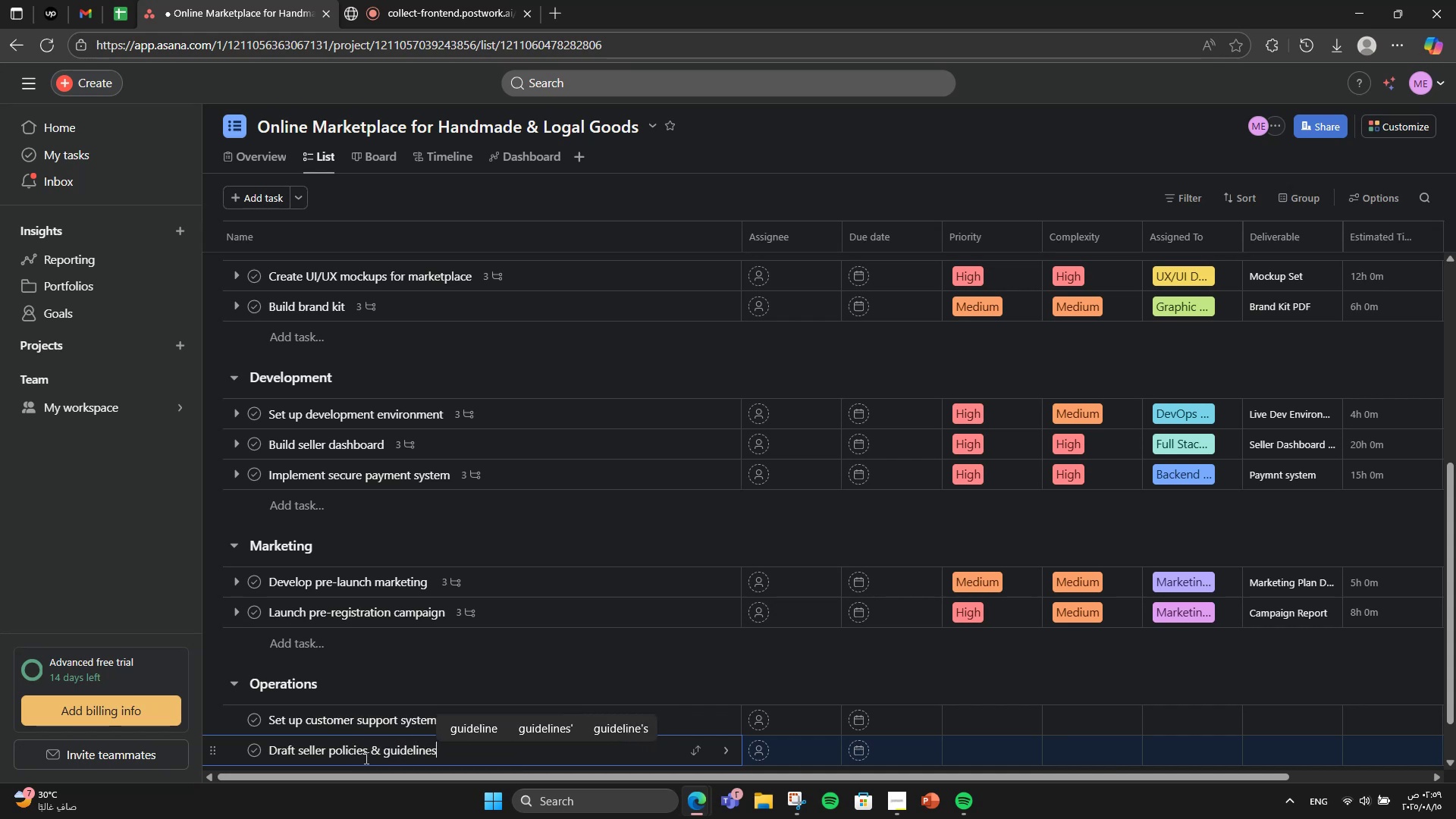 
left_click([502, 691])
 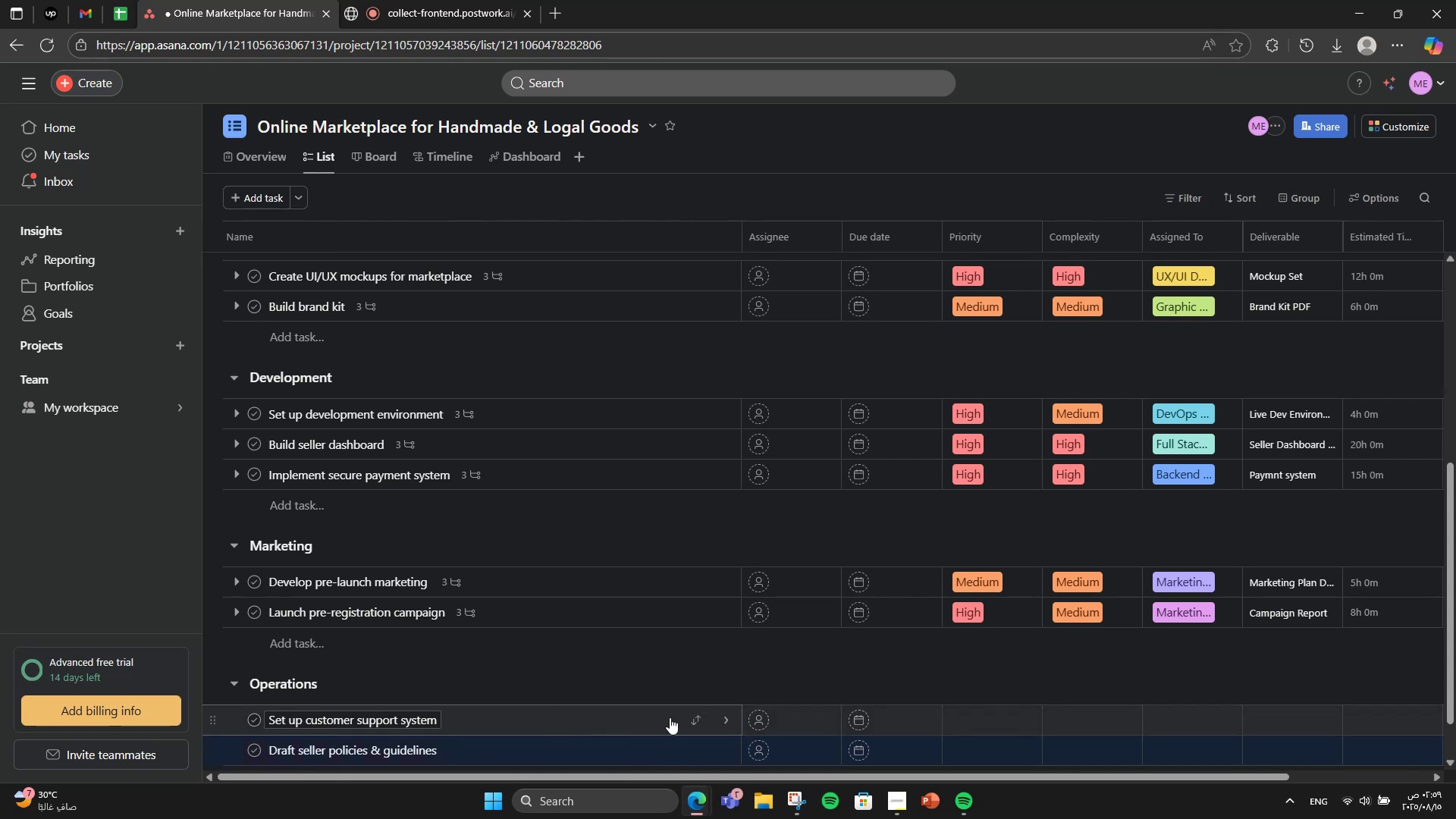 
wait(5.55)
 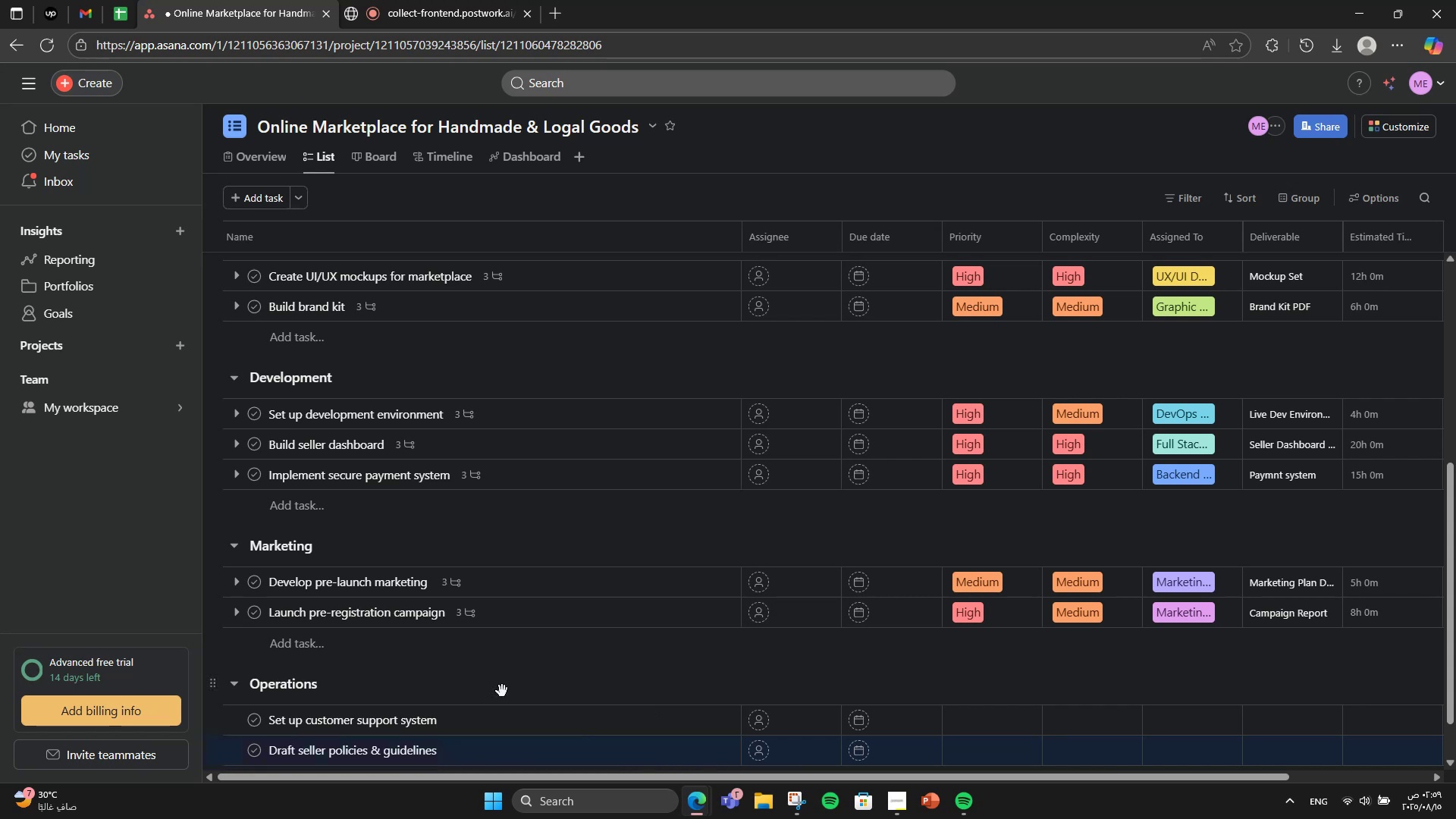 
left_click([982, 704])
 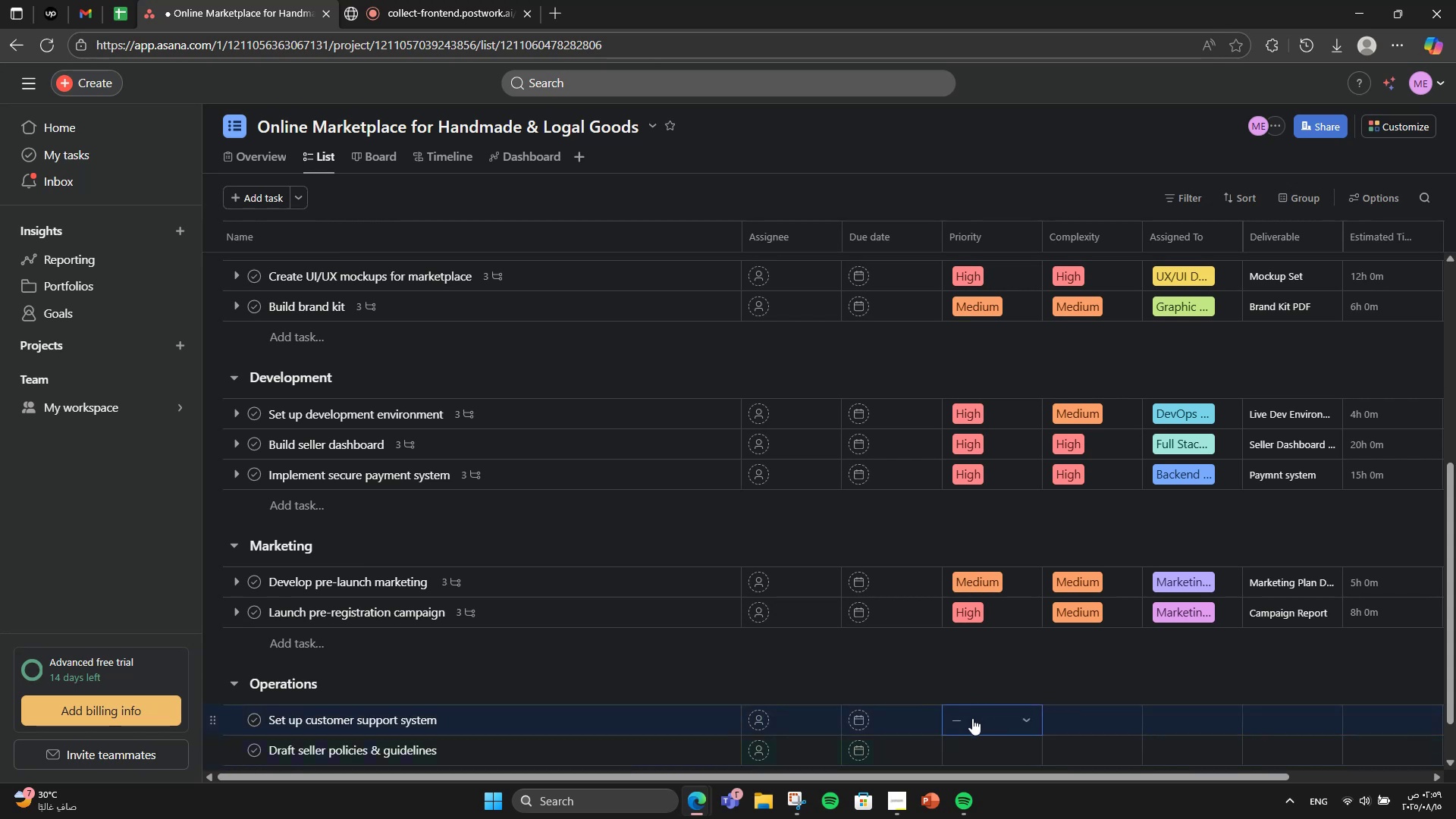 
left_click([972, 719])
 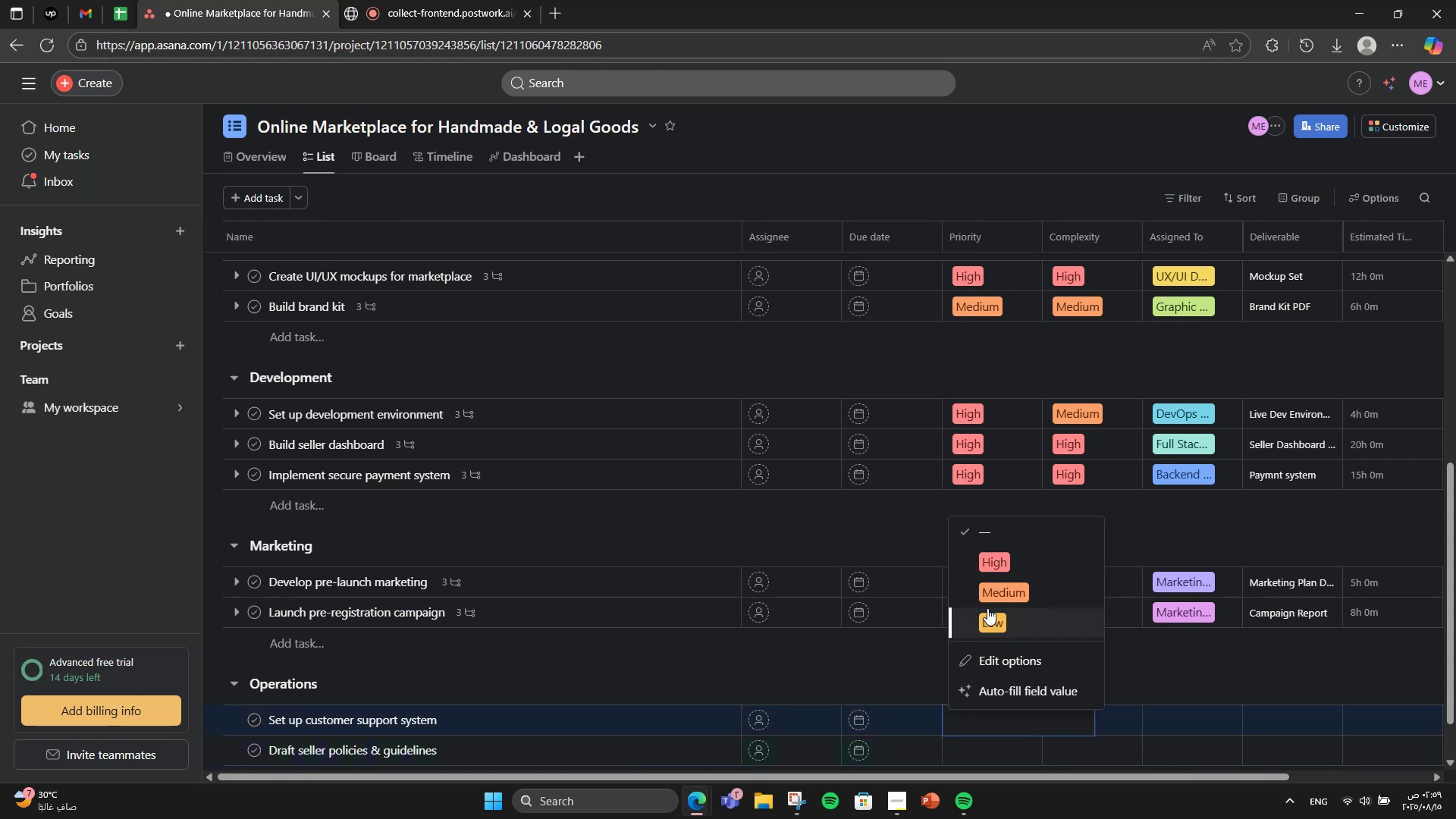 
left_click([998, 590])
 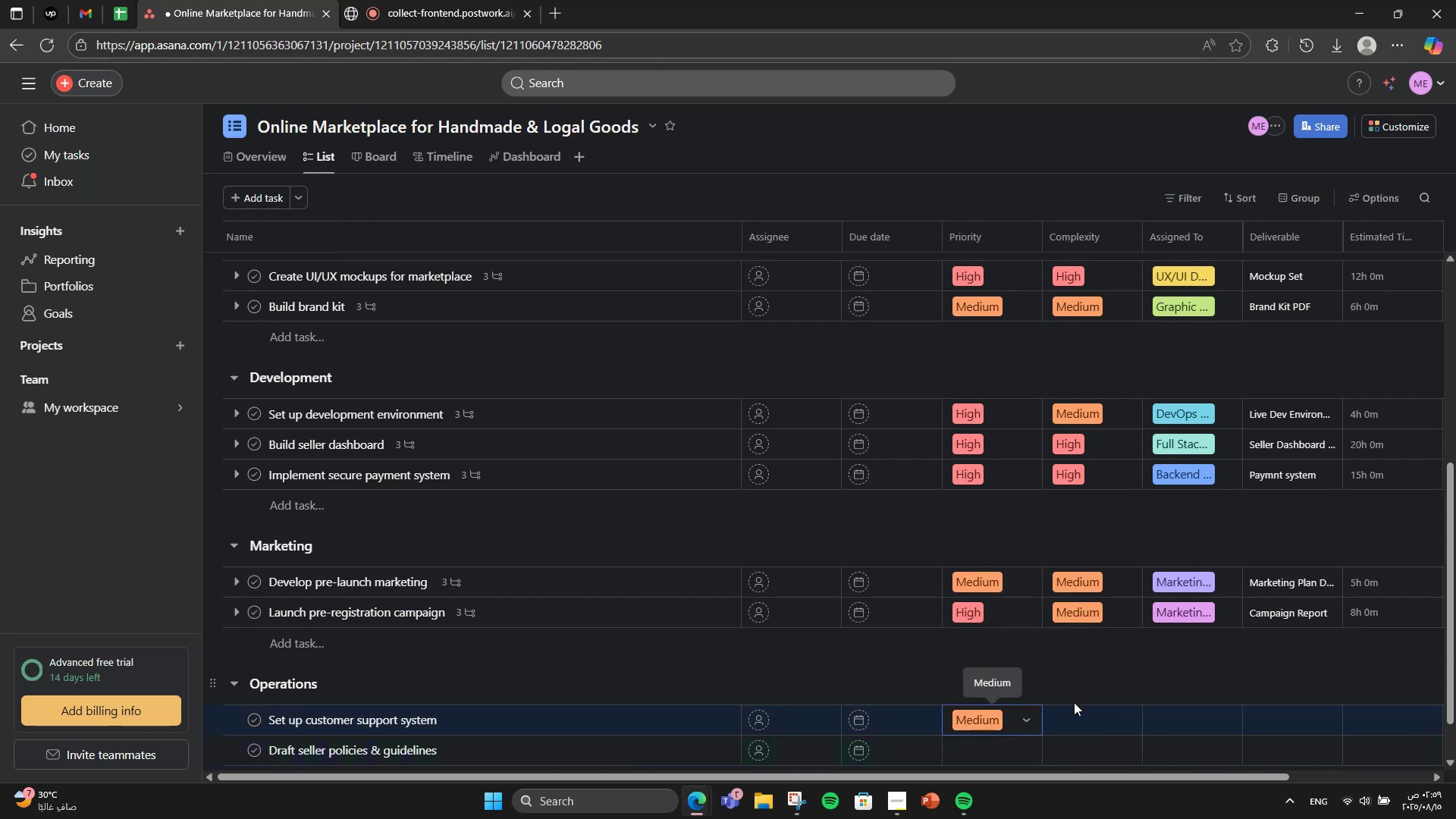 
left_click([1075, 712])
 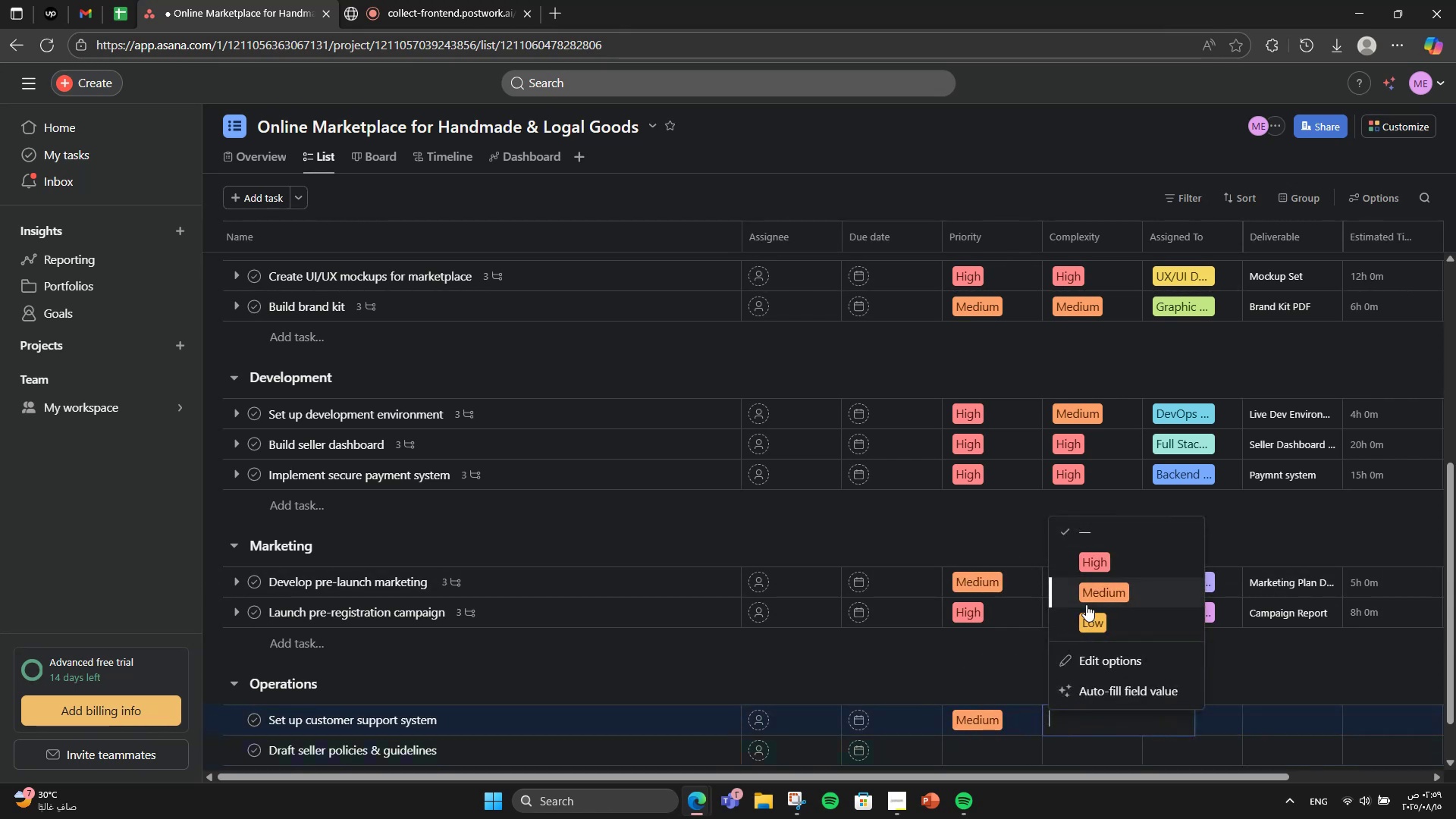 
left_click([1086, 601])
 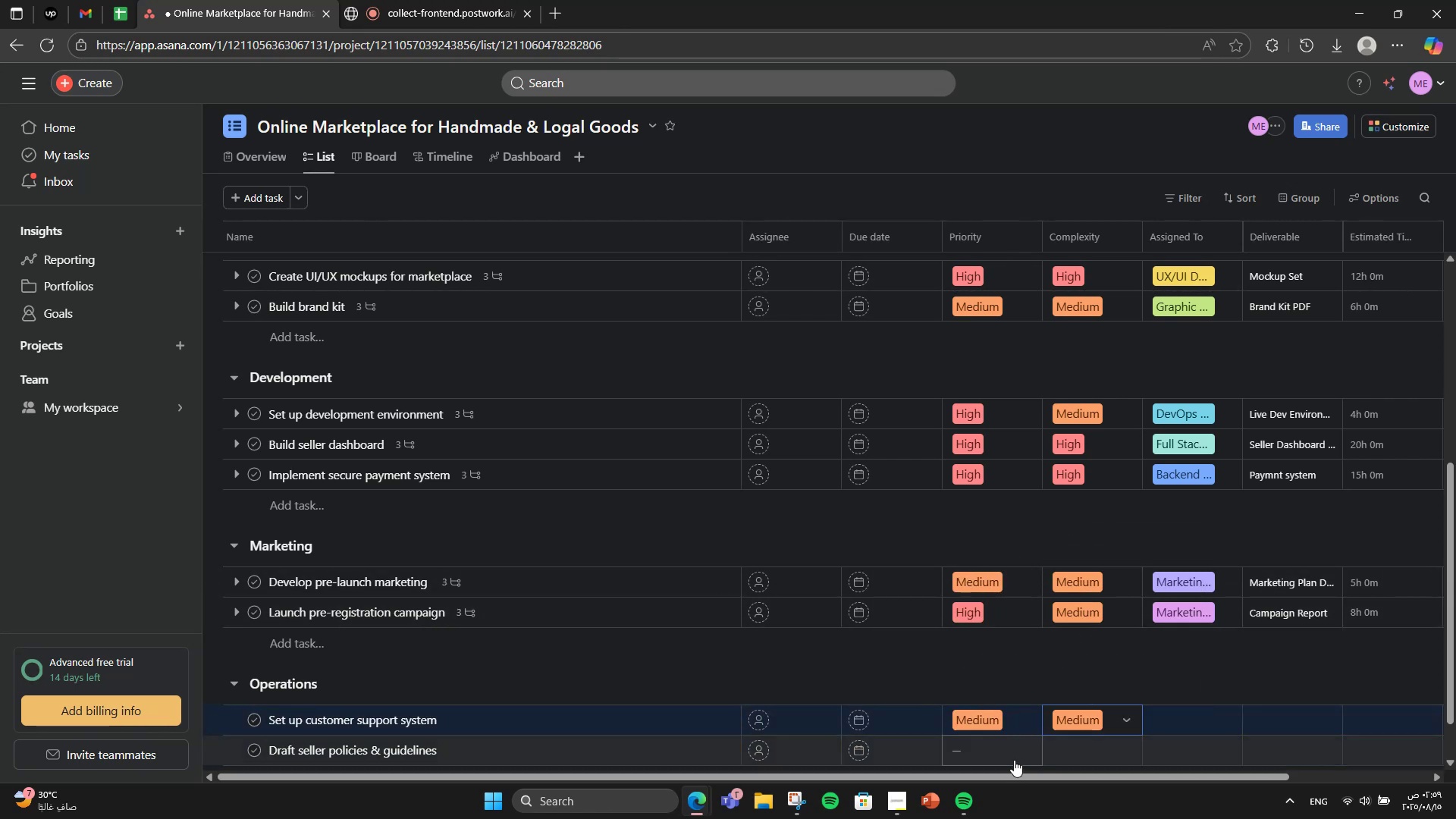 
left_click([1014, 755])
 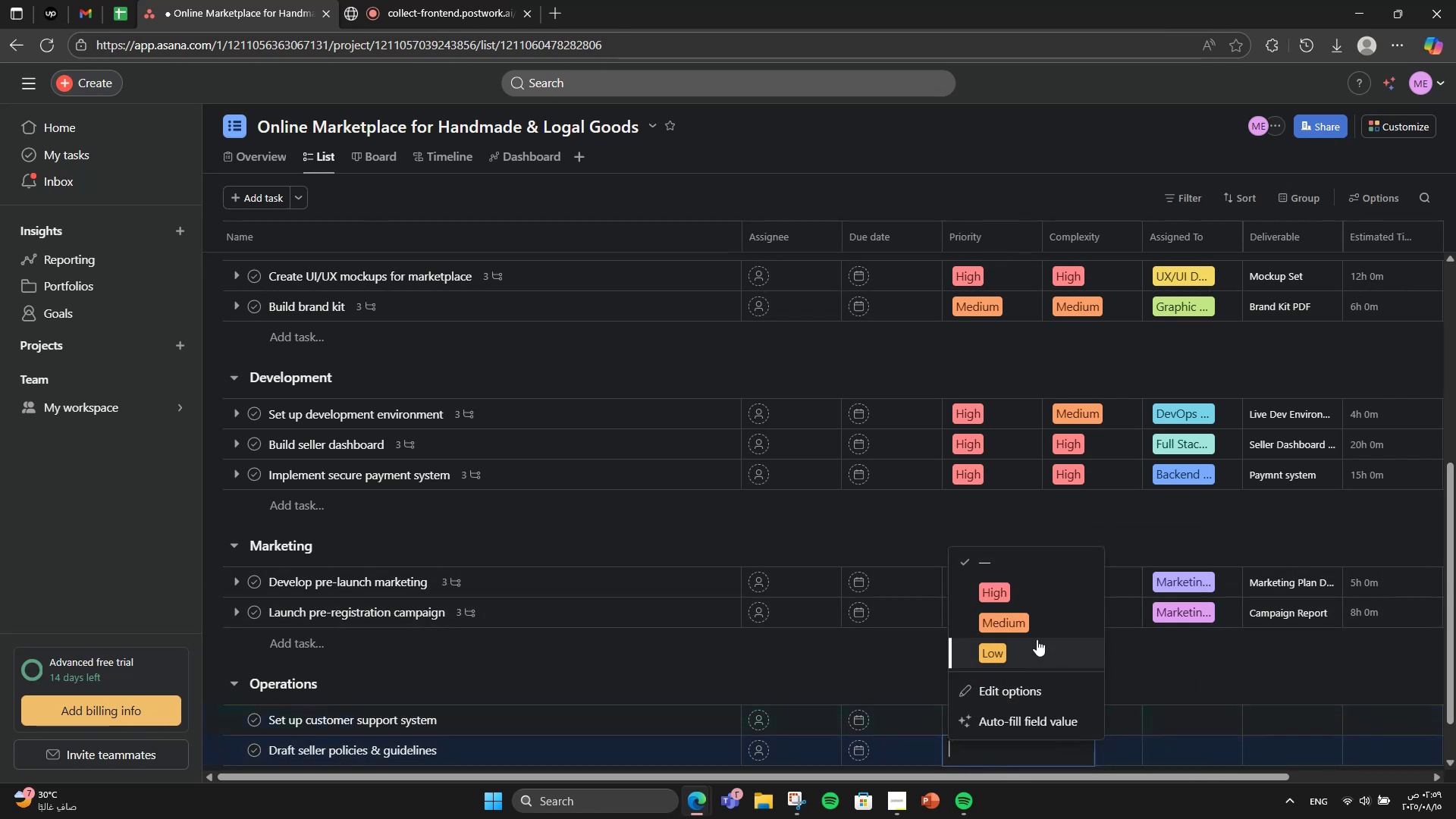 
left_click([1035, 634])
 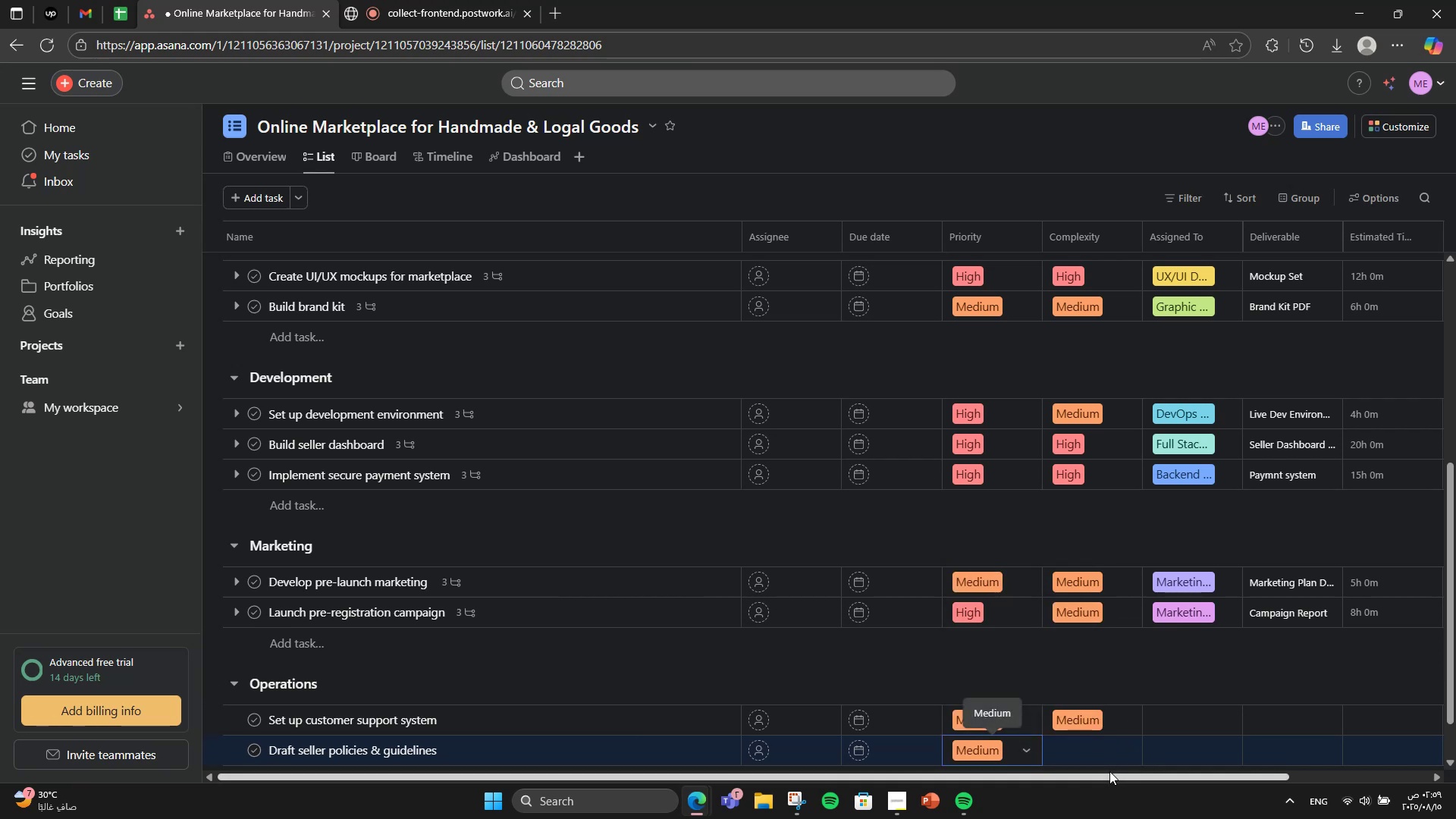 
left_click_drag(start_coordinate=[1105, 750], to_coordinate=[1100, 748])
 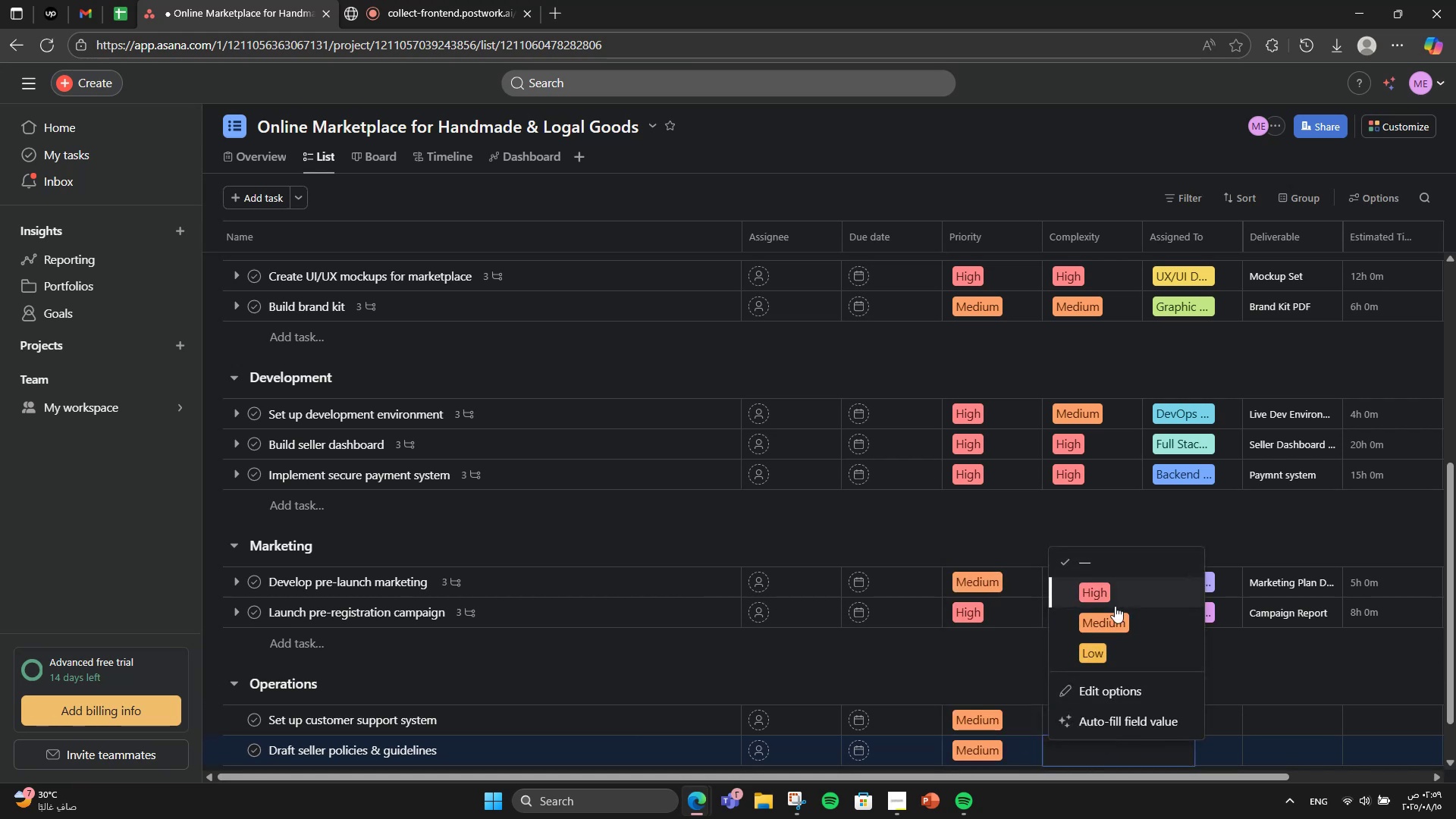 
left_click([1115, 620])
 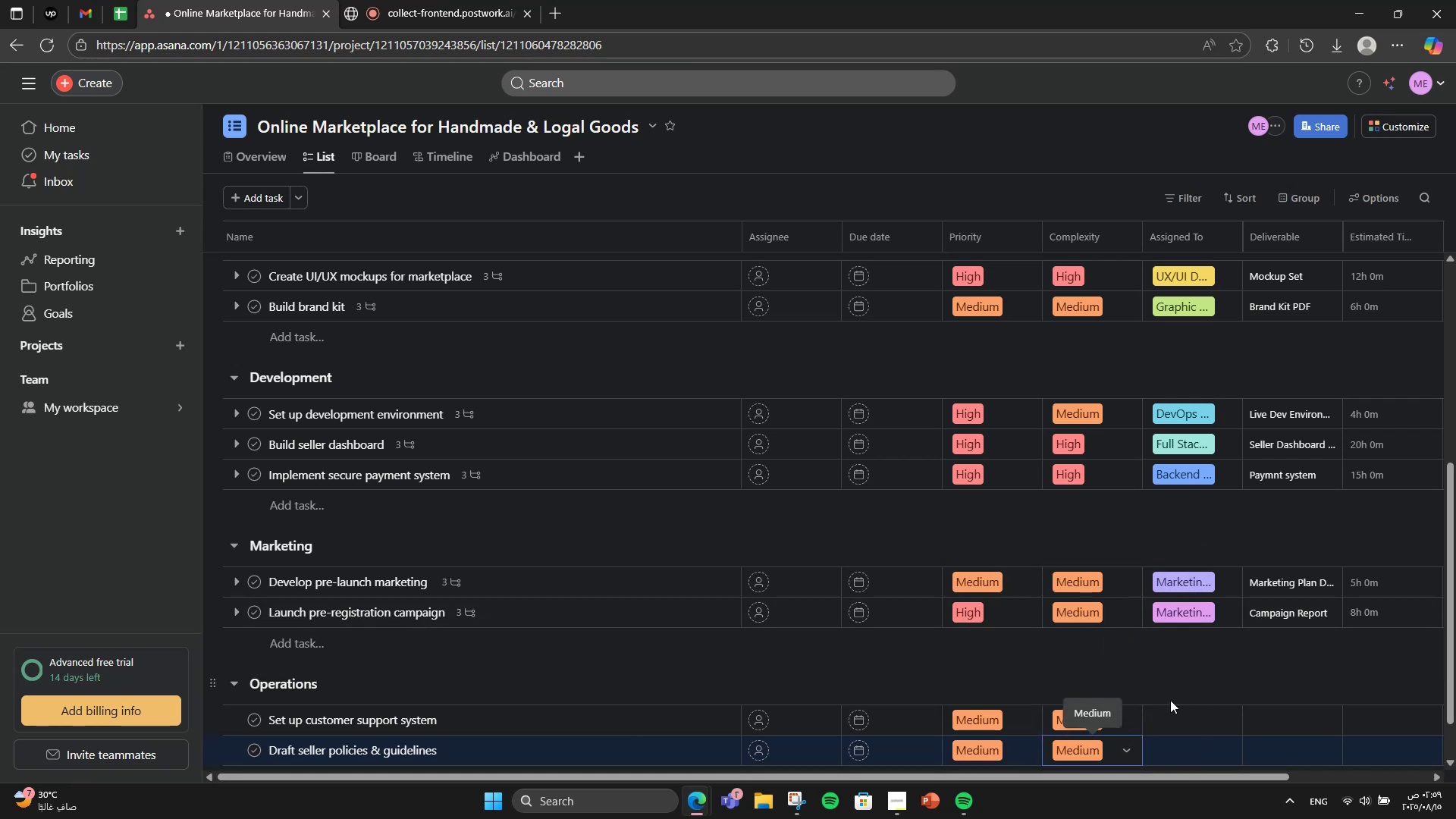 
left_click([1170, 700])
 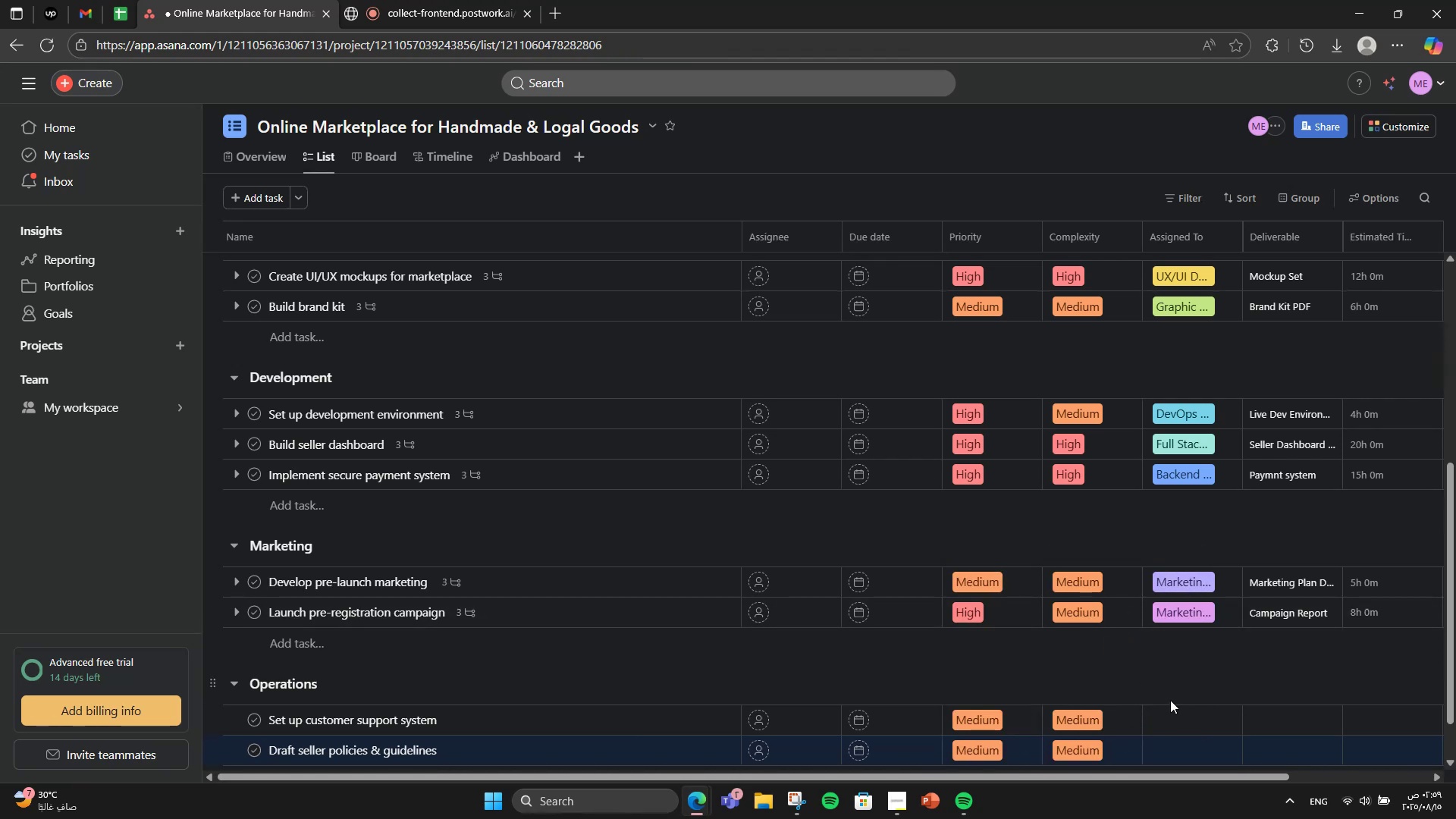 
left_click([1182, 717])
 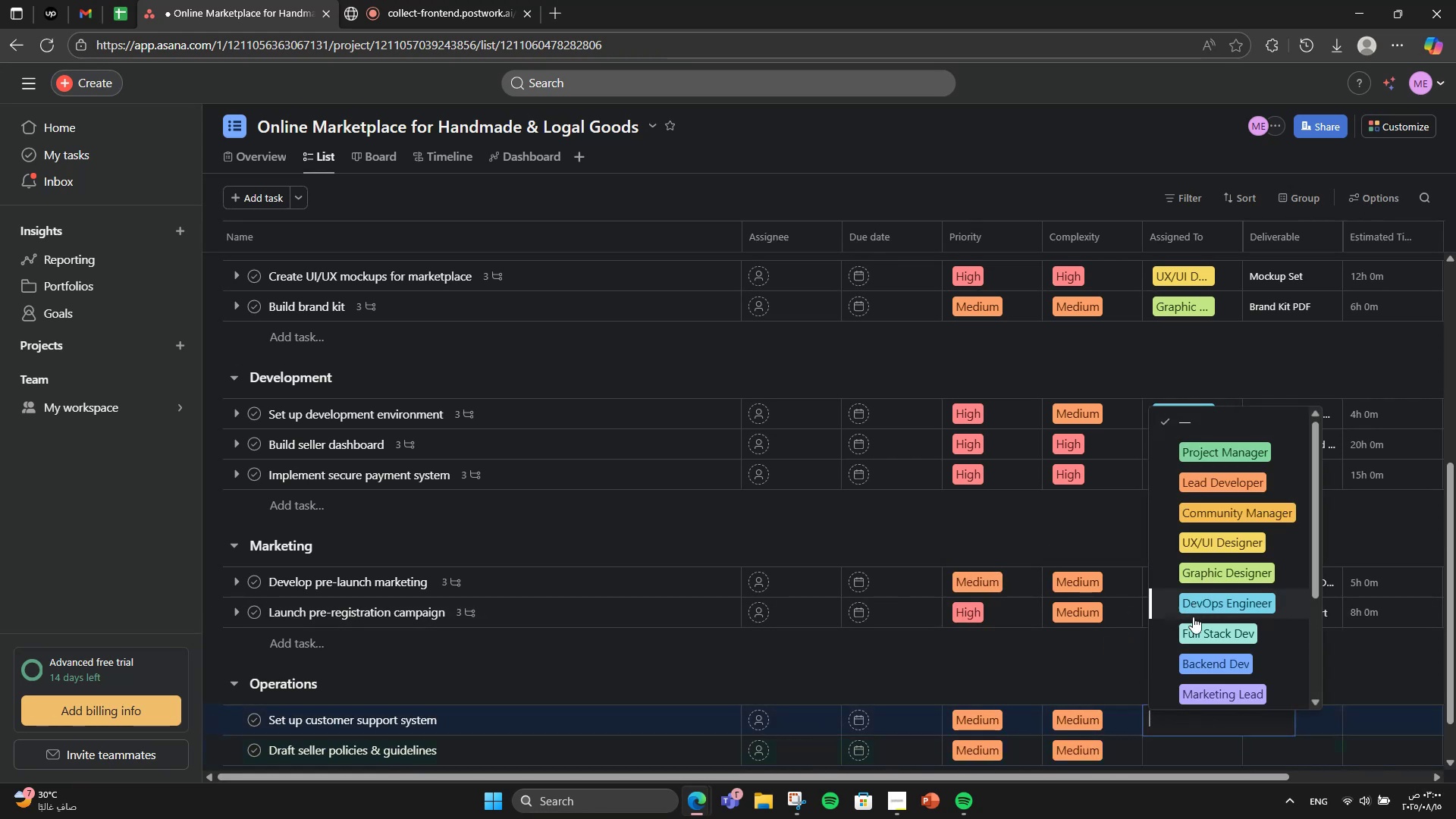 
scroll: coordinate [1202, 638], scroll_direction: down, amount: 1.0
 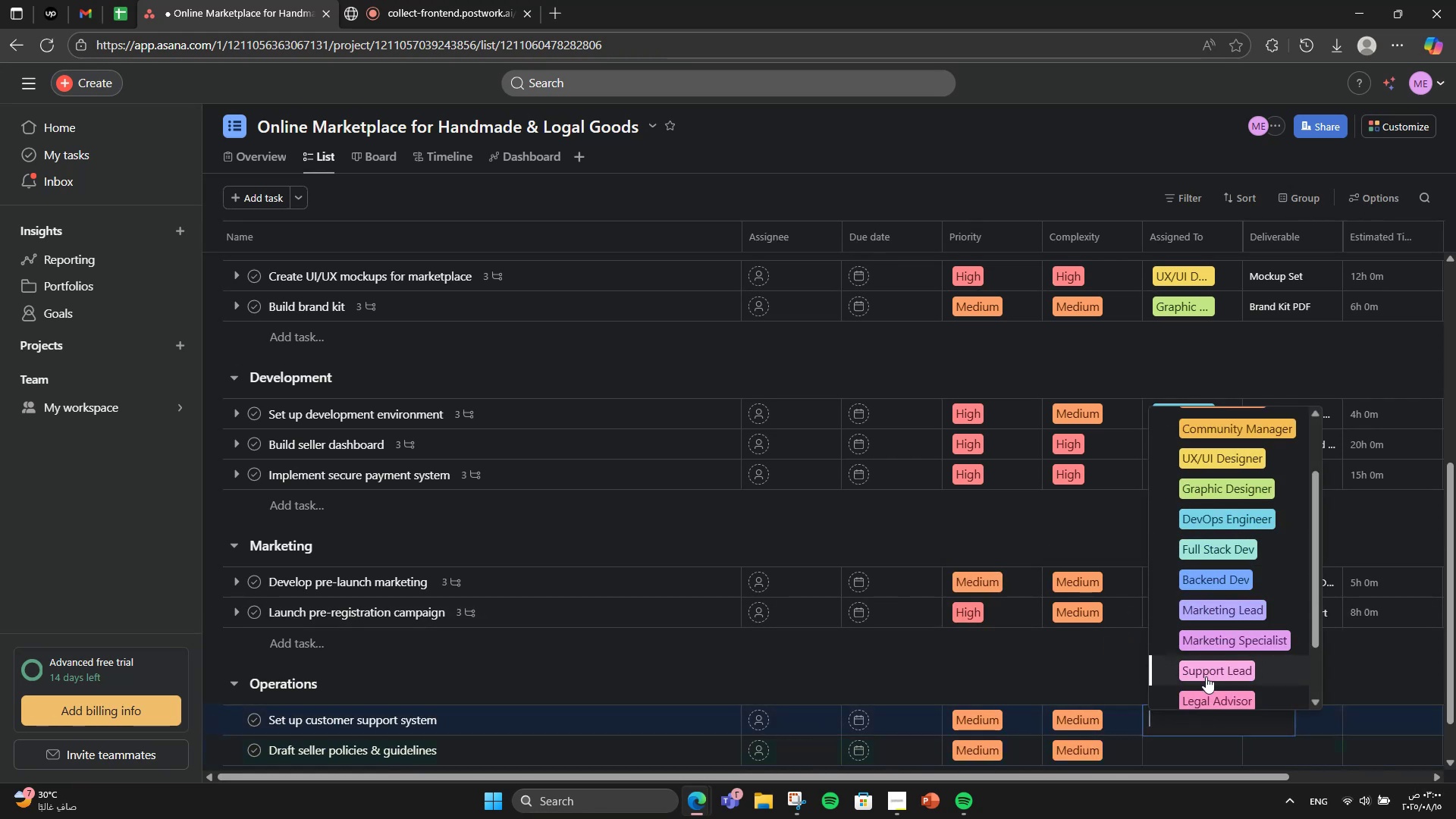 
left_click([1206, 676])
 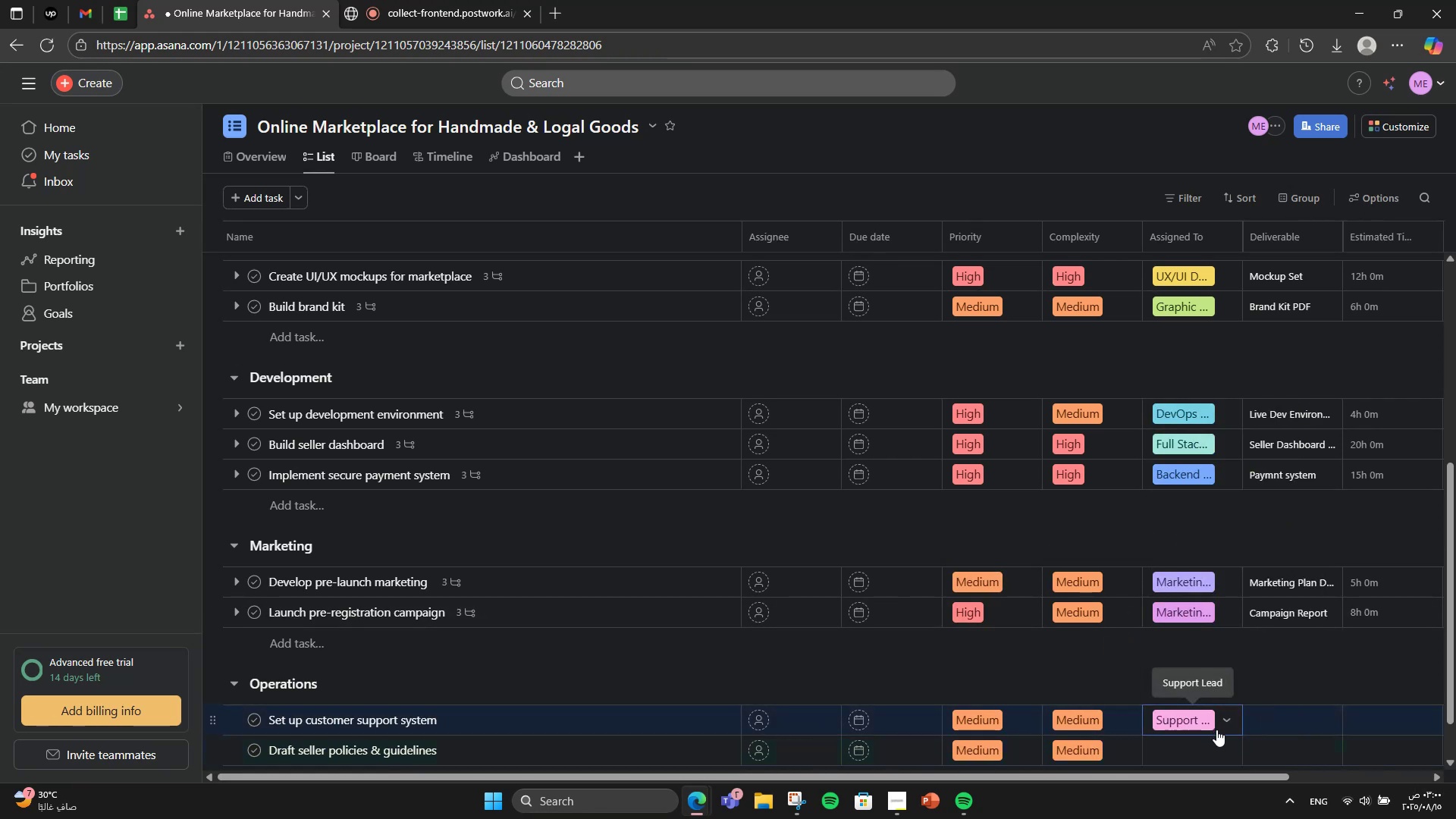 
left_click([1216, 739])
 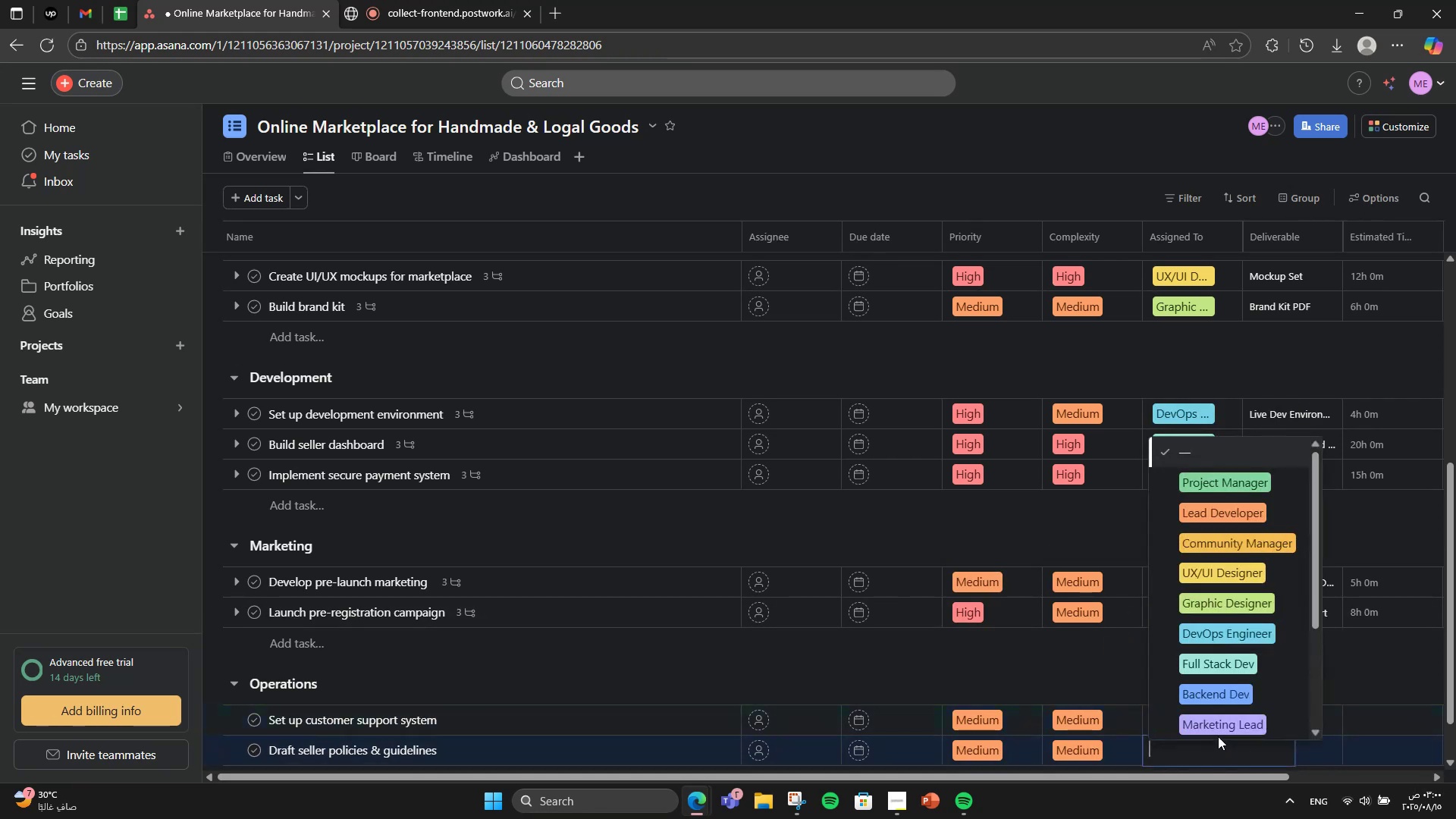 
scroll: coordinate [1225, 688], scroll_direction: down, amount: 4.0
 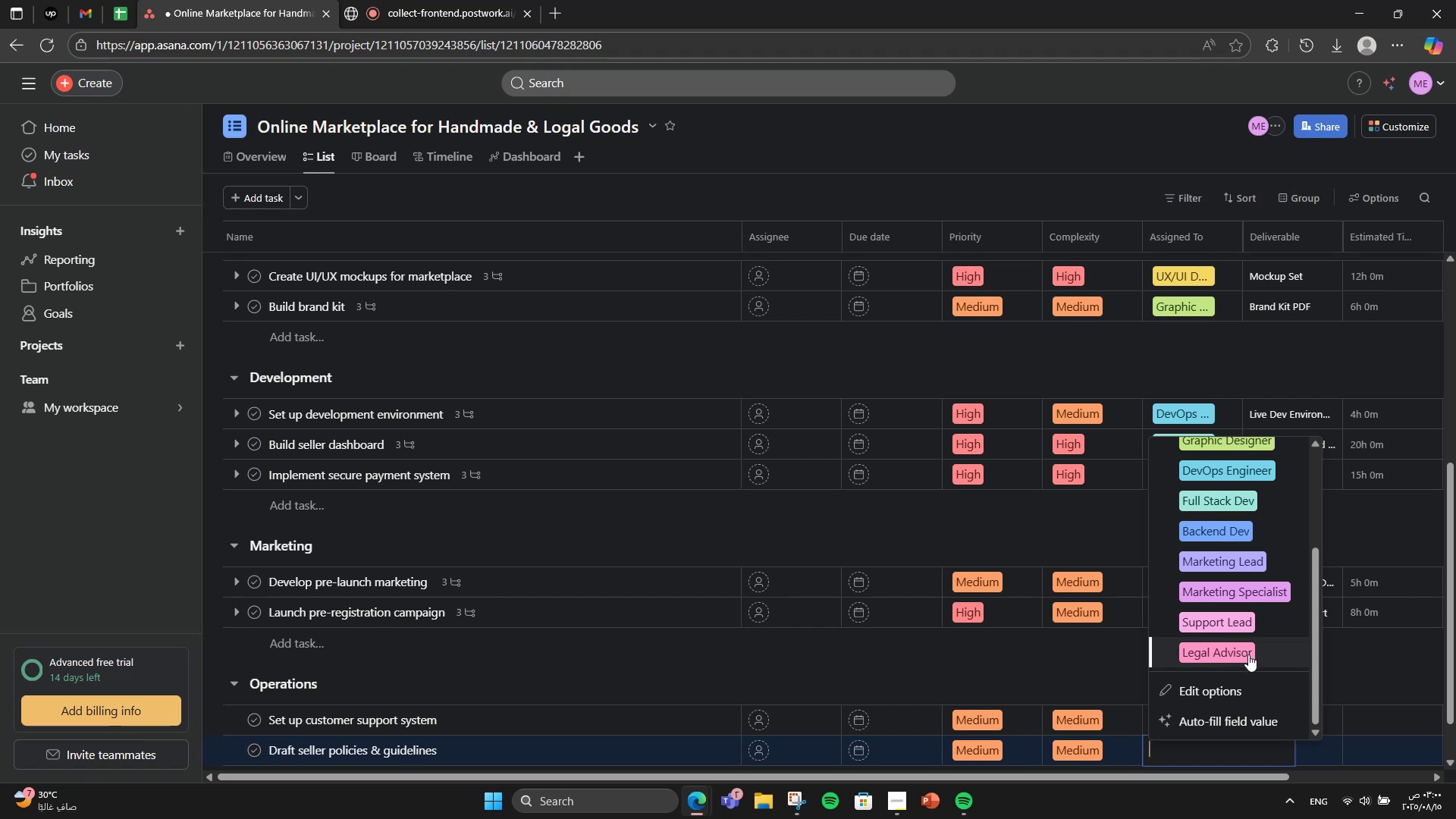 
double_click([1360, 662])
 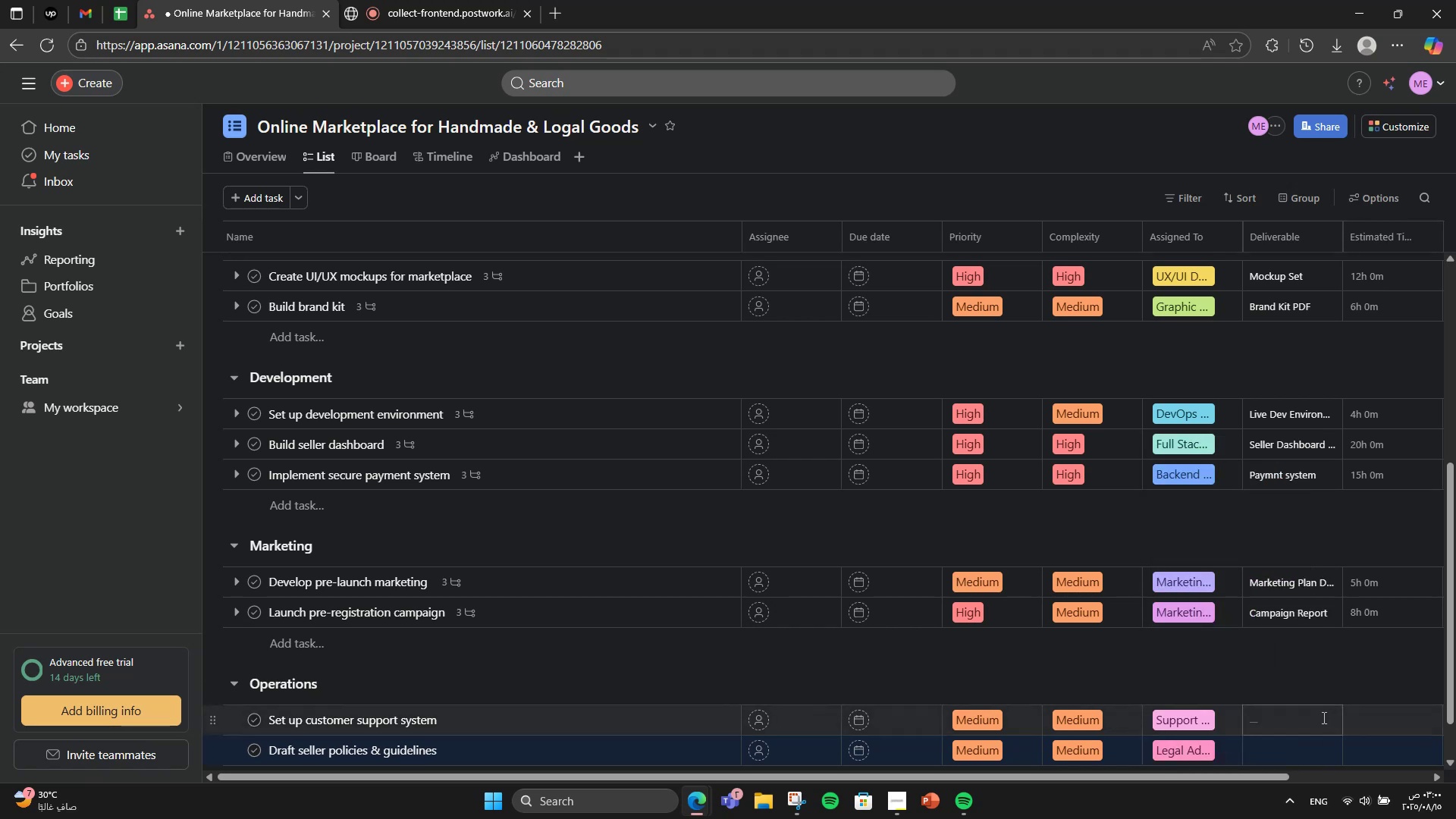 
triple_click([1323, 717])
 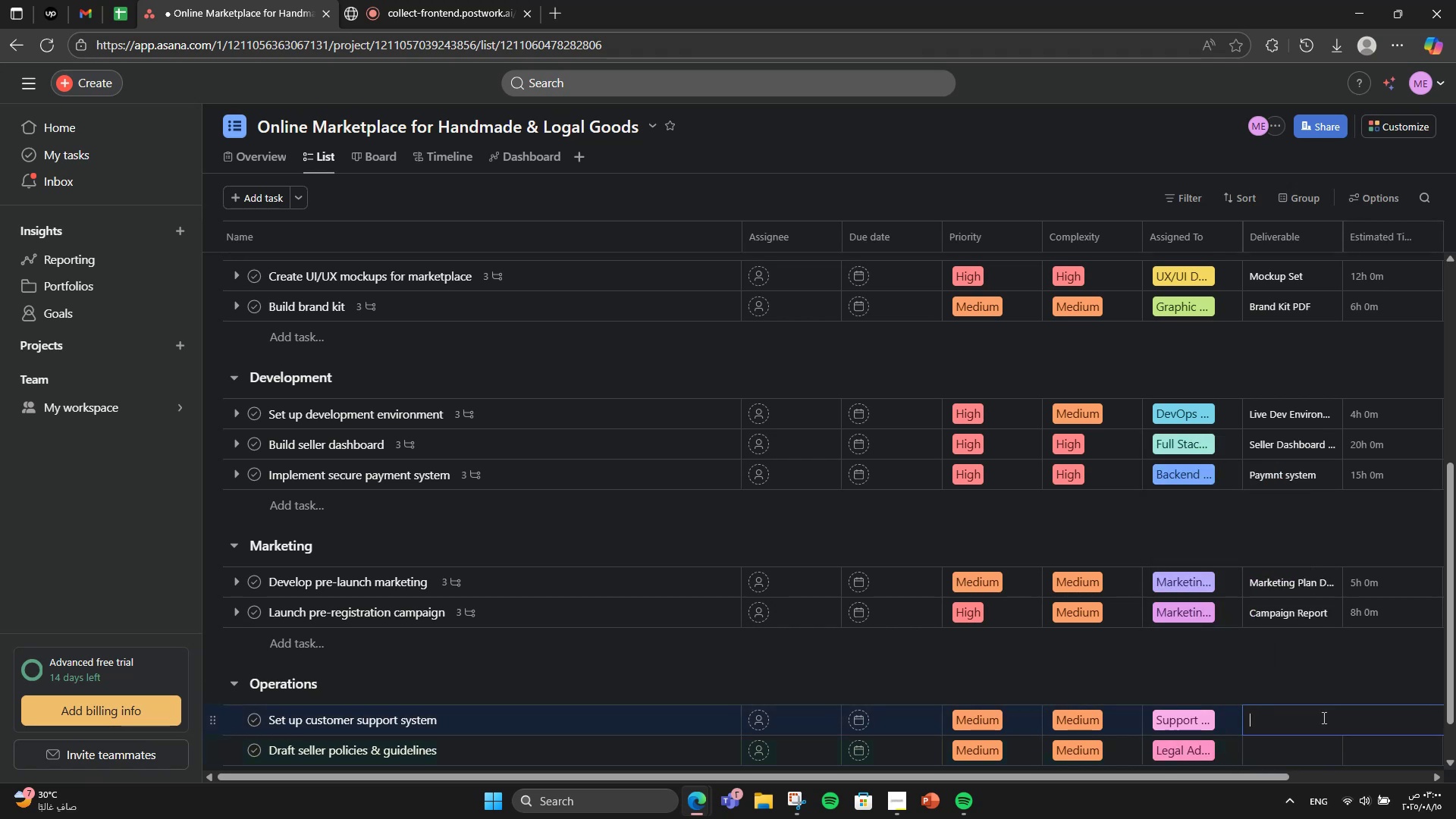 
type(Support )
 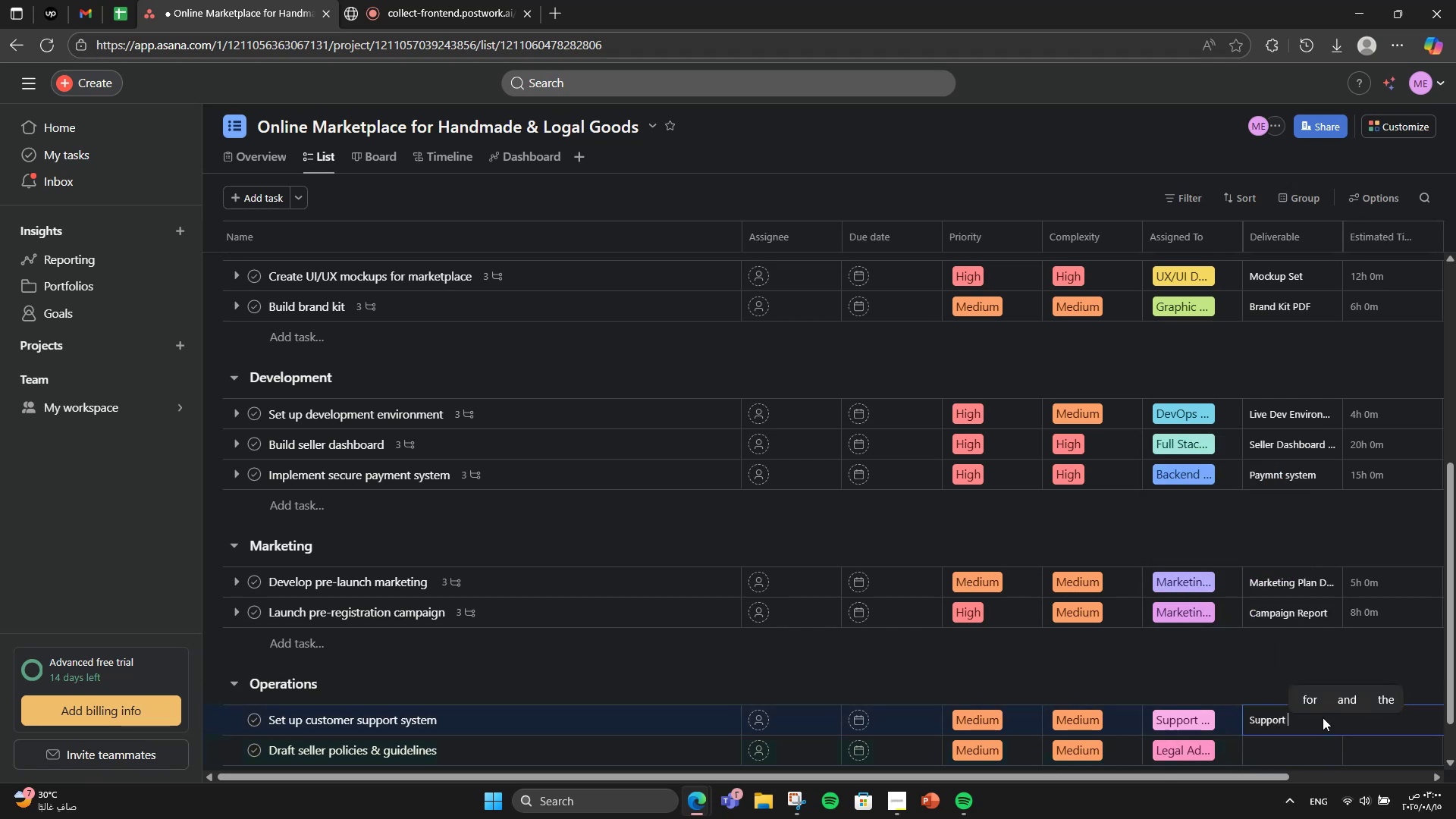 
type(Portal)
 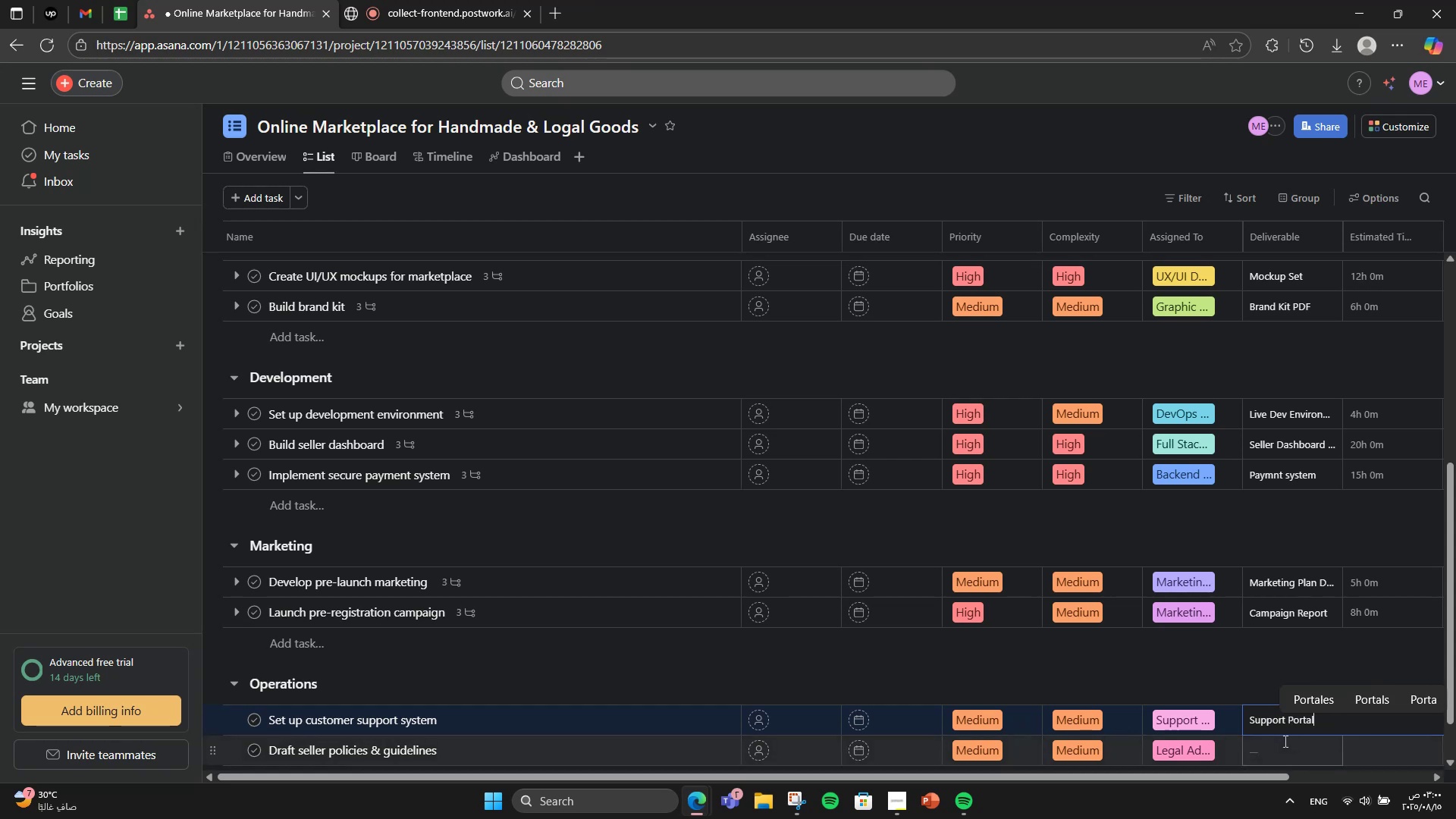 
left_click([1267, 761])
 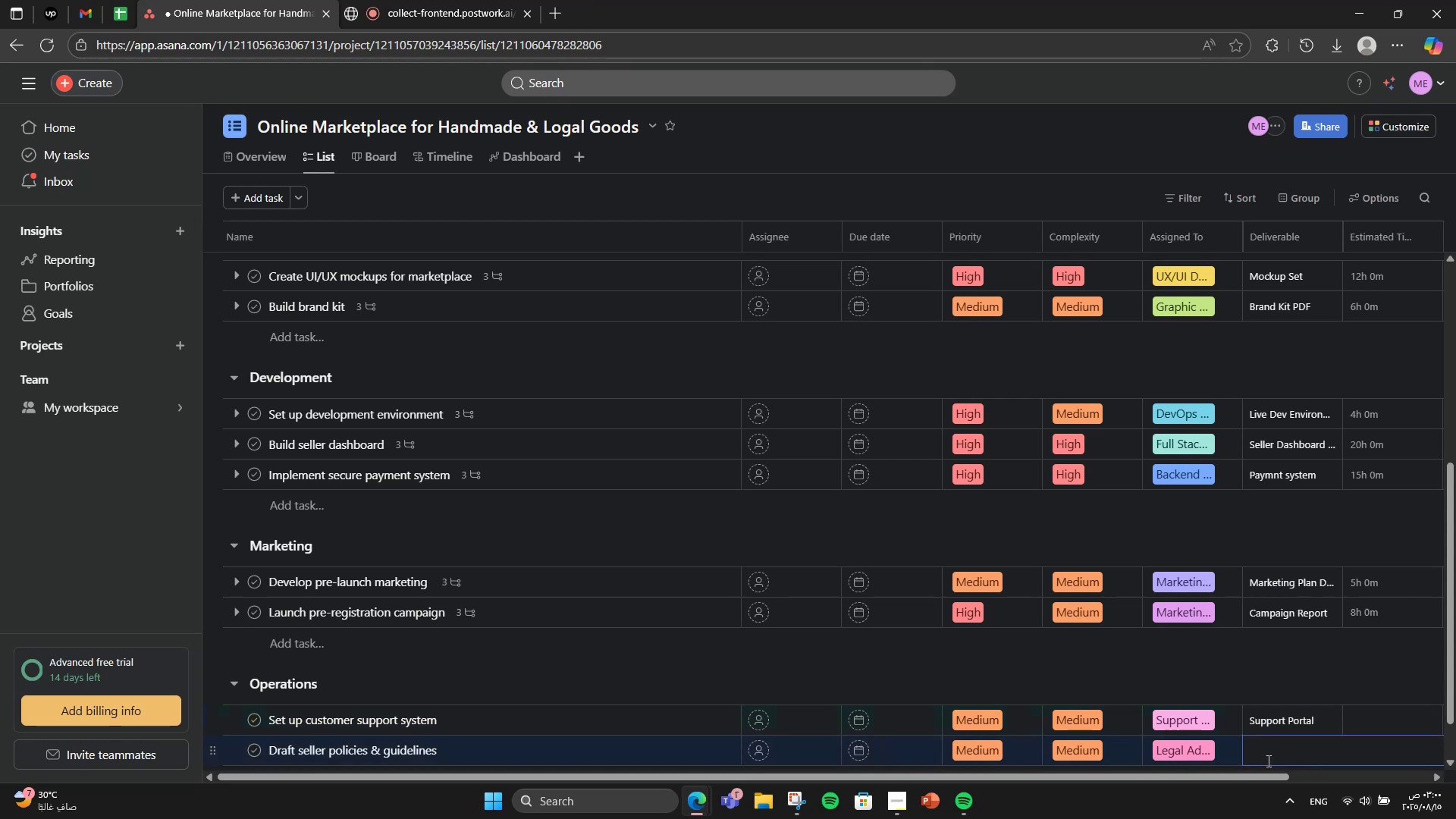 
key(Tab)
 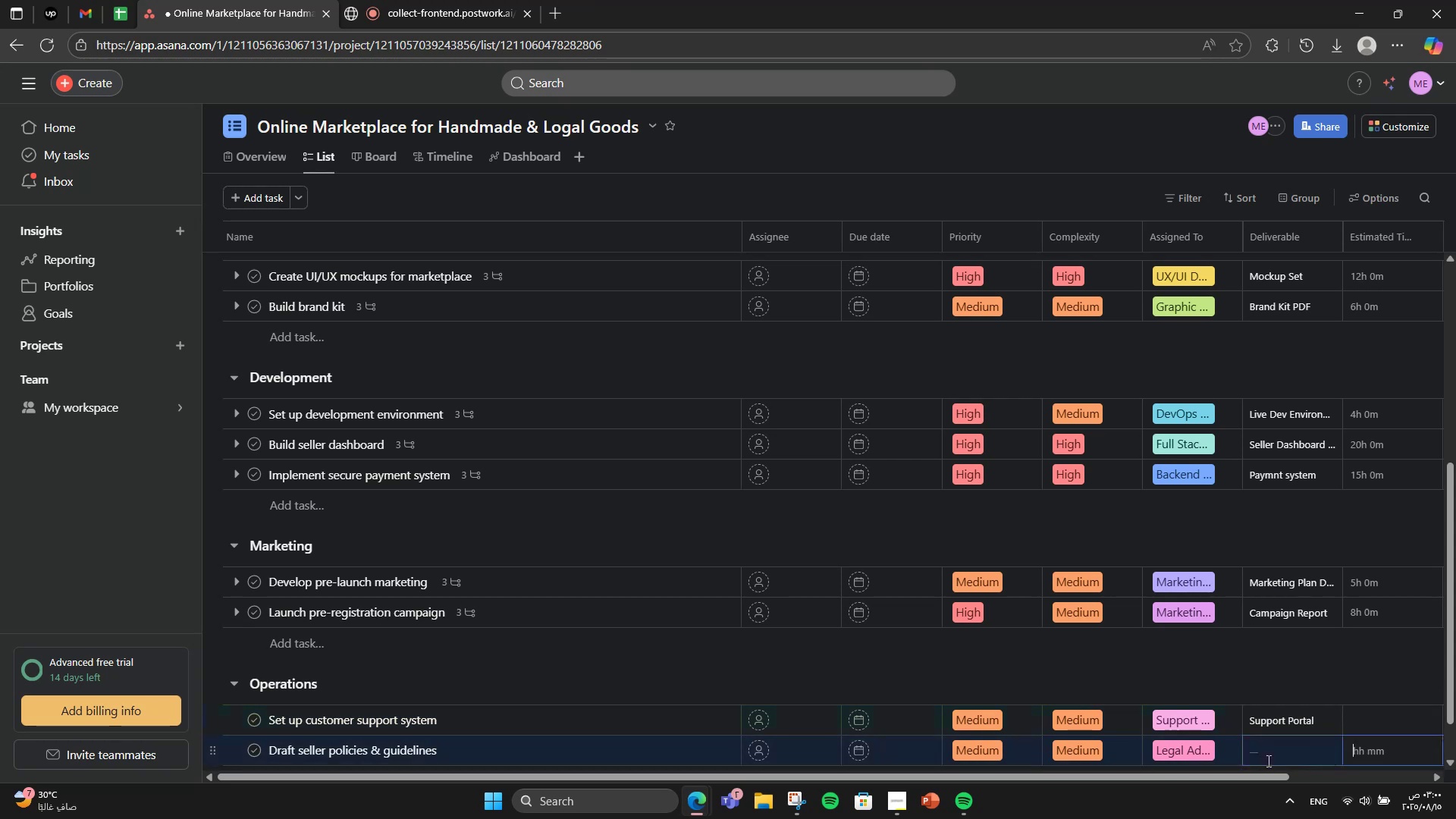 
key(CapsLock)
 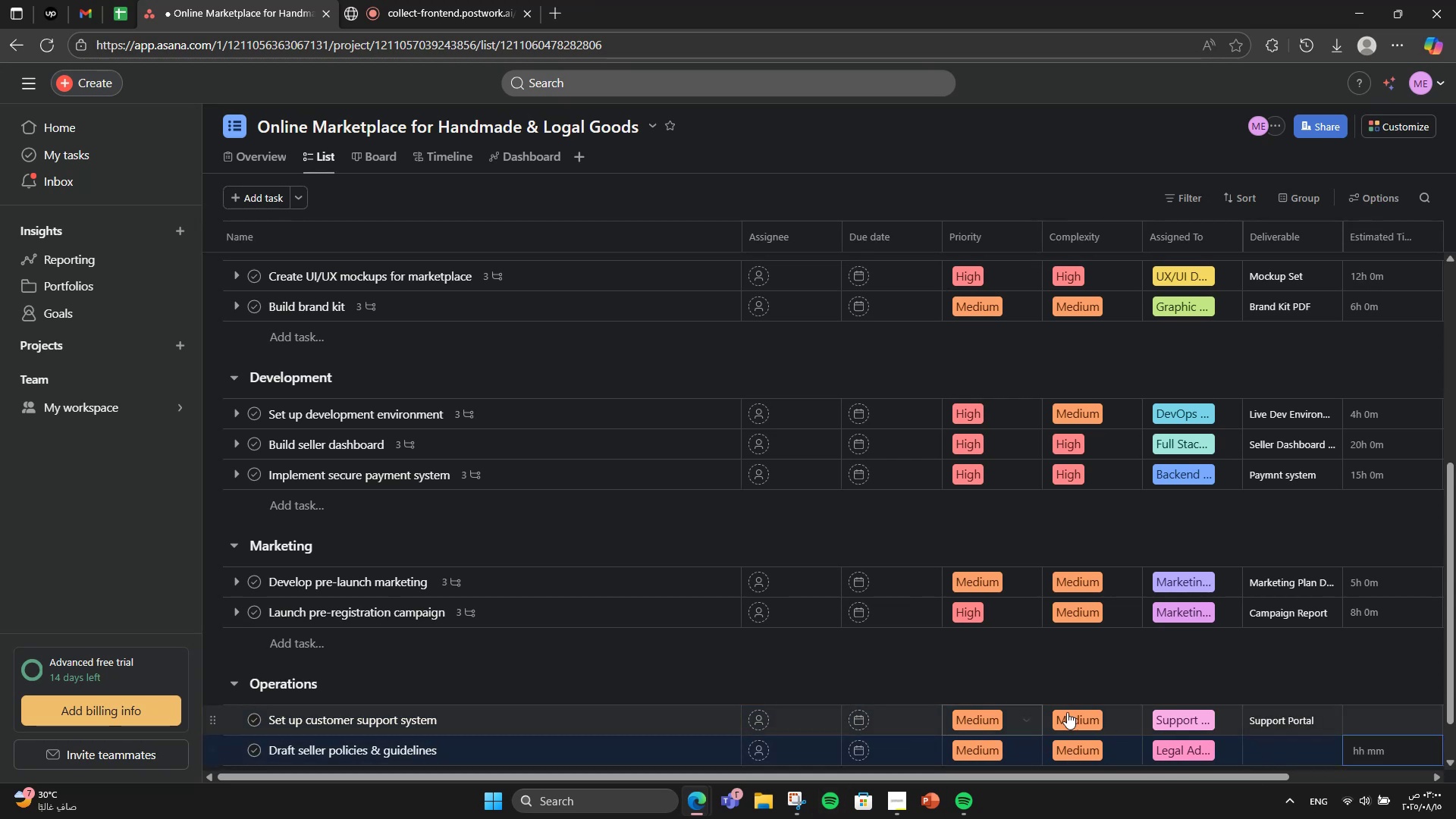 
left_click([1291, 742])
 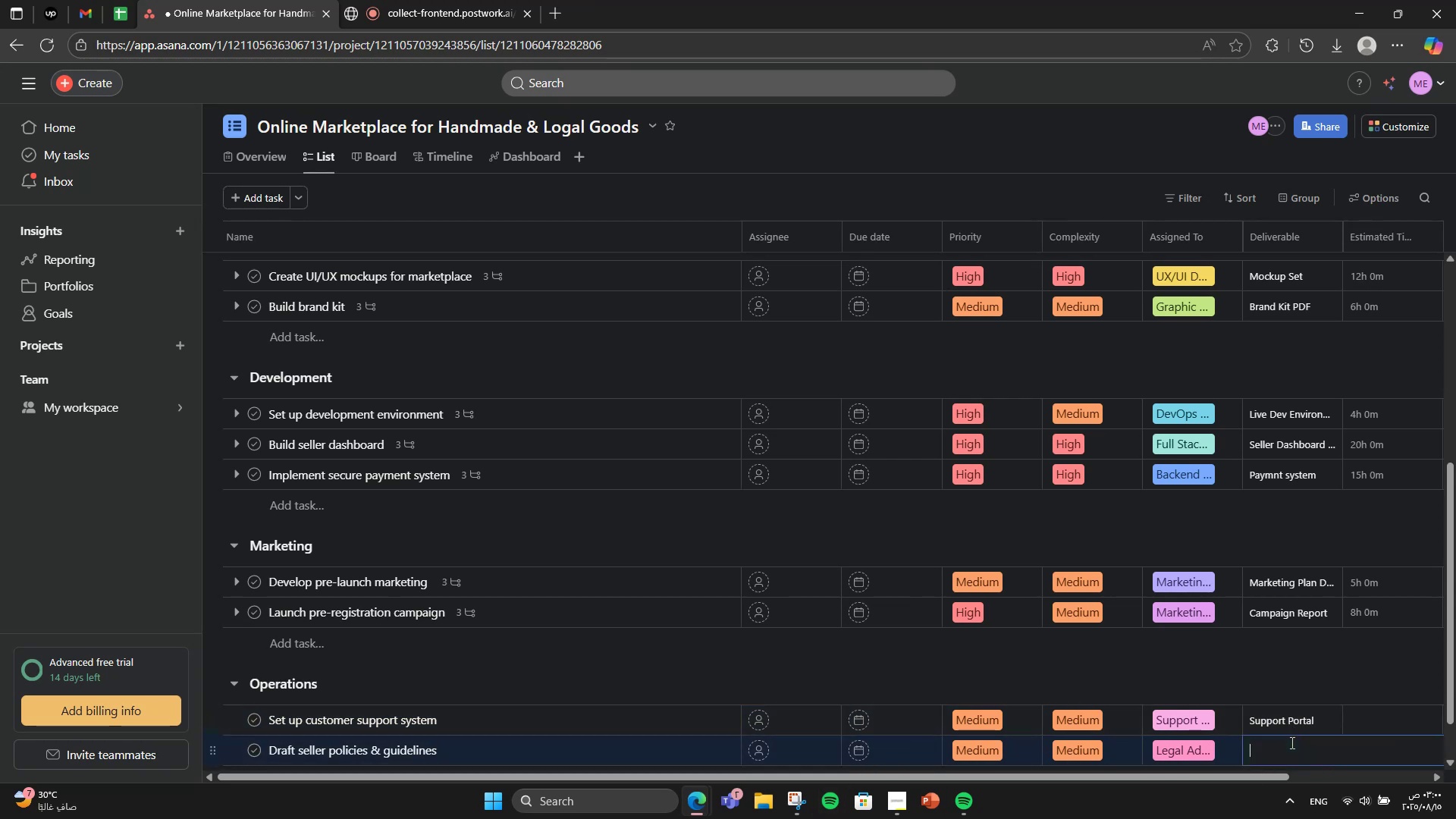 
type(Policy Document)
 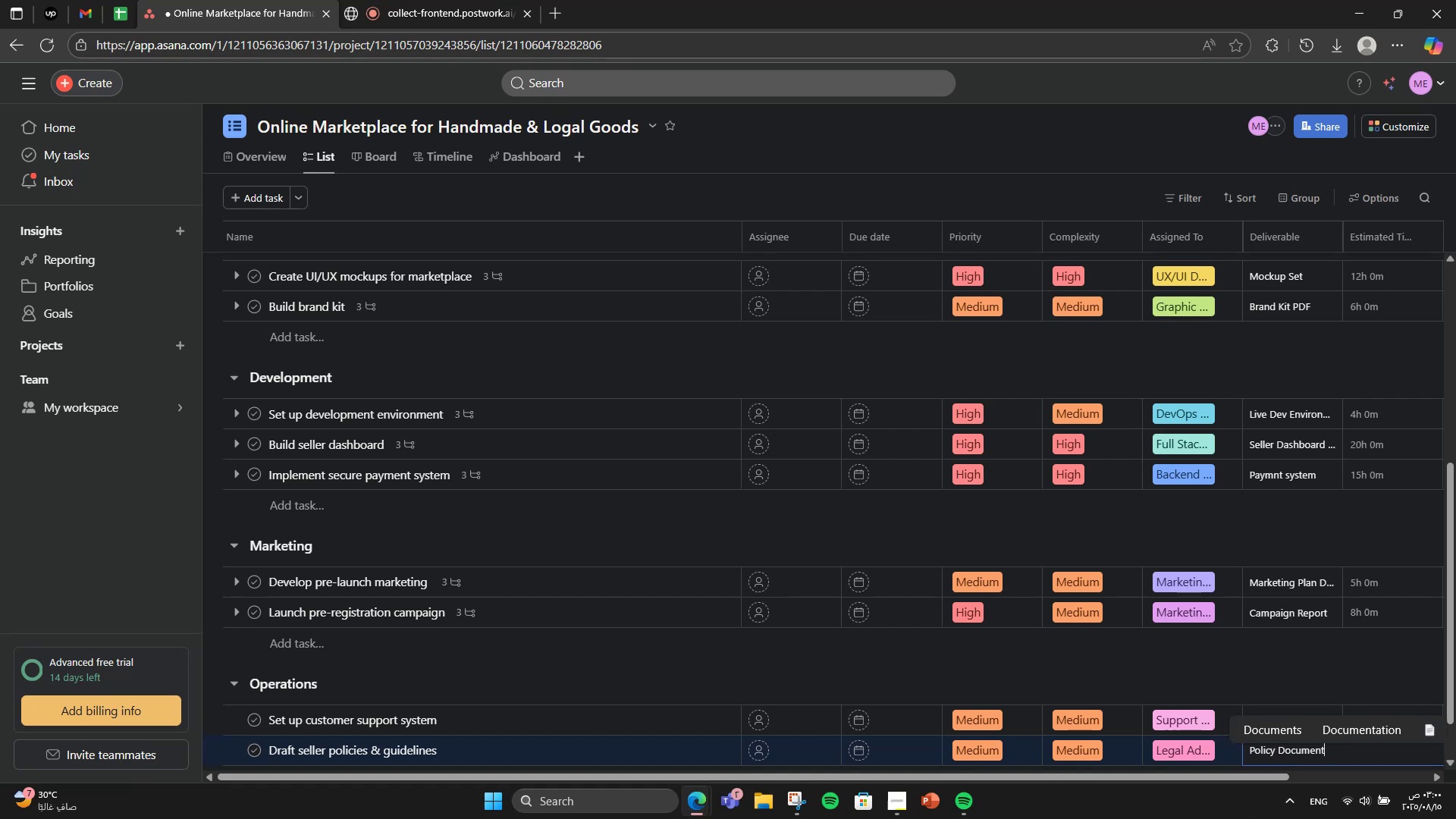 
left_click([1313, 702])
 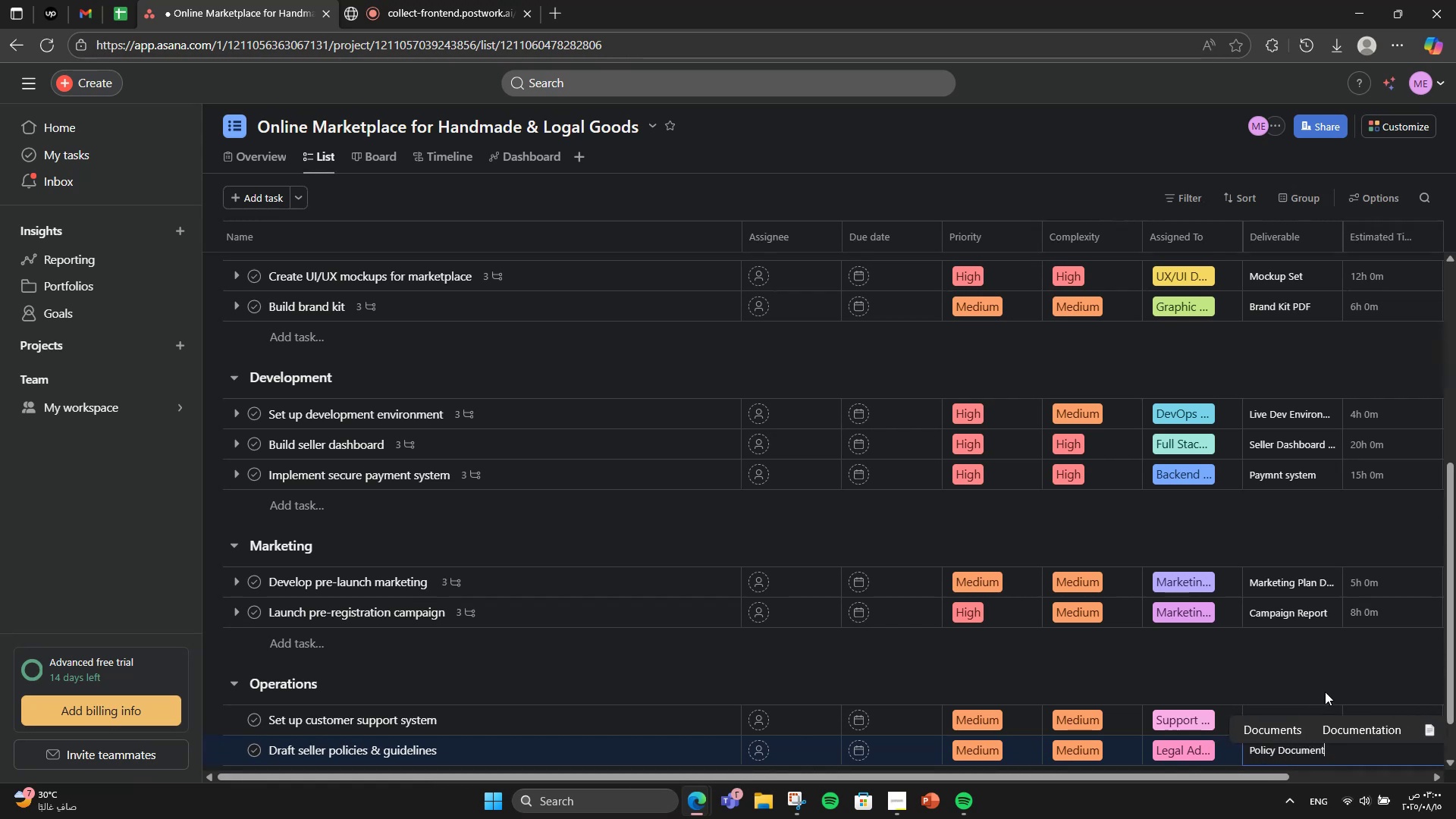 
left_click([1345, 675])
 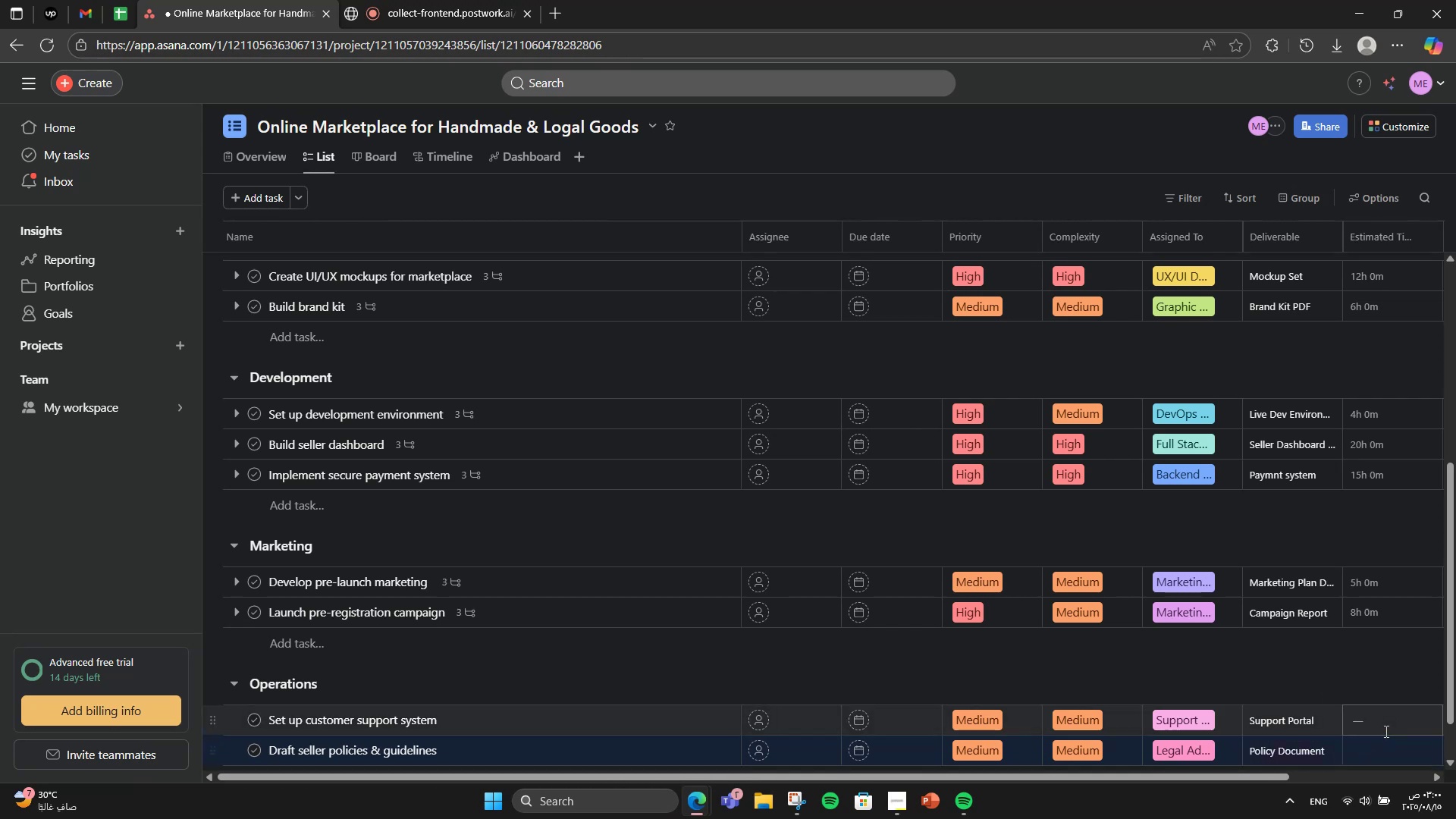 
left_click([1385, 730])
 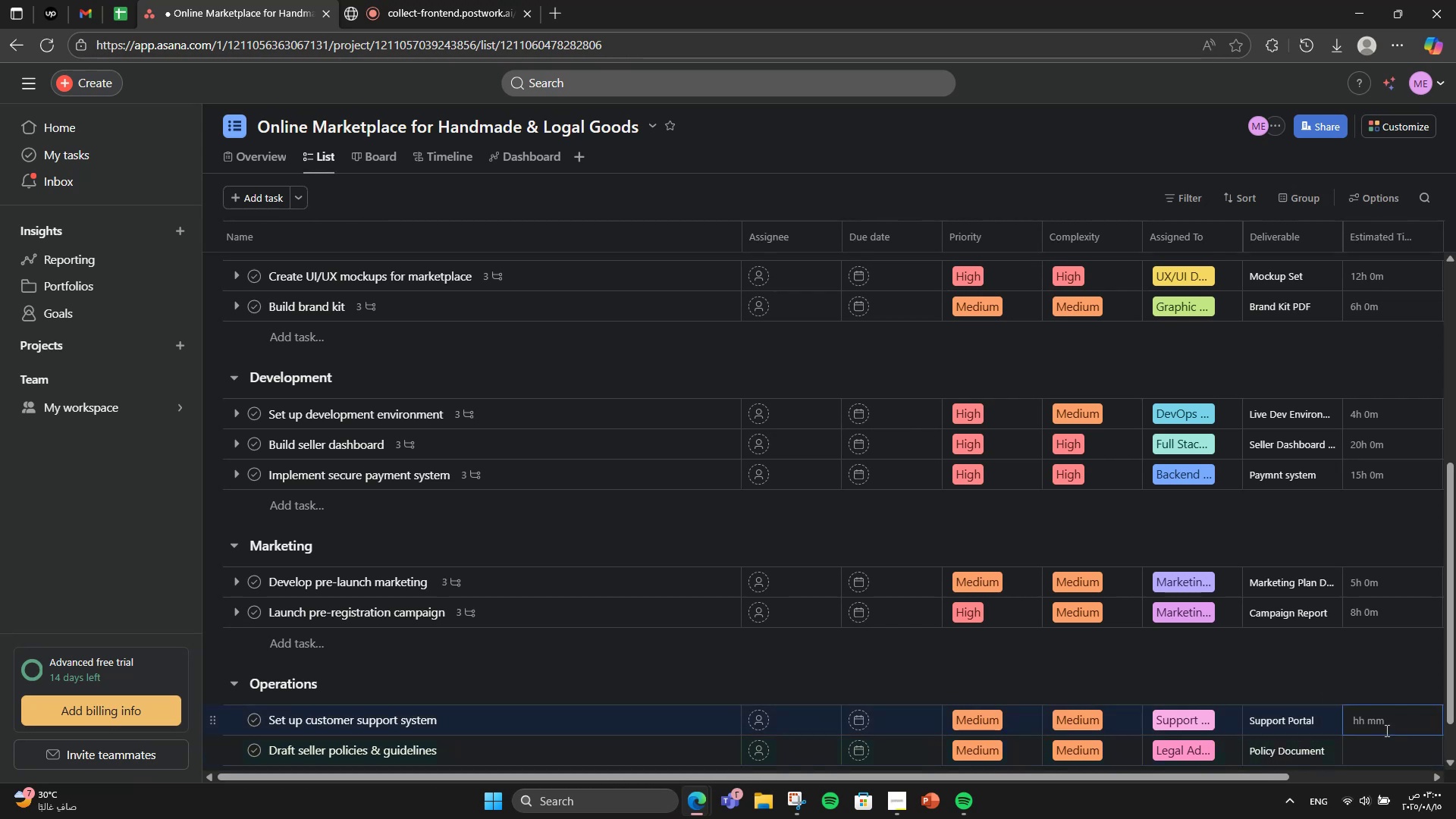 
key(Numpad5)
 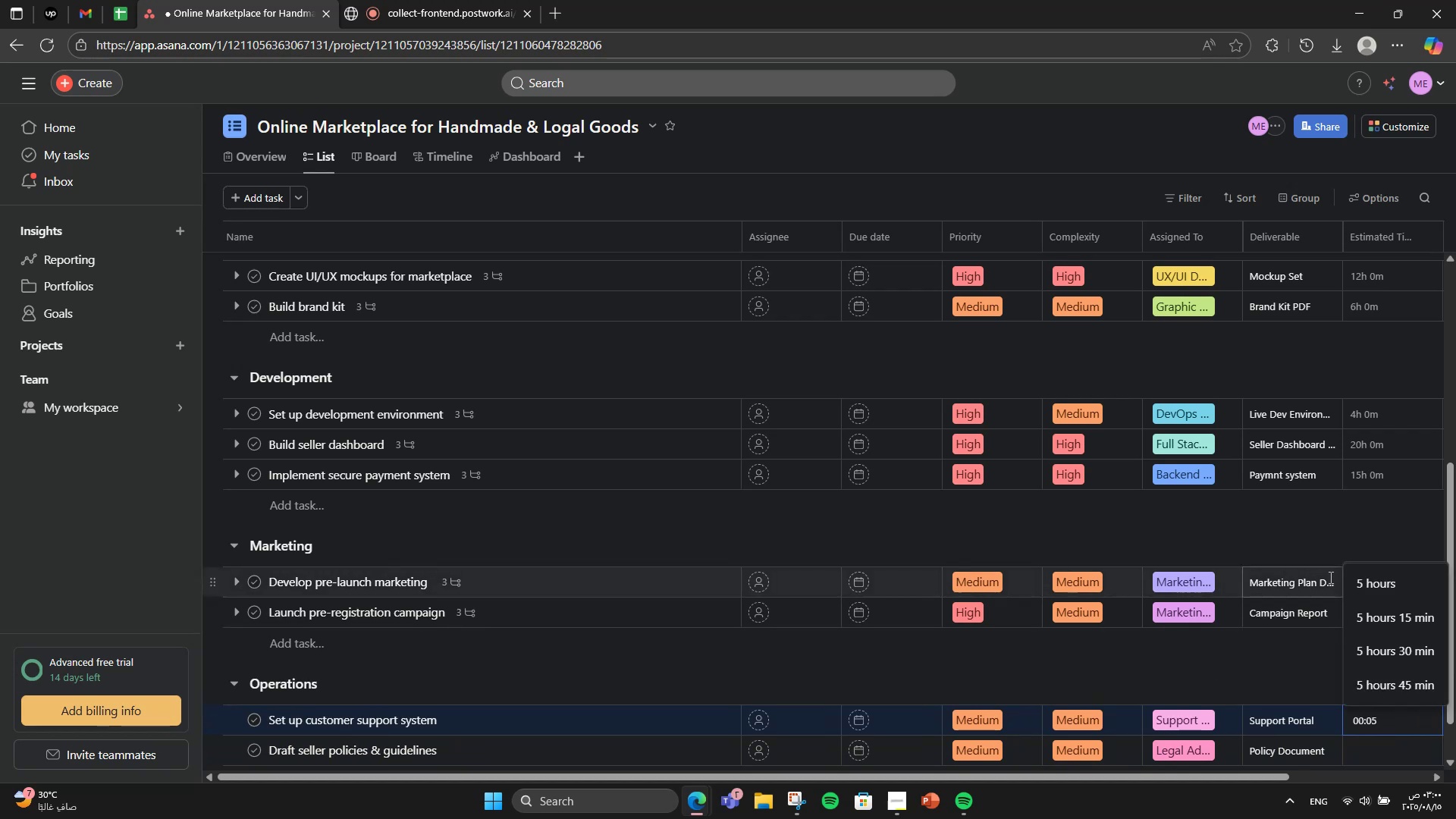 
left_click([1370, 585])
 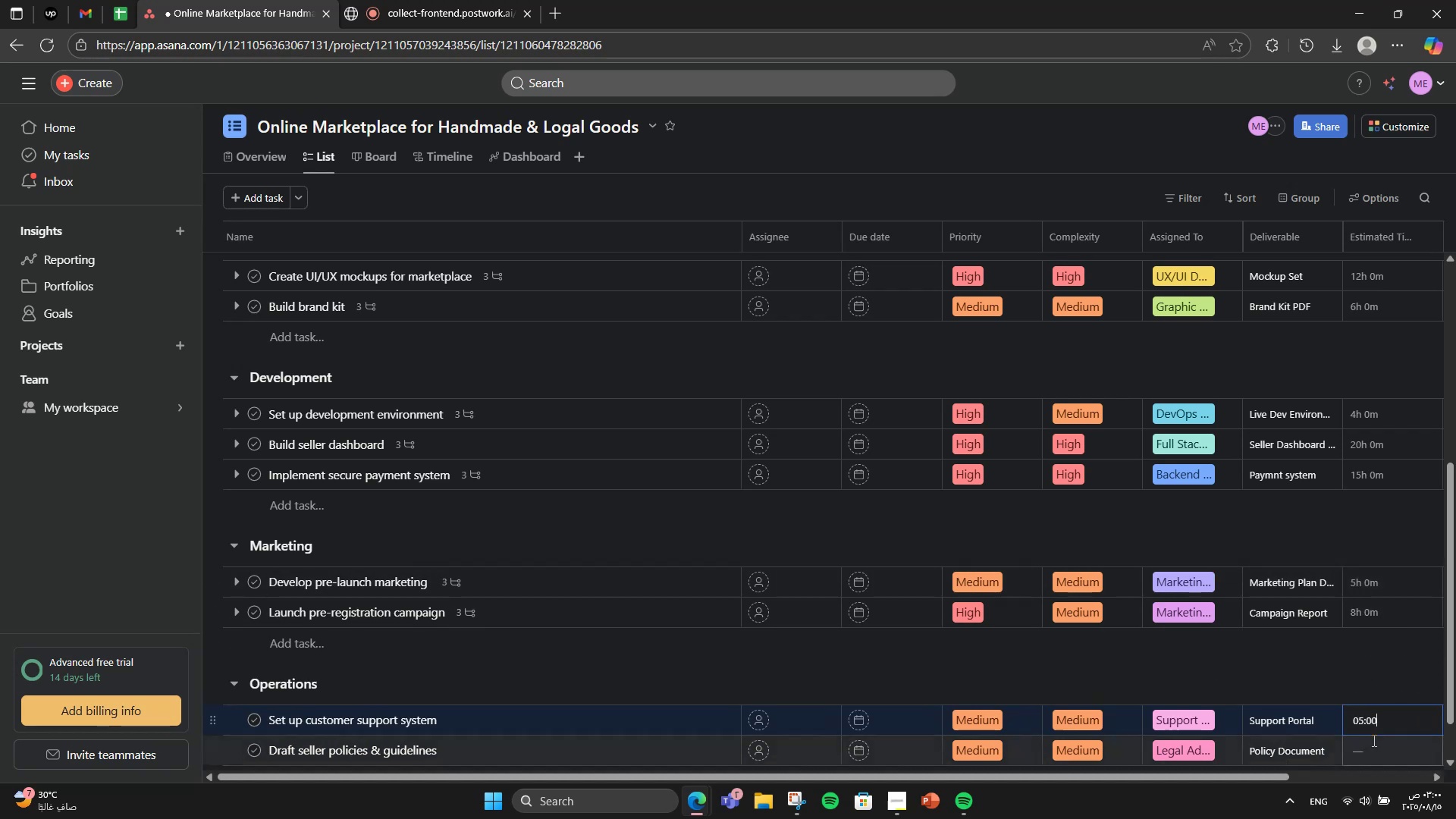 
left_click([1373, 748])
 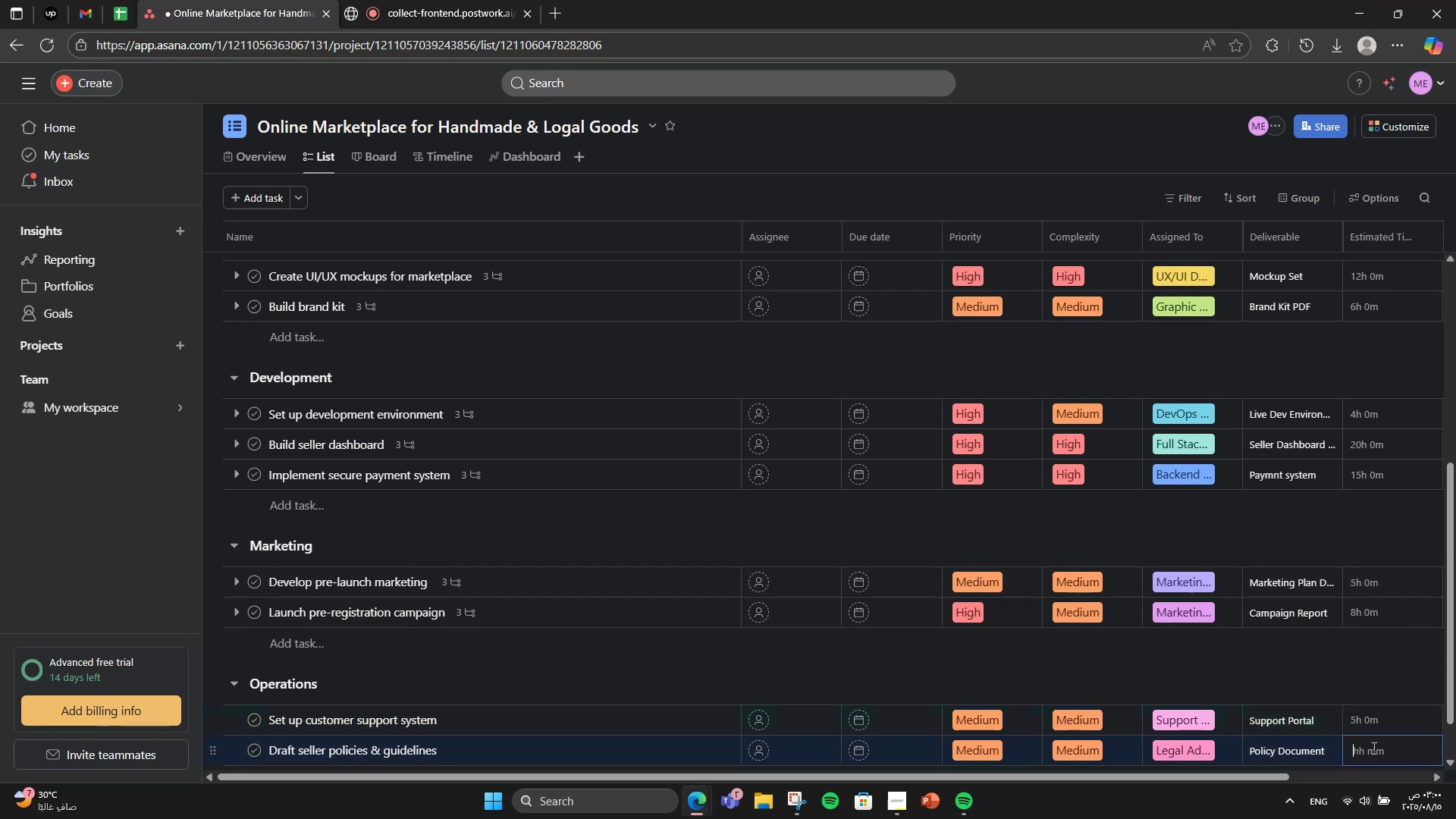 
key(Numpad4)
 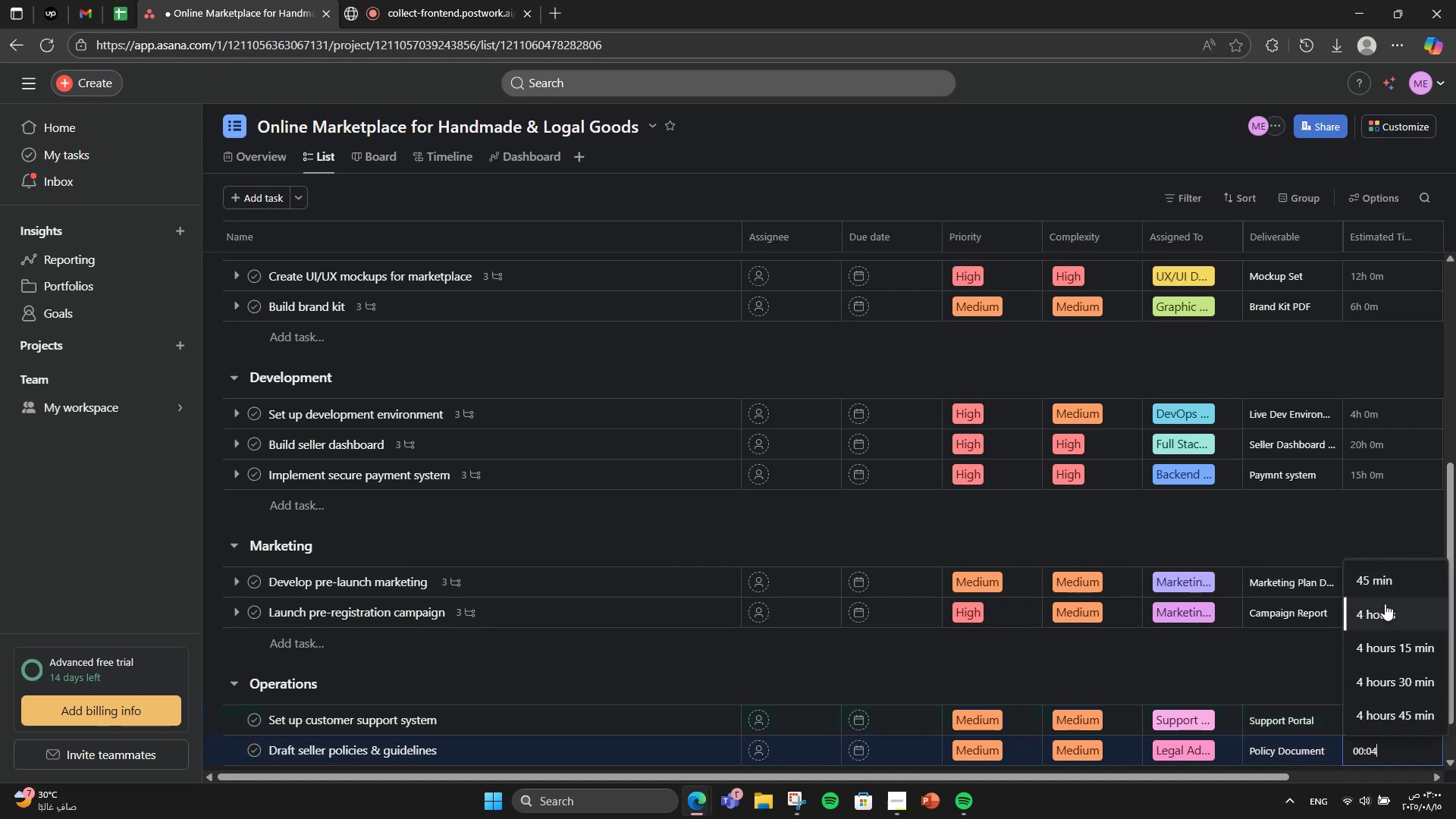 
left_click([1385, 629])
 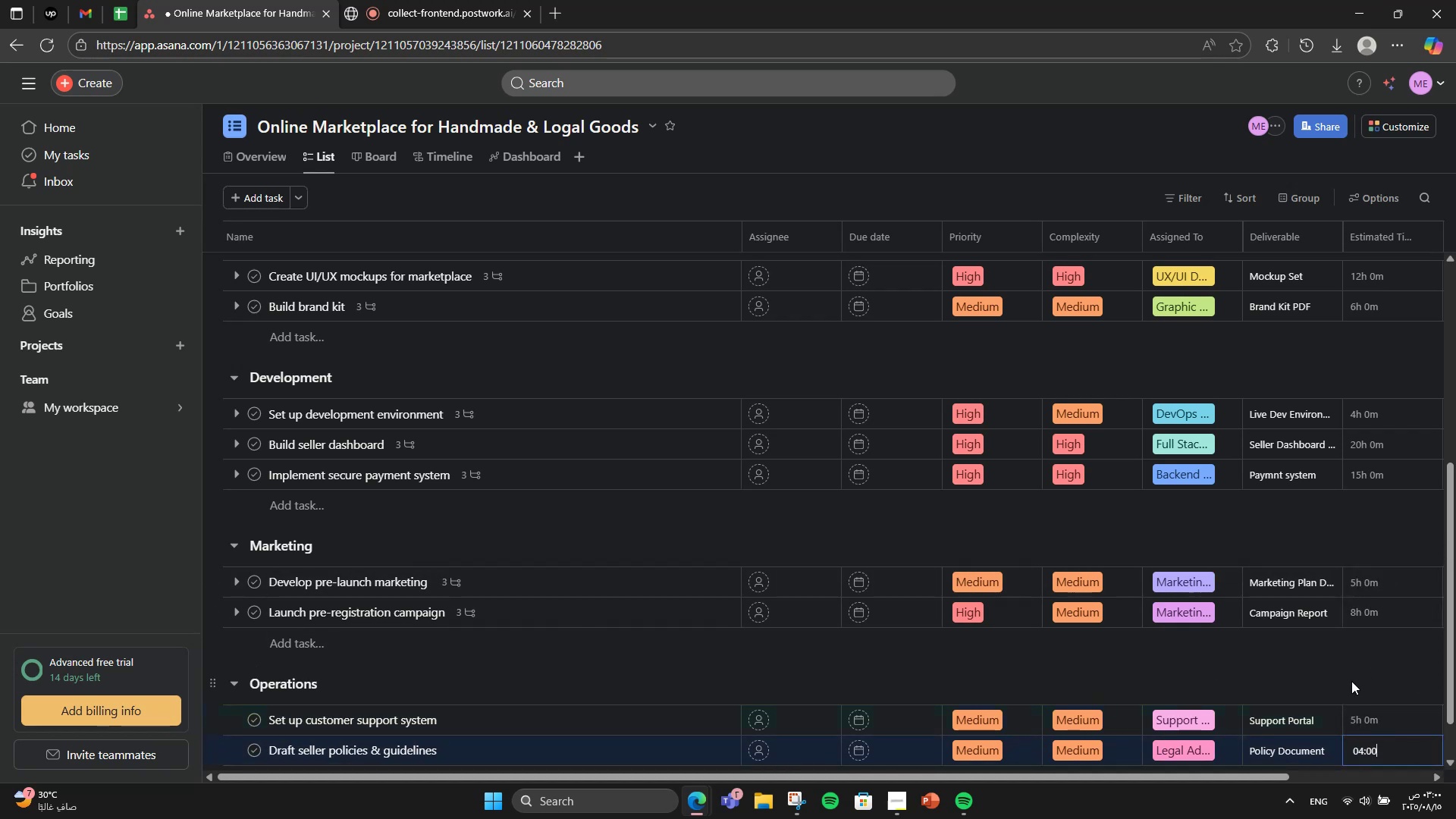 
left_click([1351, 681])
 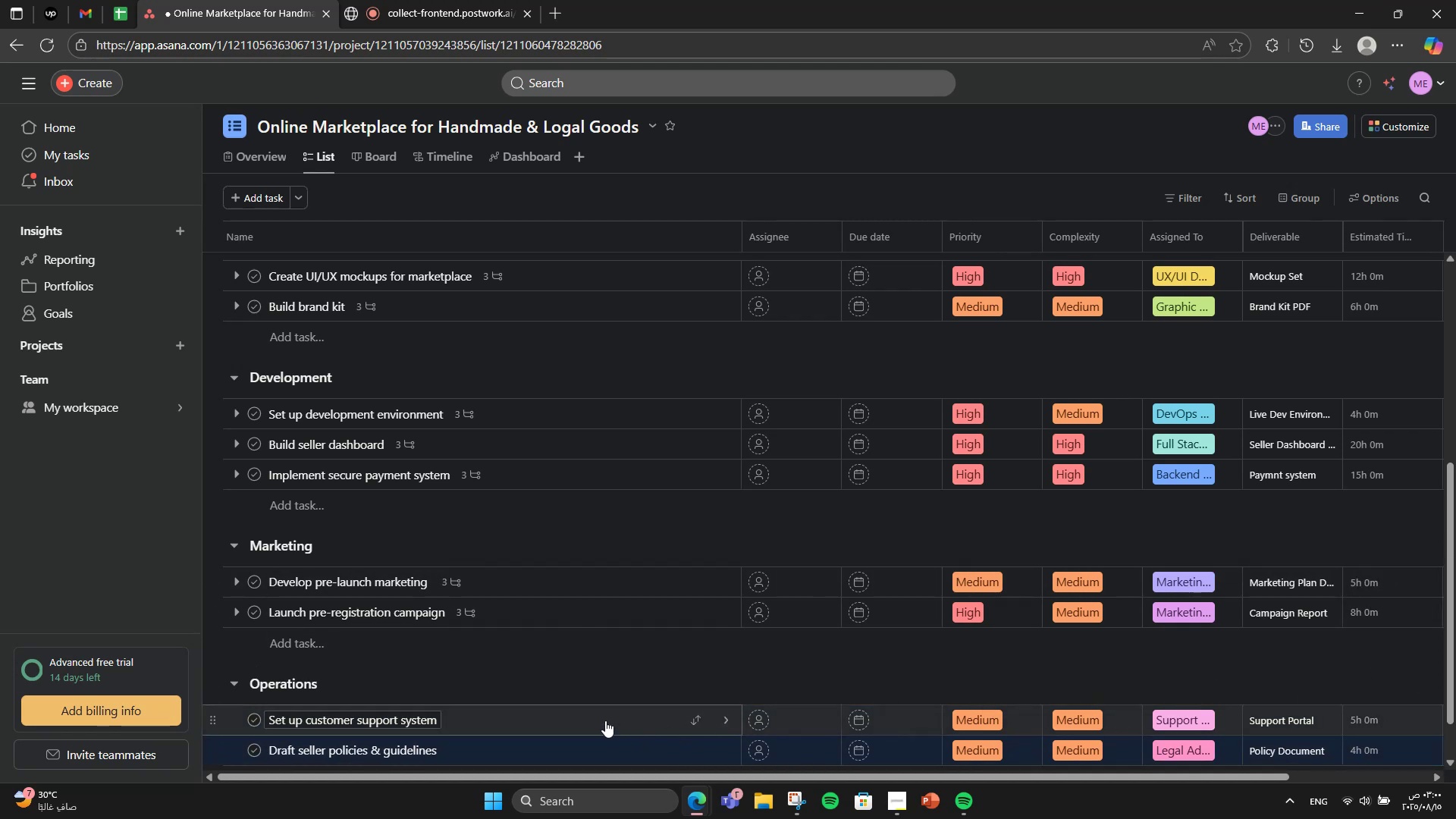 
left_click([605, 720])
 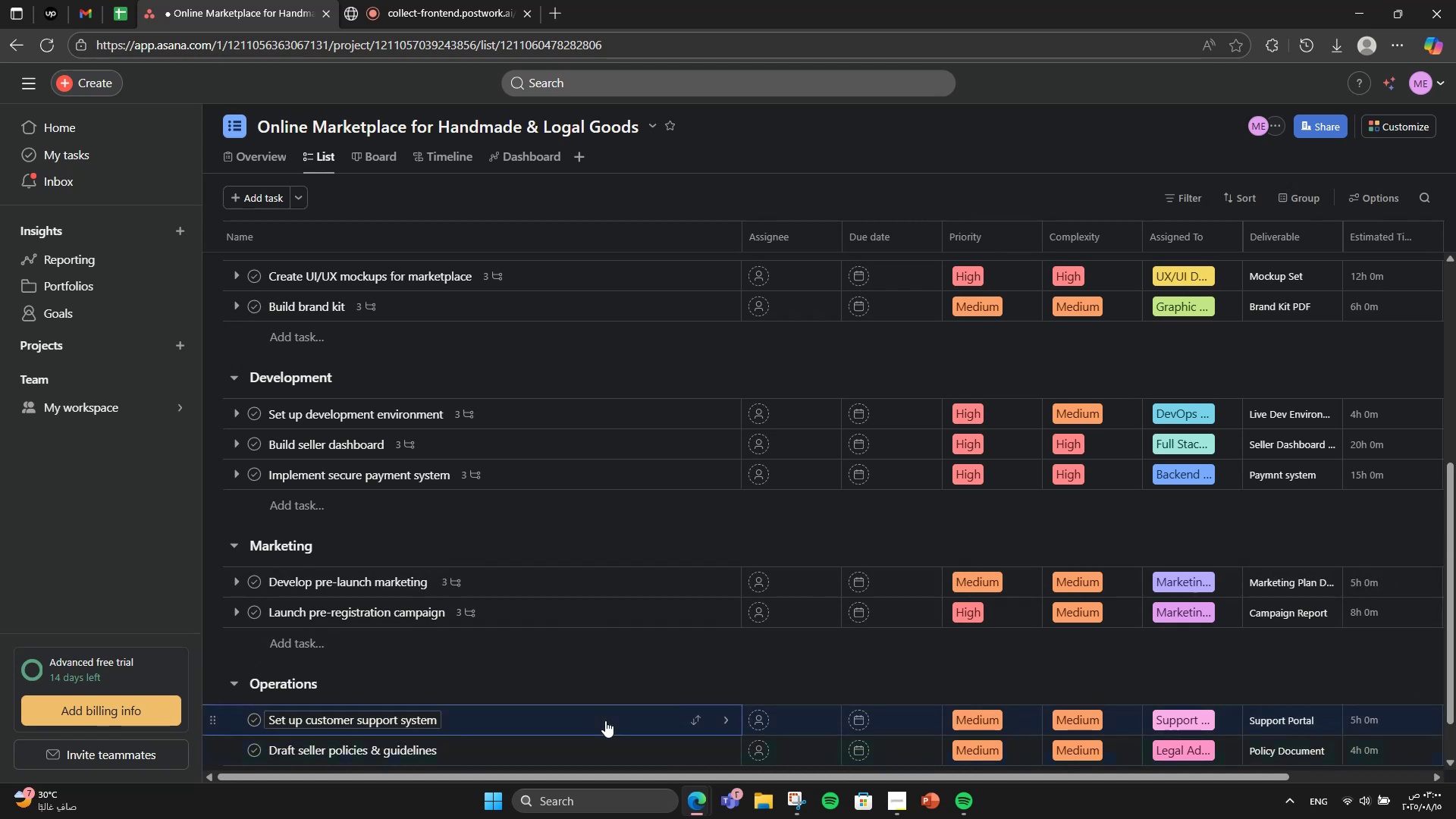 
mouse_move([657, 684])
 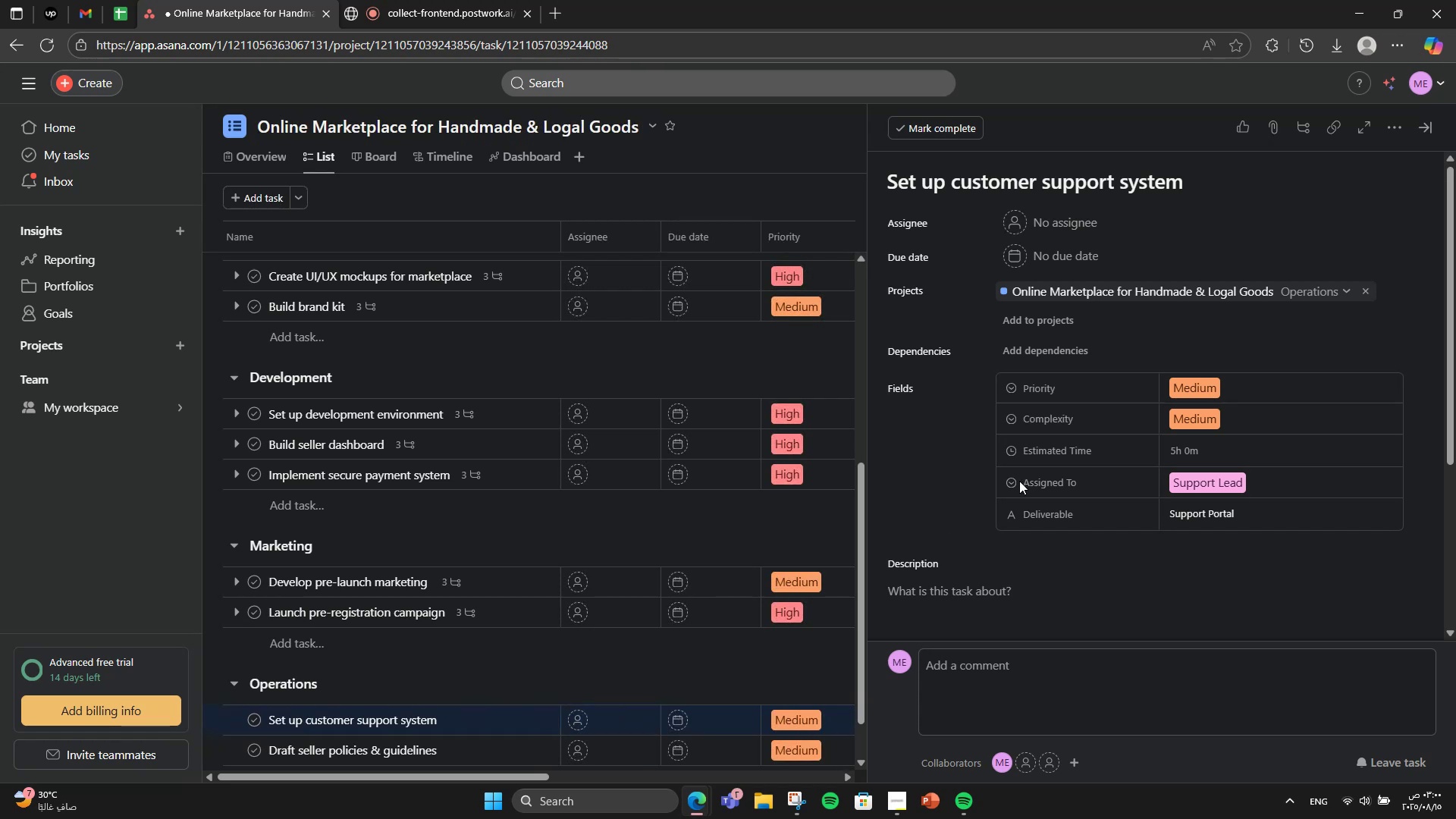 
scroll: coordinate [1037, 469], scroll_direction: down, amount: 3.0
 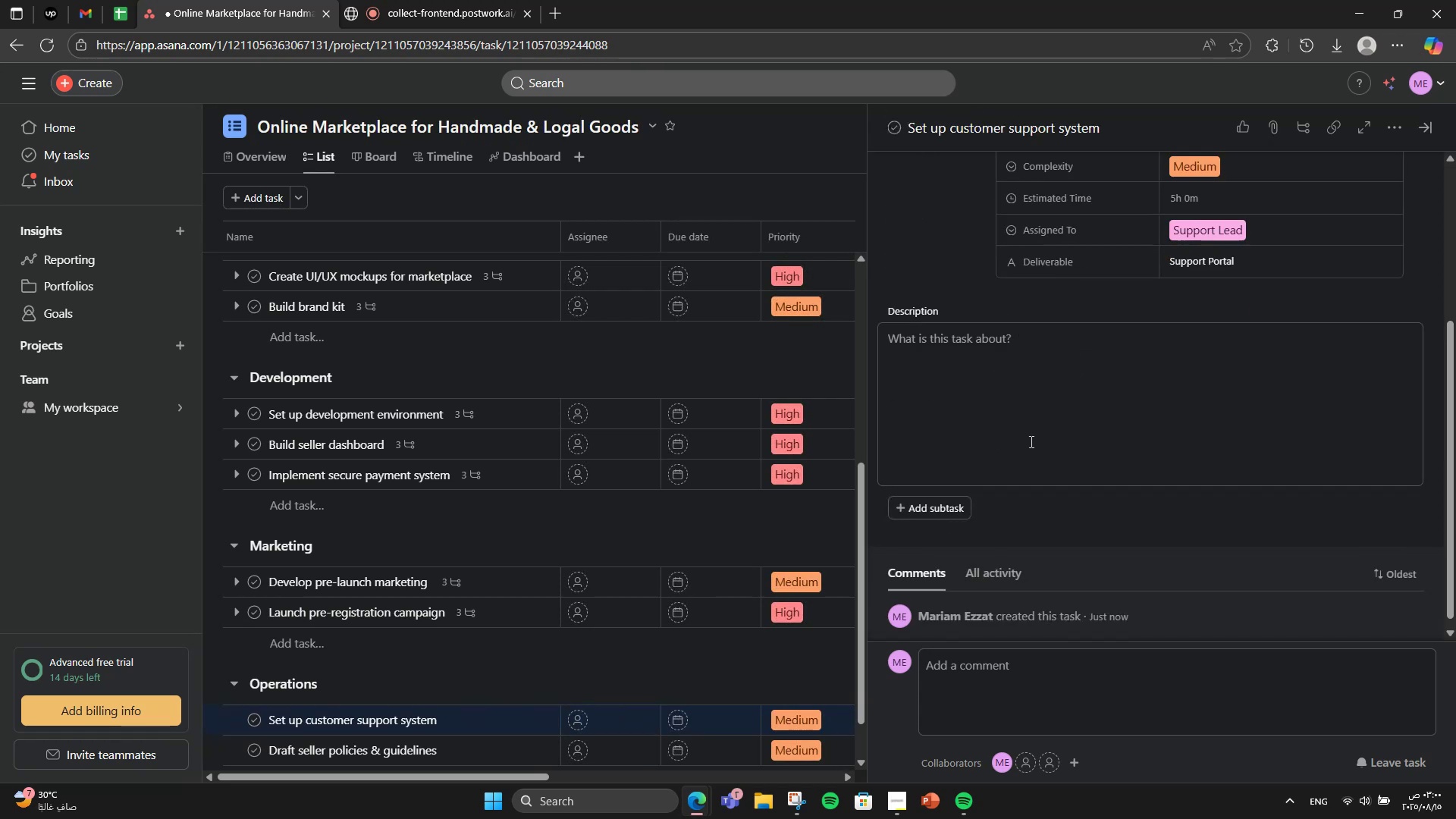 
left_click([1030, 425])
 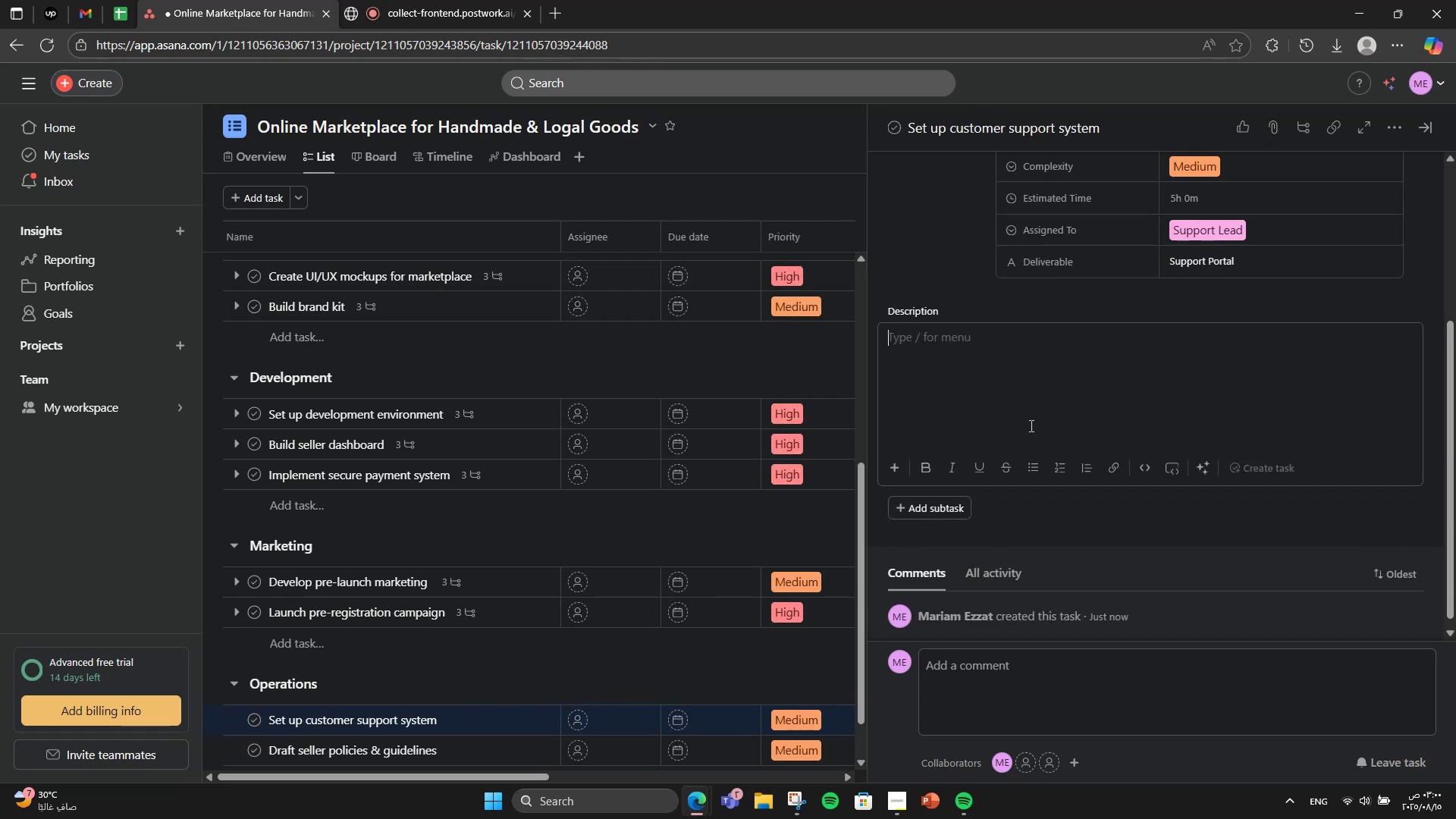 
type(Implement live chat )
key(Backspace)
type(, email support, an d)
key(Backspace)
key(Backspace)
type(d help cn)
key(Backspace)
type(enter.)
 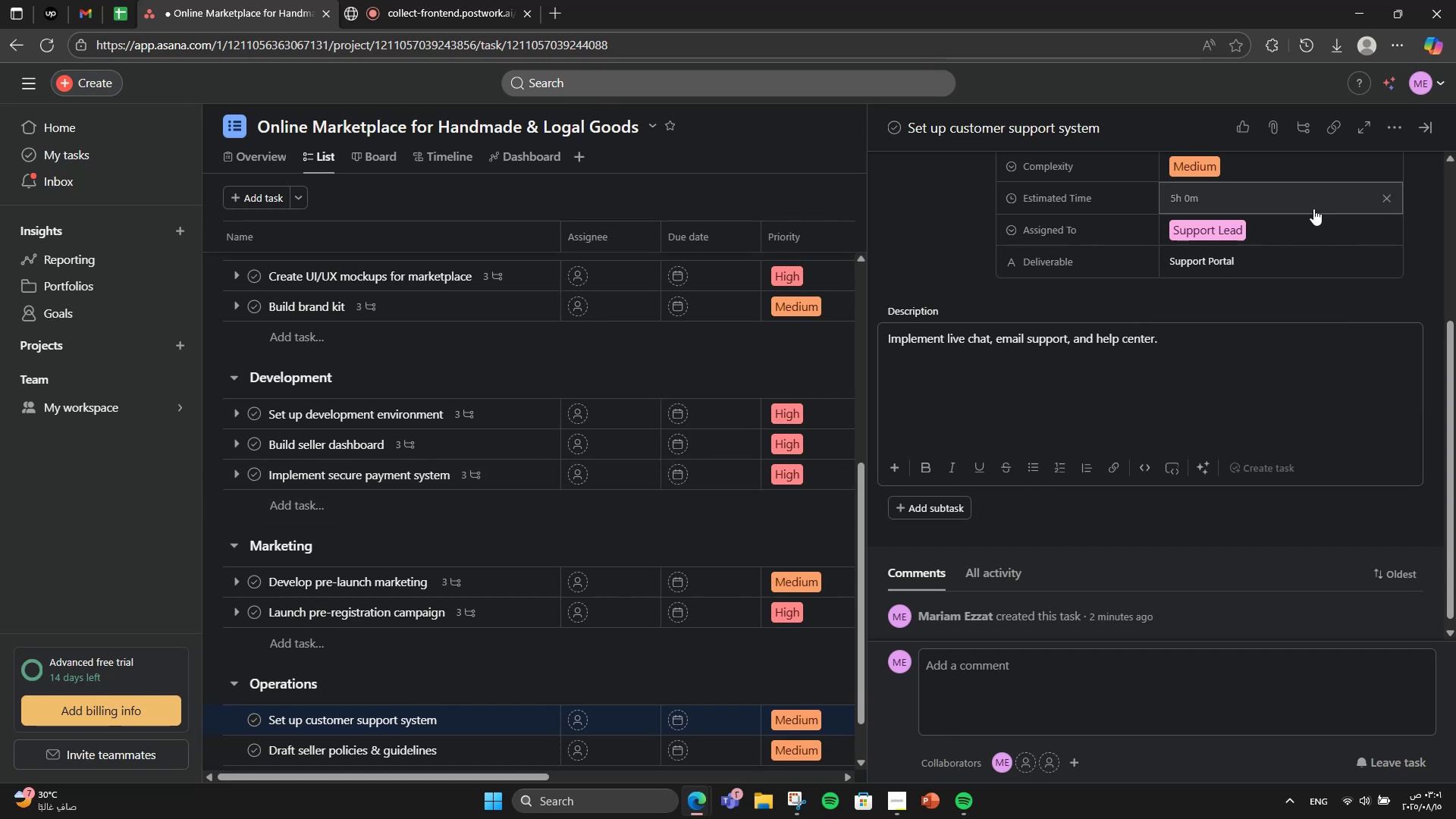 
wait(8.77)
 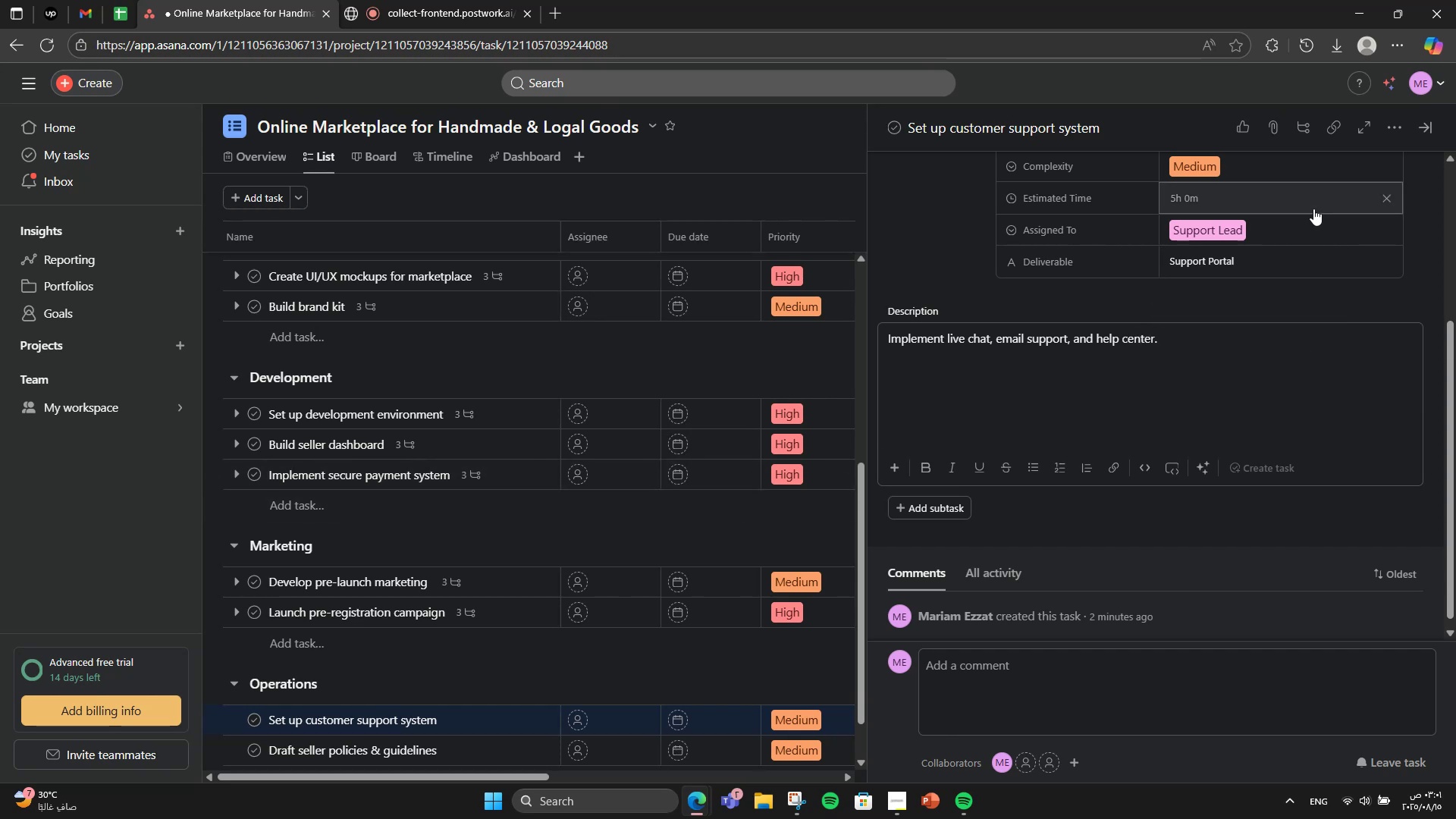 
left_click([1385, 124])
 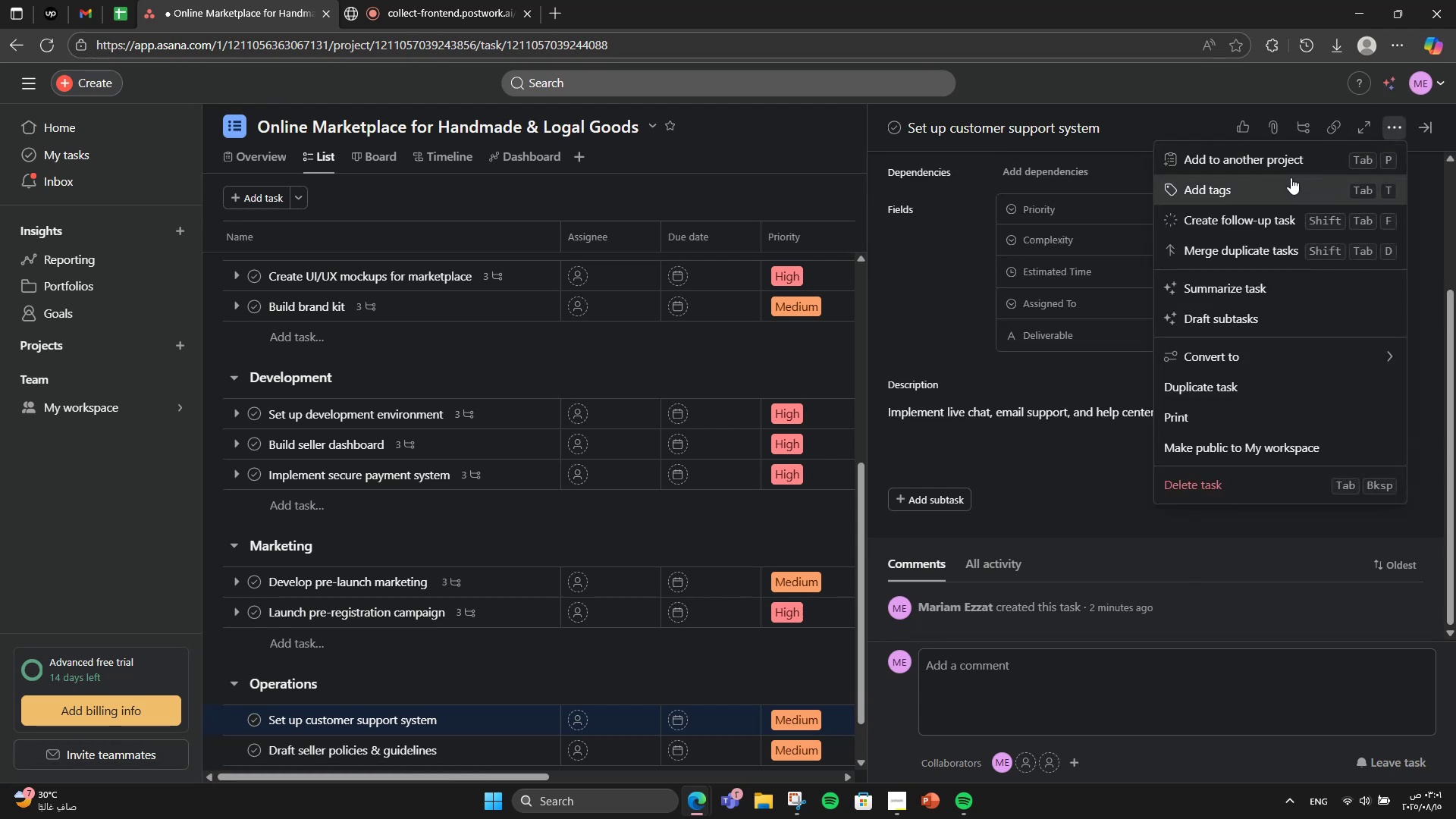 
left_click([1291, 177])
 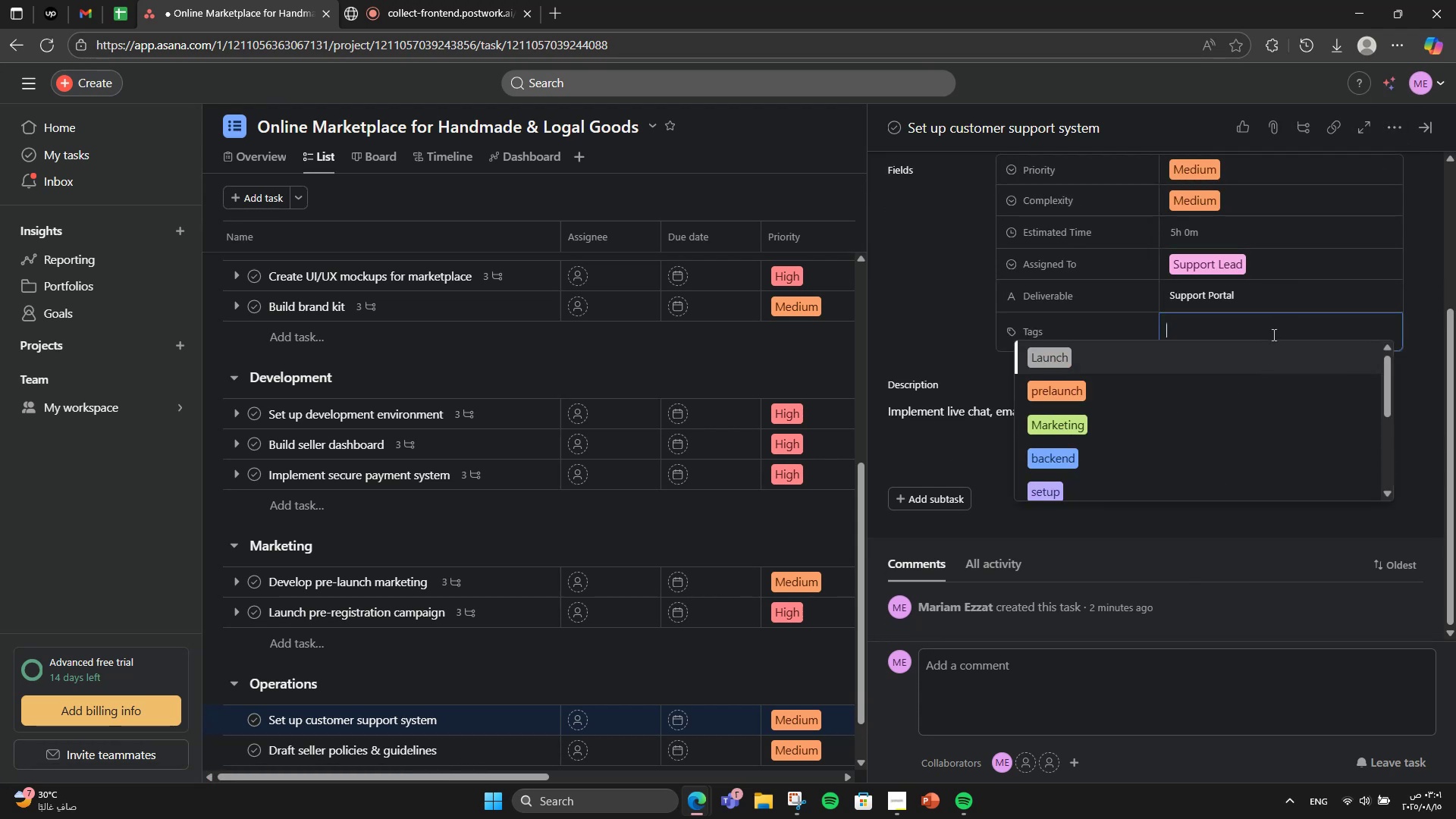 
type(Oppera)
key(Backspace)
key(Backspace)
key(Backspace)
key(Backspace)
type(er)
 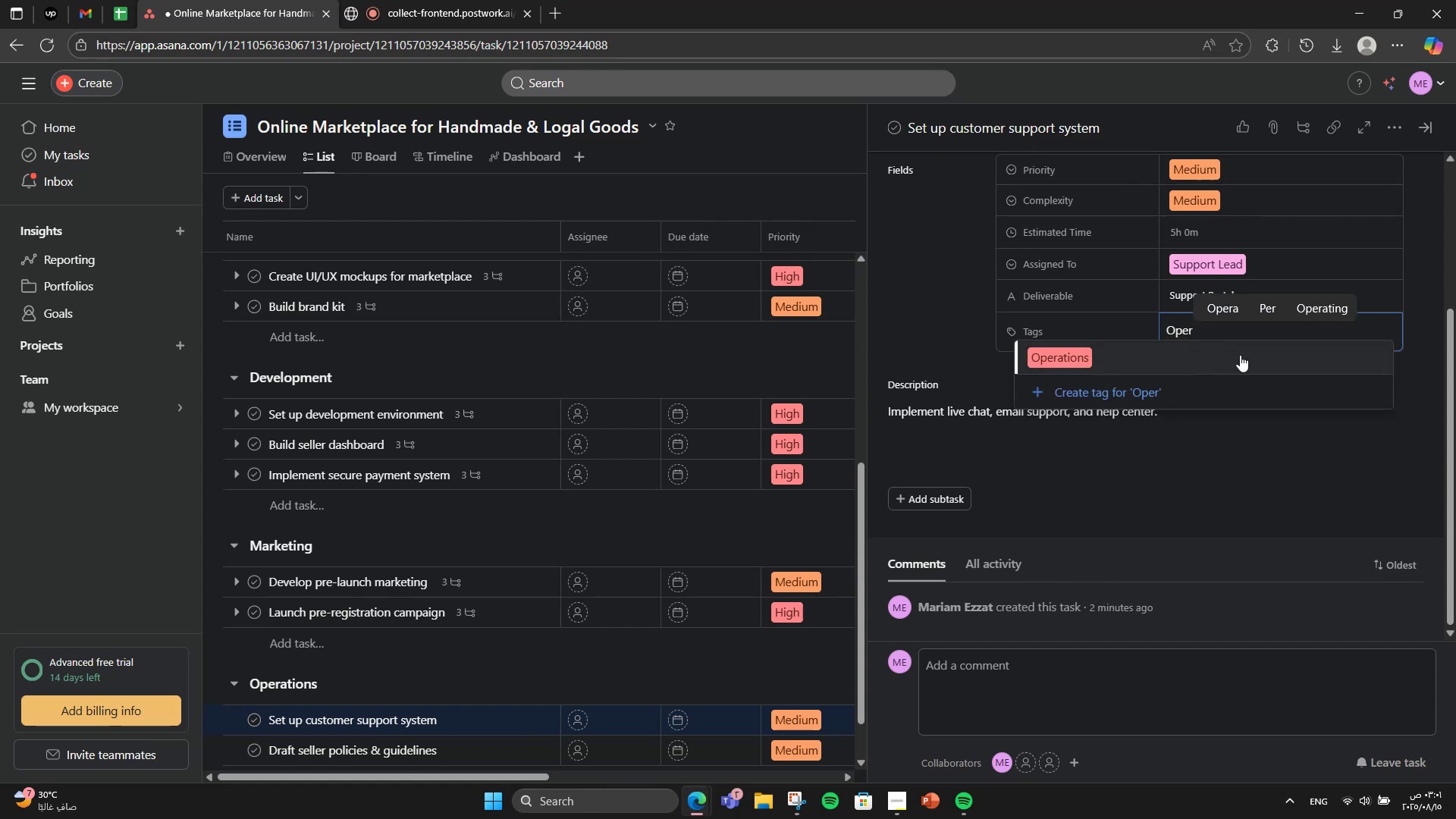 
left_click([1240, 355])
 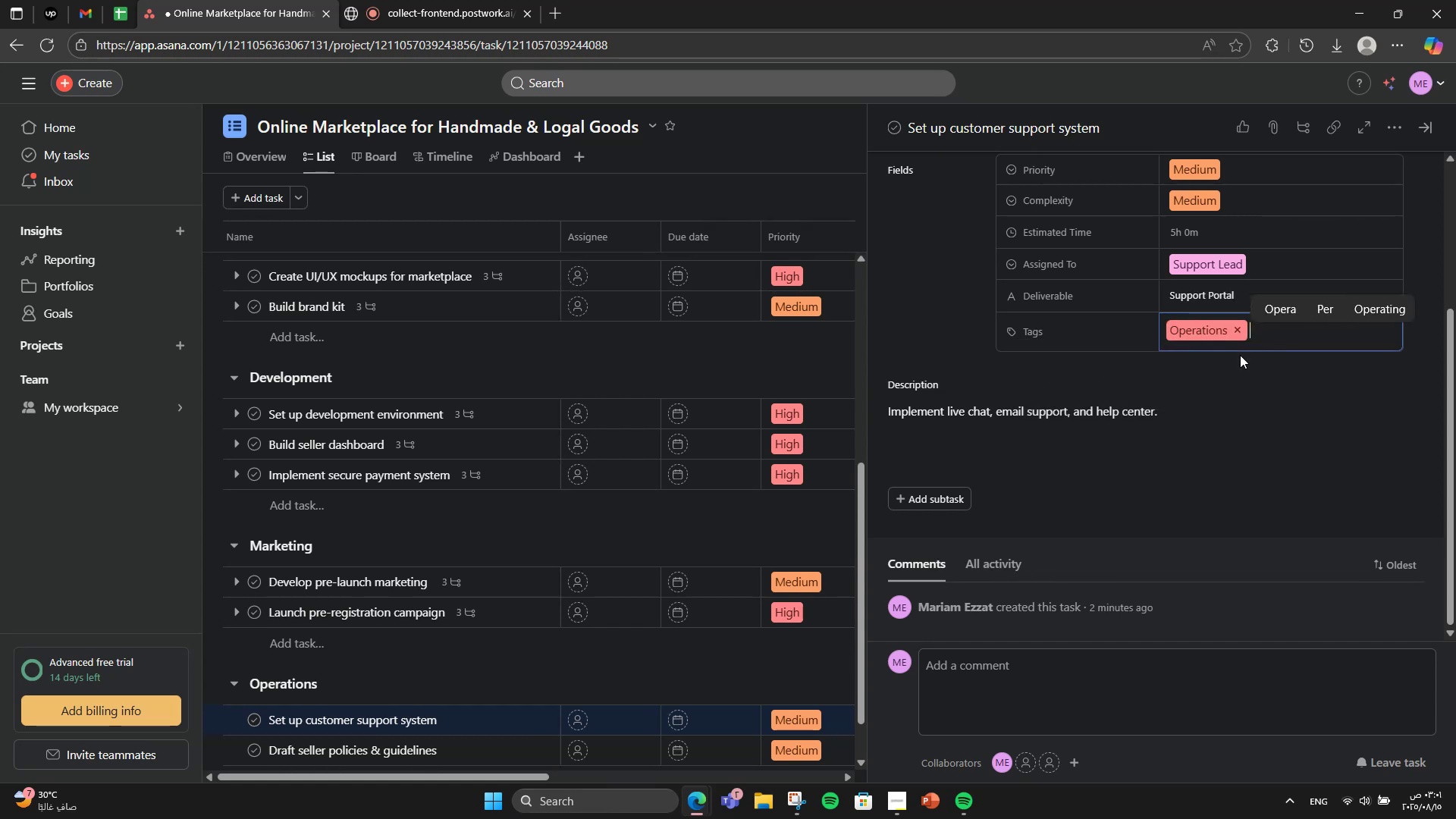 
type(sup)
 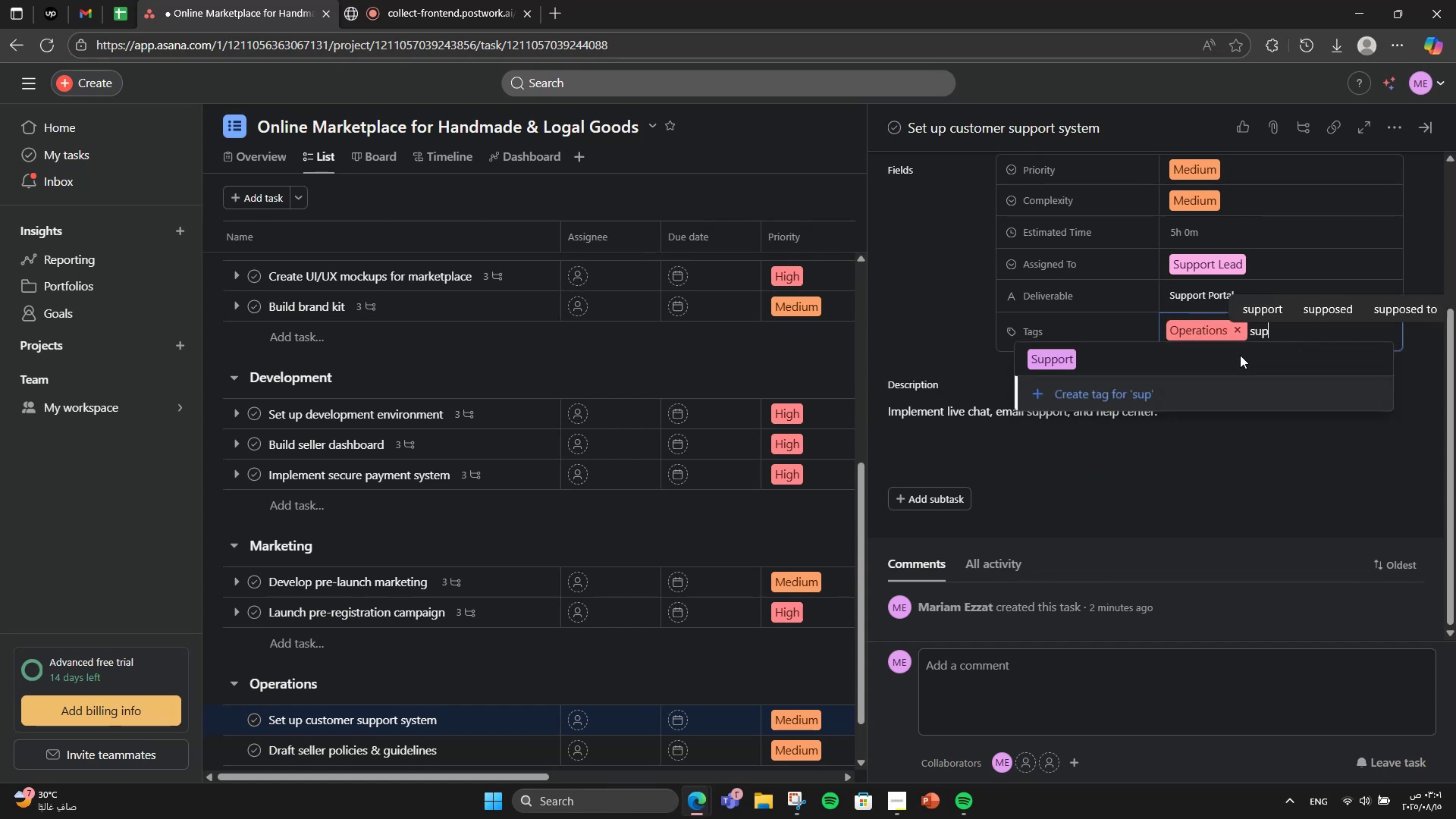 
left_click([1231, 368])
 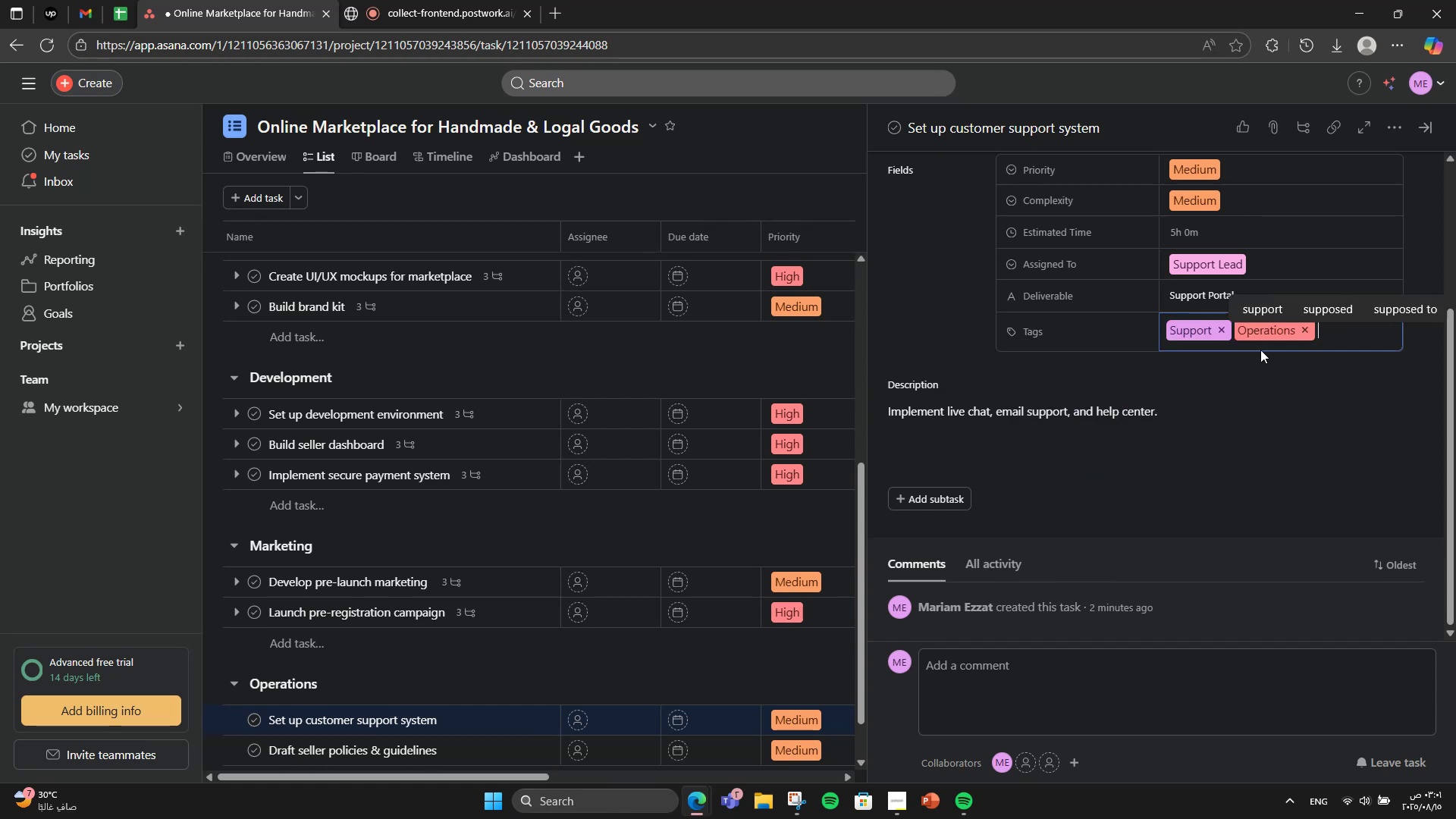 
scroll: coordinate [1153, 434], scroll_direction: down, amount: 1.0
 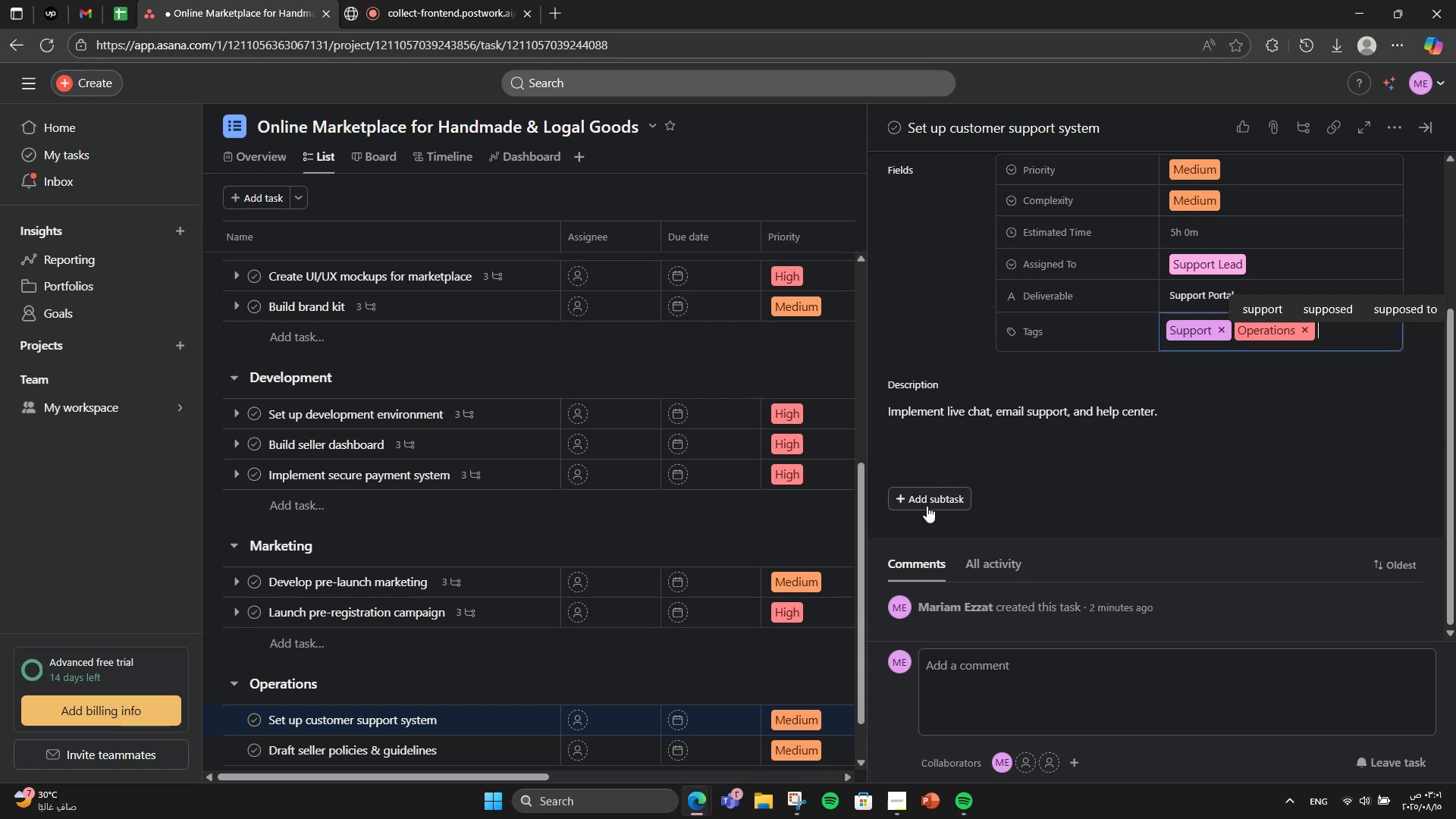 
left_click([927, 506])
 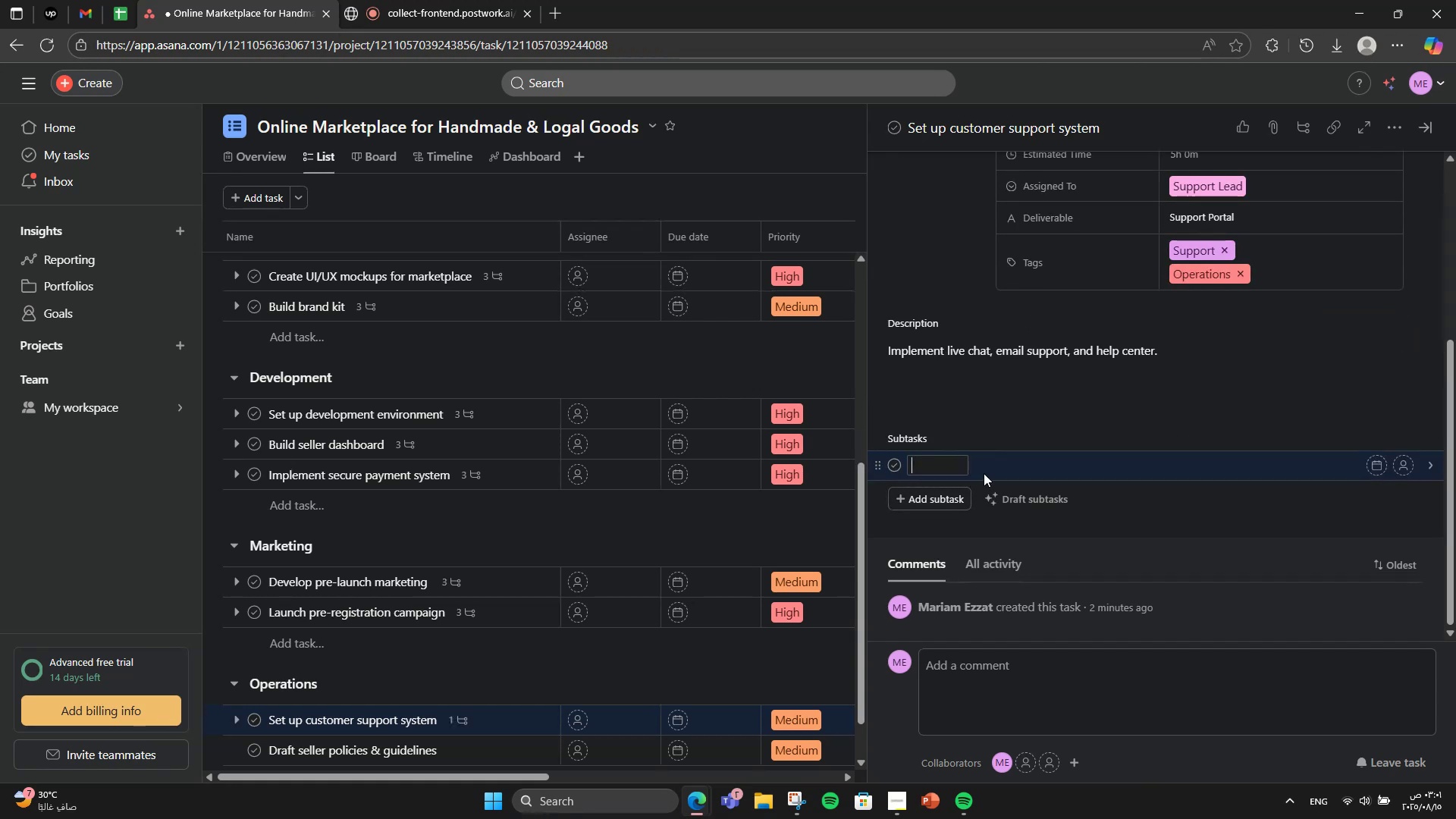 
type(sE)
key(Backspace)
type(Select tools)
 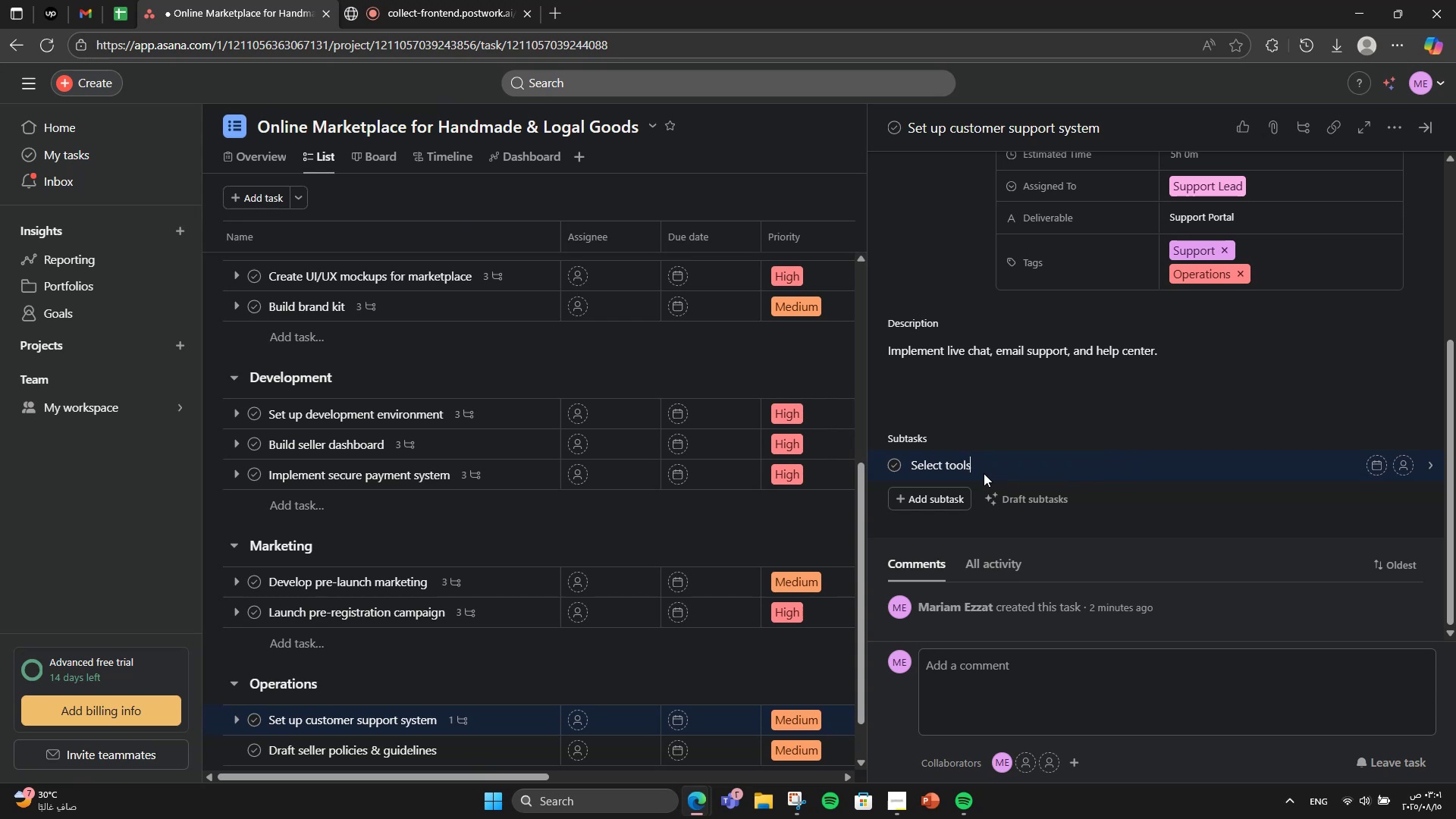 
key(Enter)
 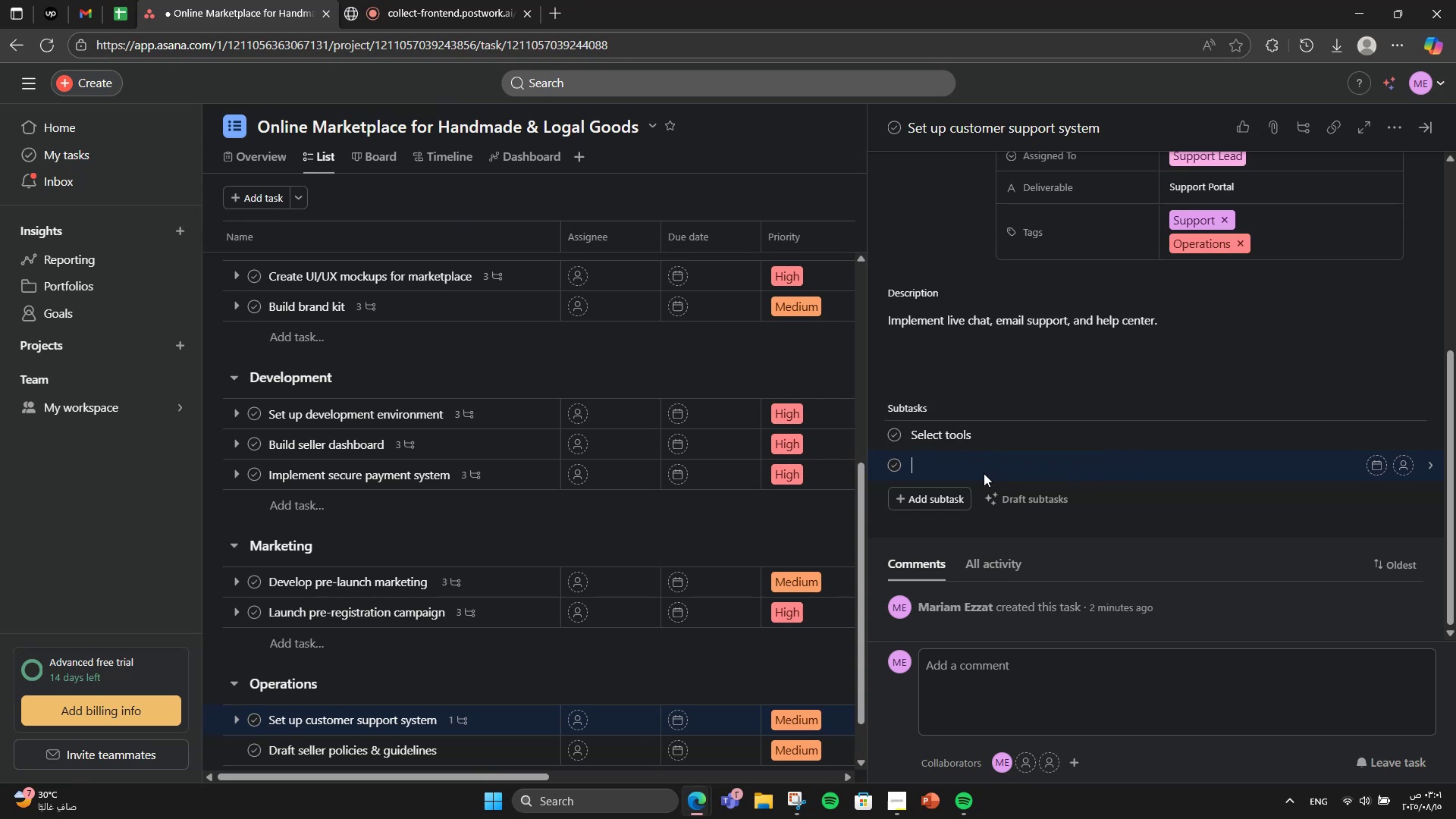 
type(Write help docs)
 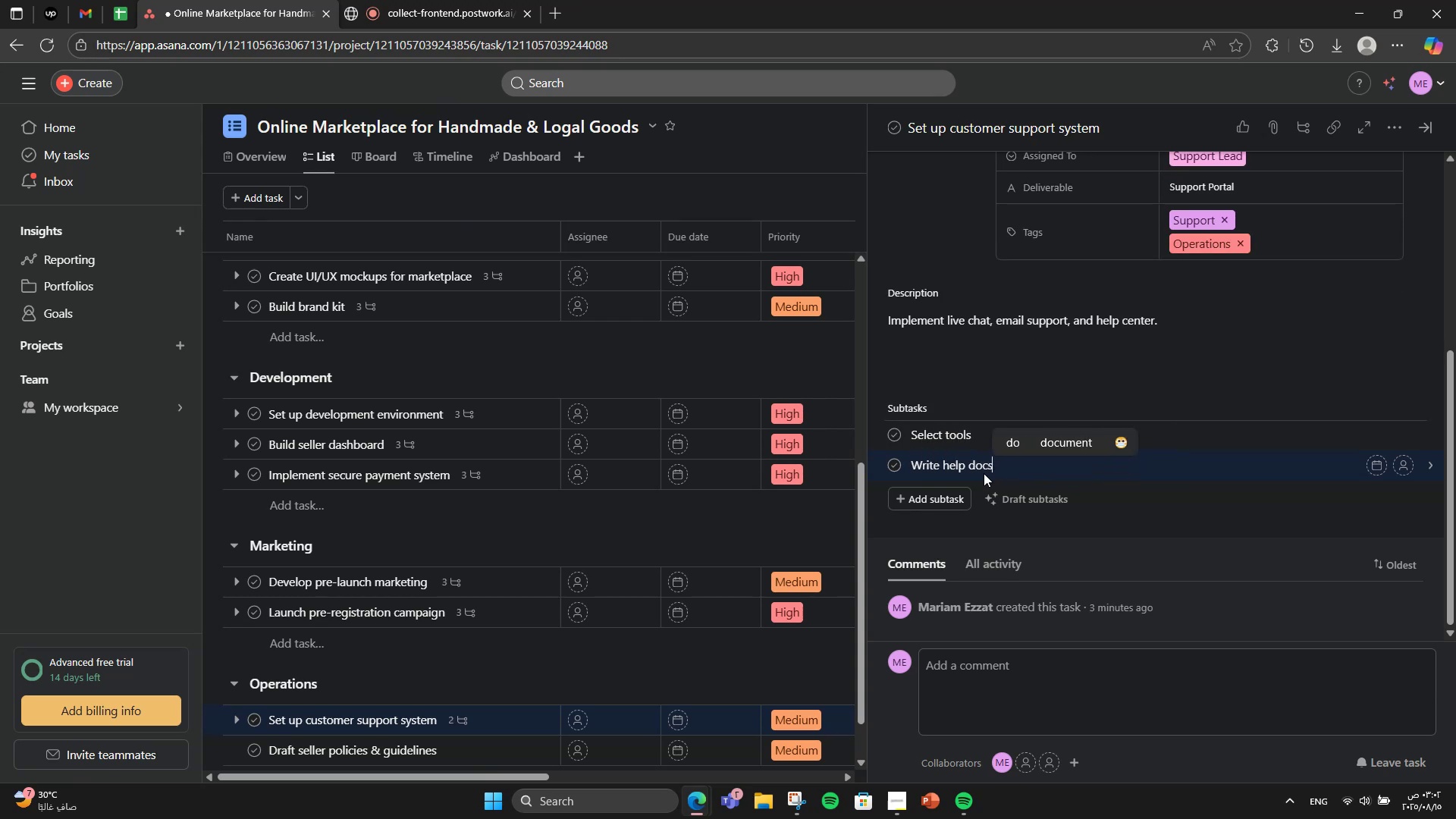 
key(Enter)
 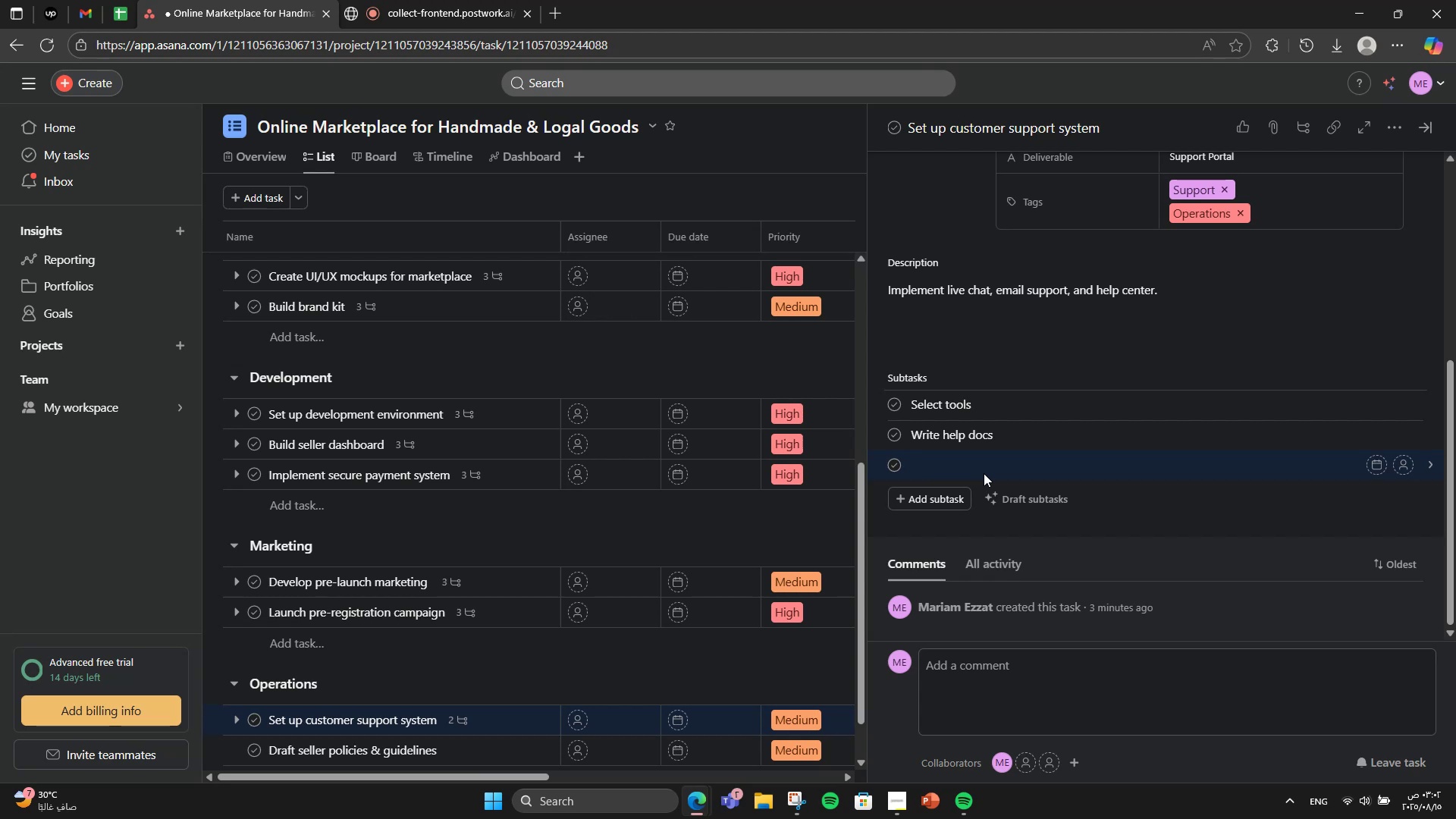 
type(Trao)
key(Backspace)
type(in staff)
 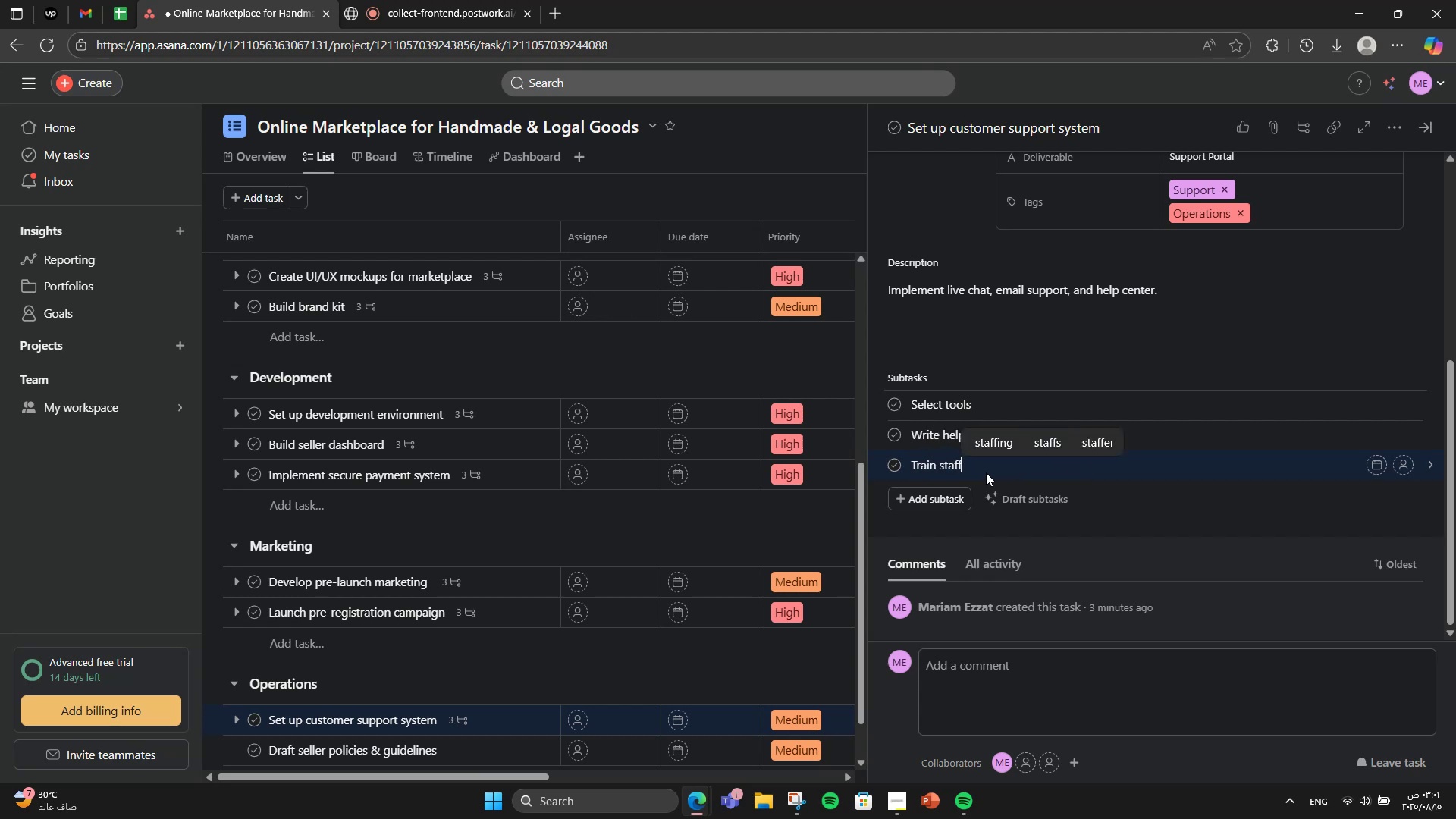 
left_click([1068, 358])
 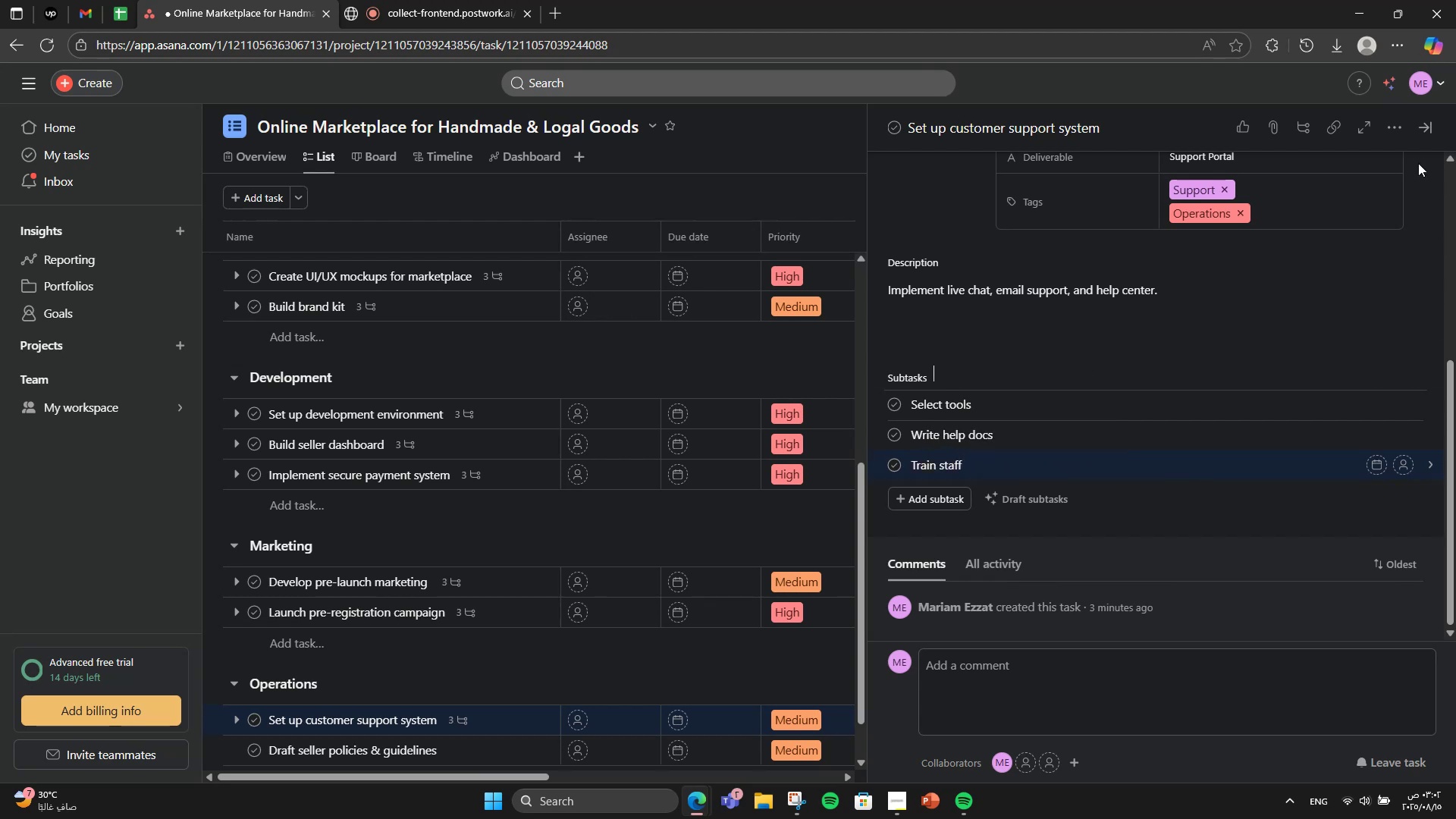 
left_click([1423, 124])
 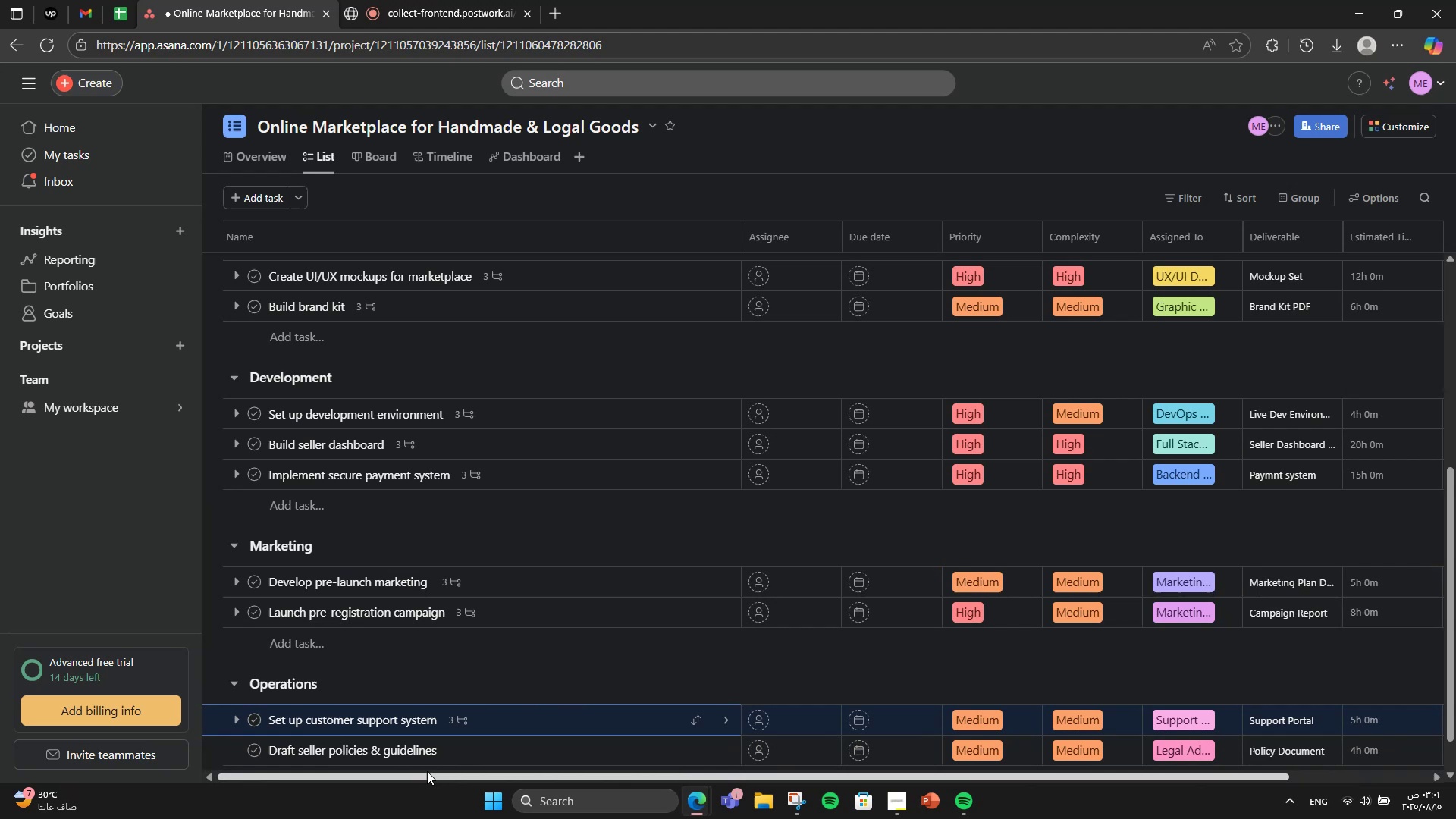 
left_click([482, 739])
 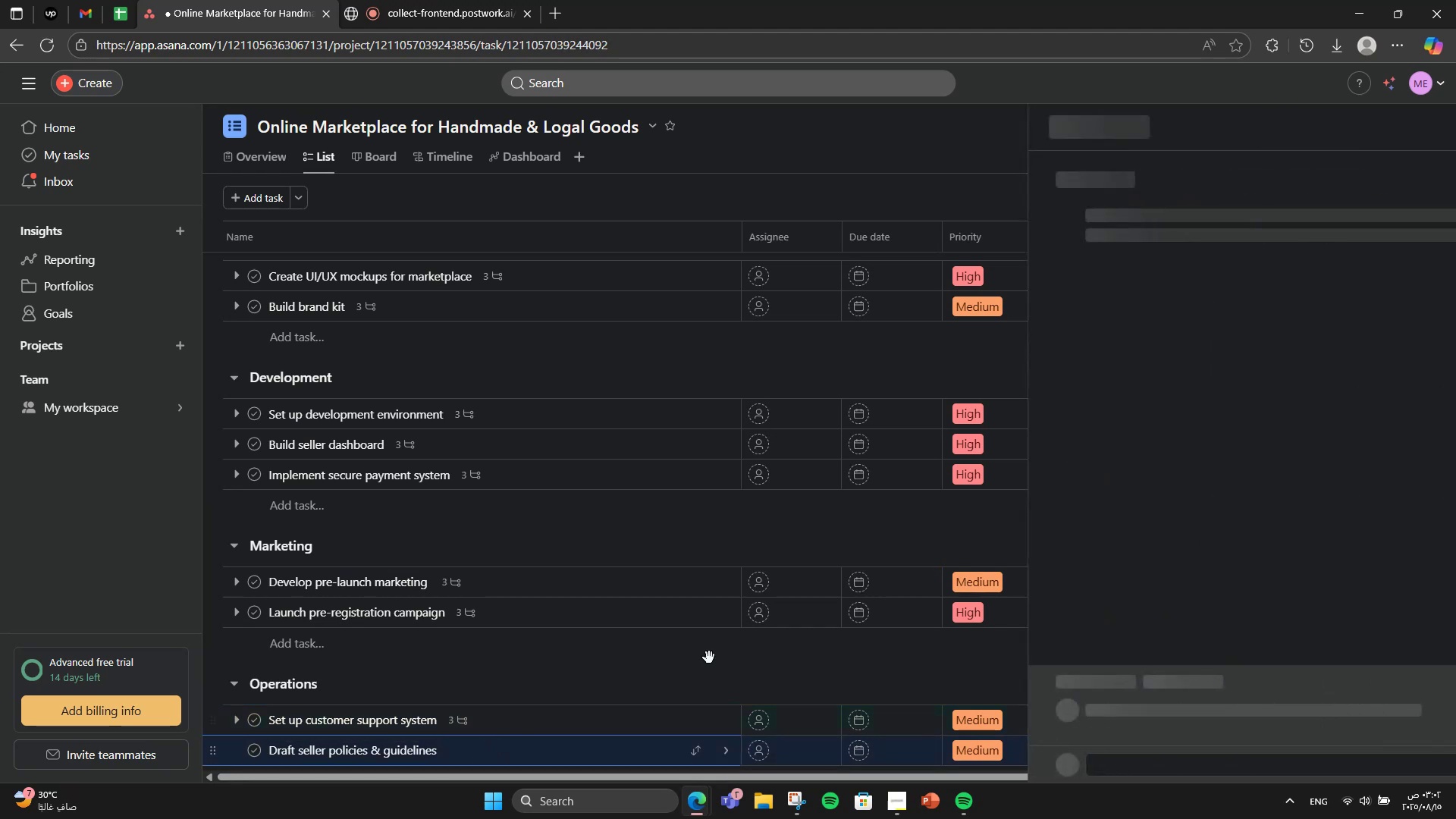 
scroll: coordinate [1056, 518], scroll_direction: down, amount: 5.0
 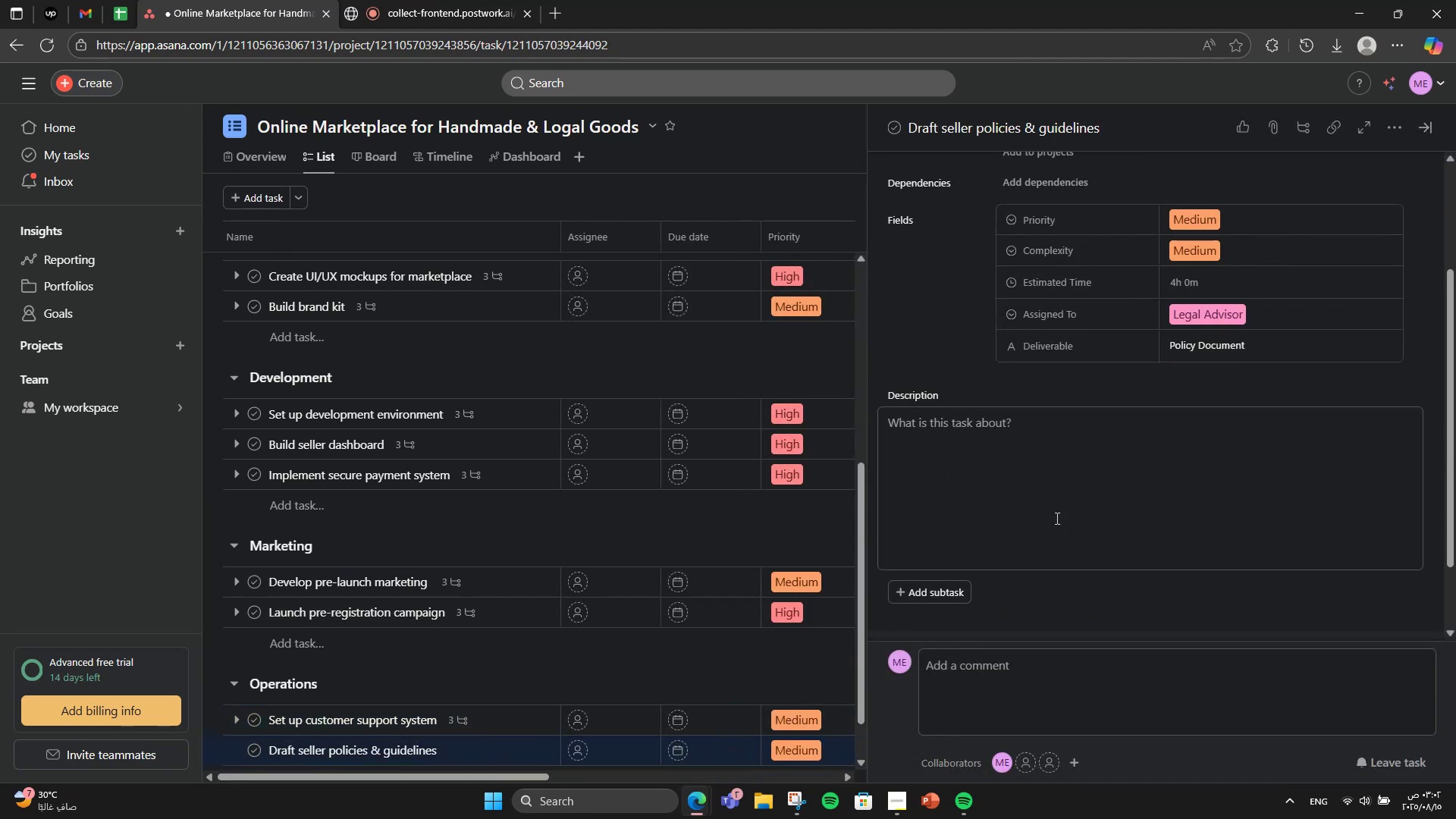 
left_click([1056, 508])
 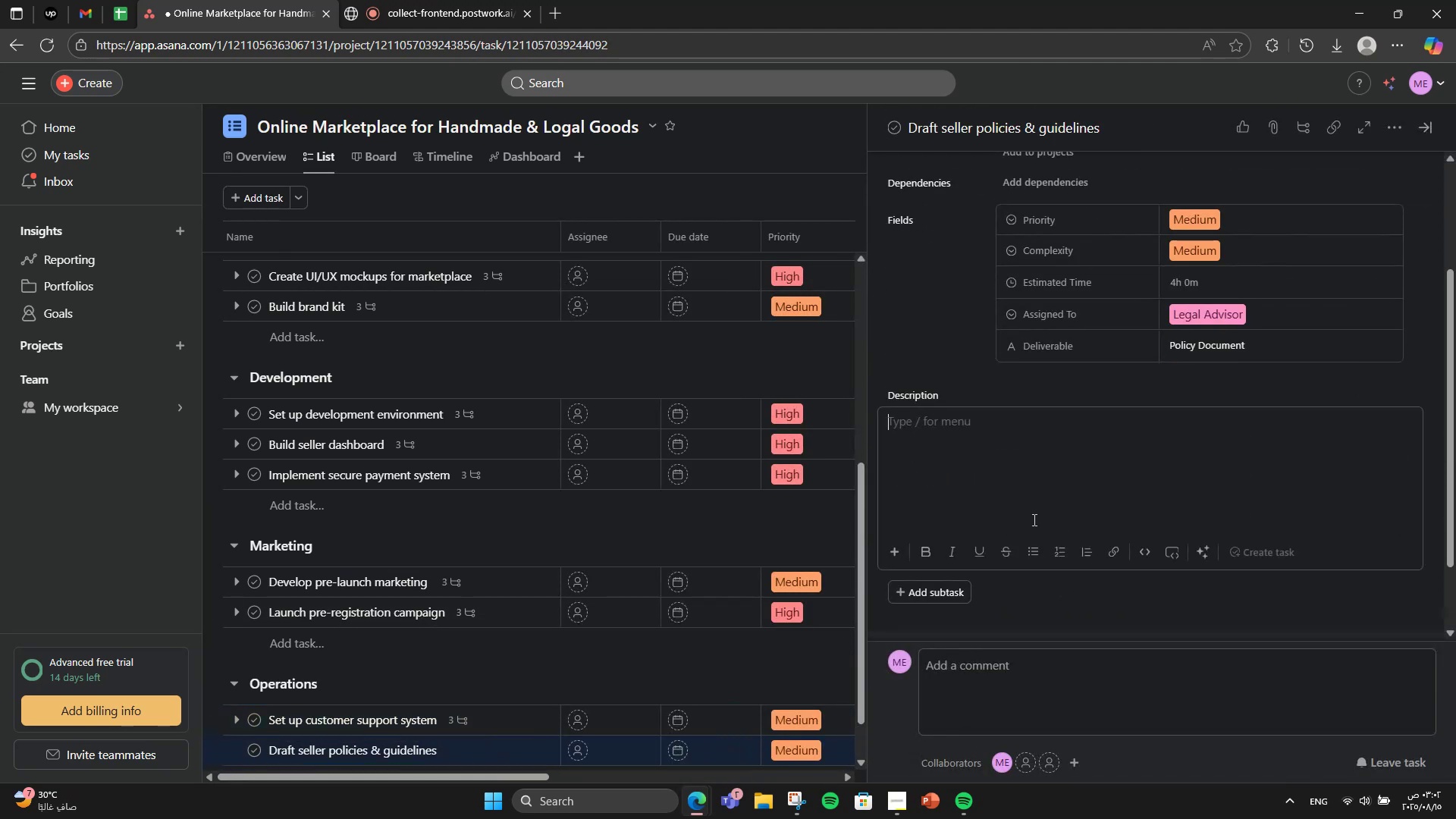 
type(Create rules for product listings )
key(Backspace)
type(, returns, and disputes.)
 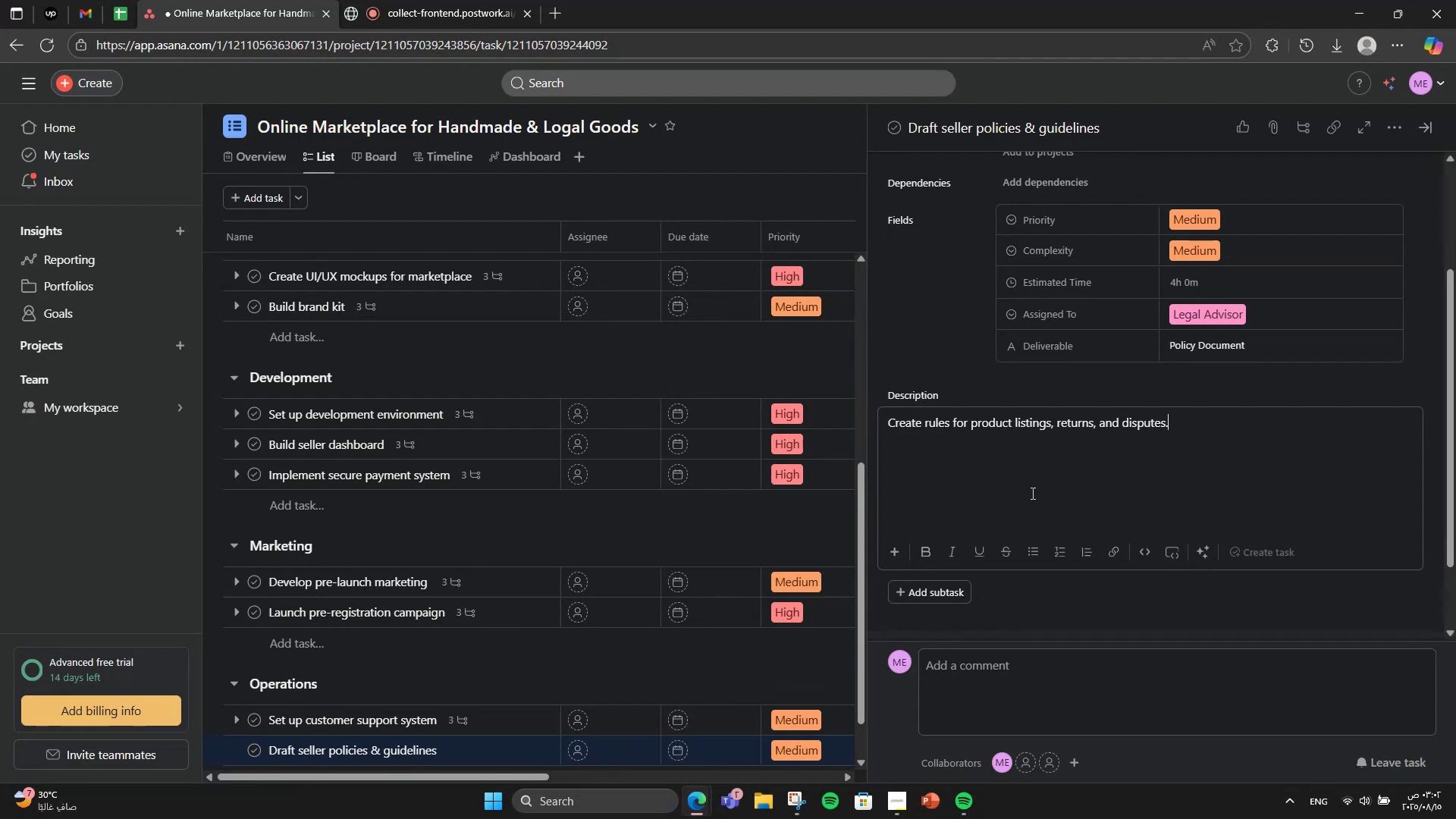 
wait(8.56)
 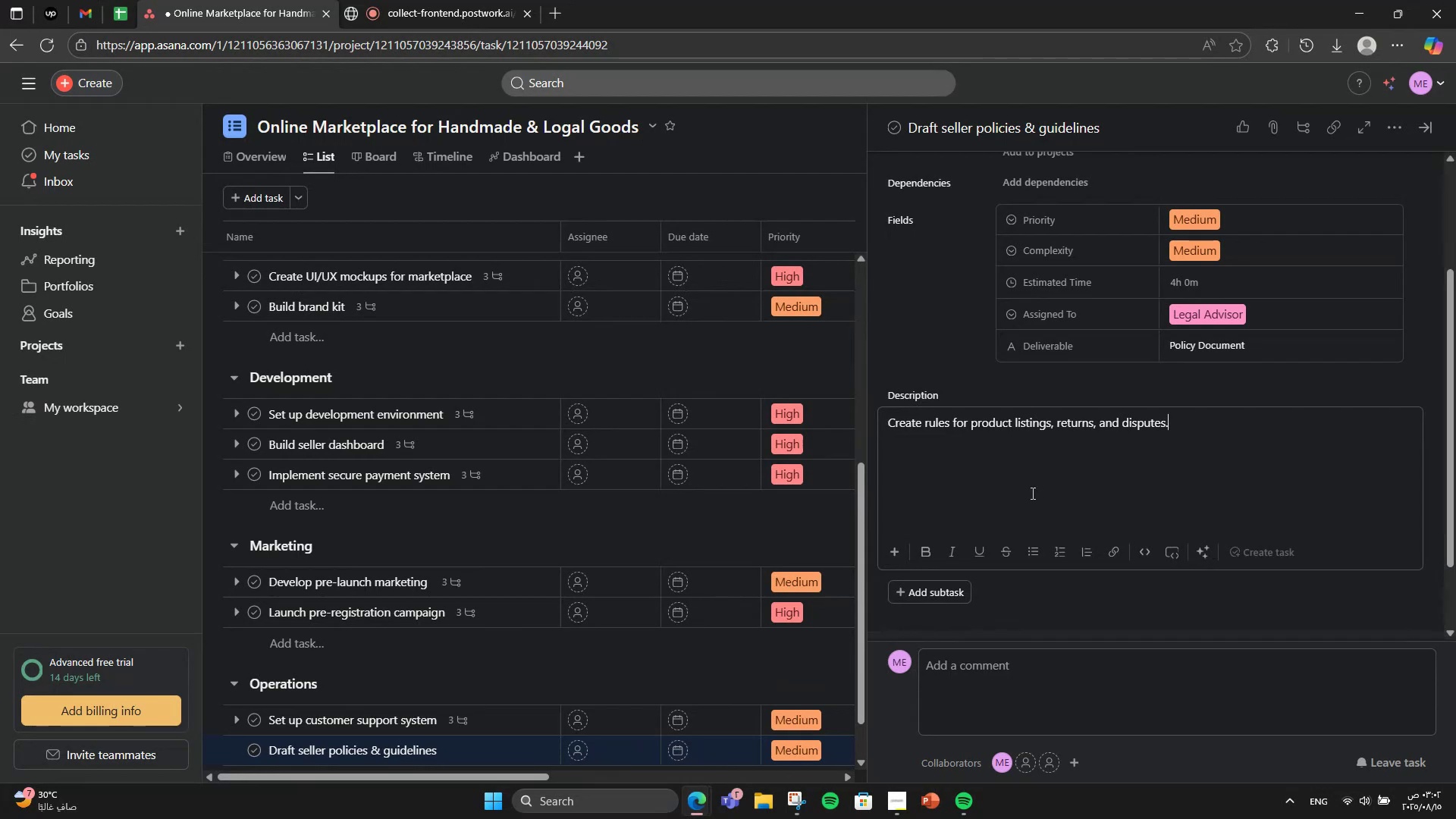 
scroll: coordinate [1020, 538], scroll_direction: down, amount: 1.0
 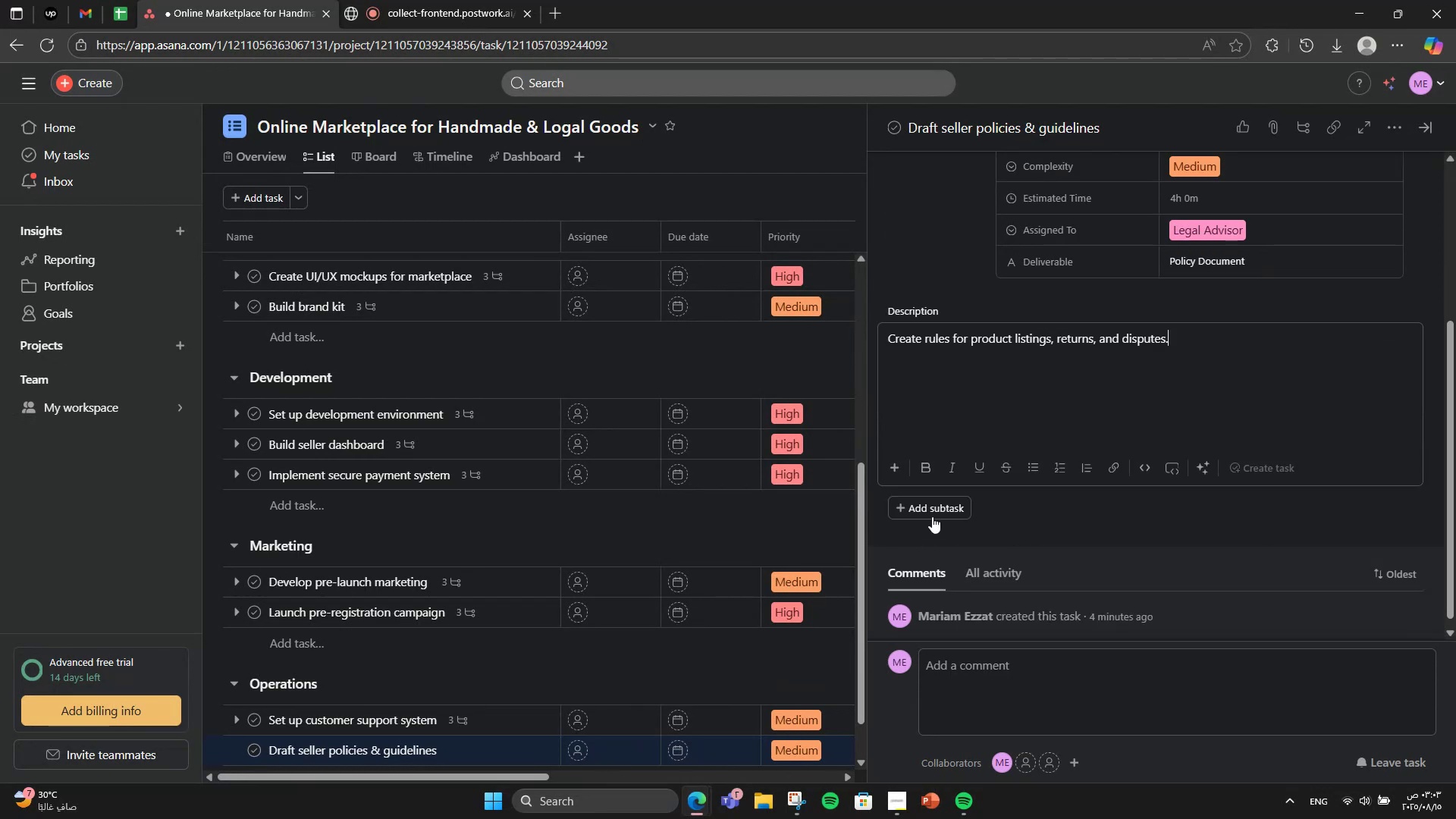 
left_click([933, 512])
 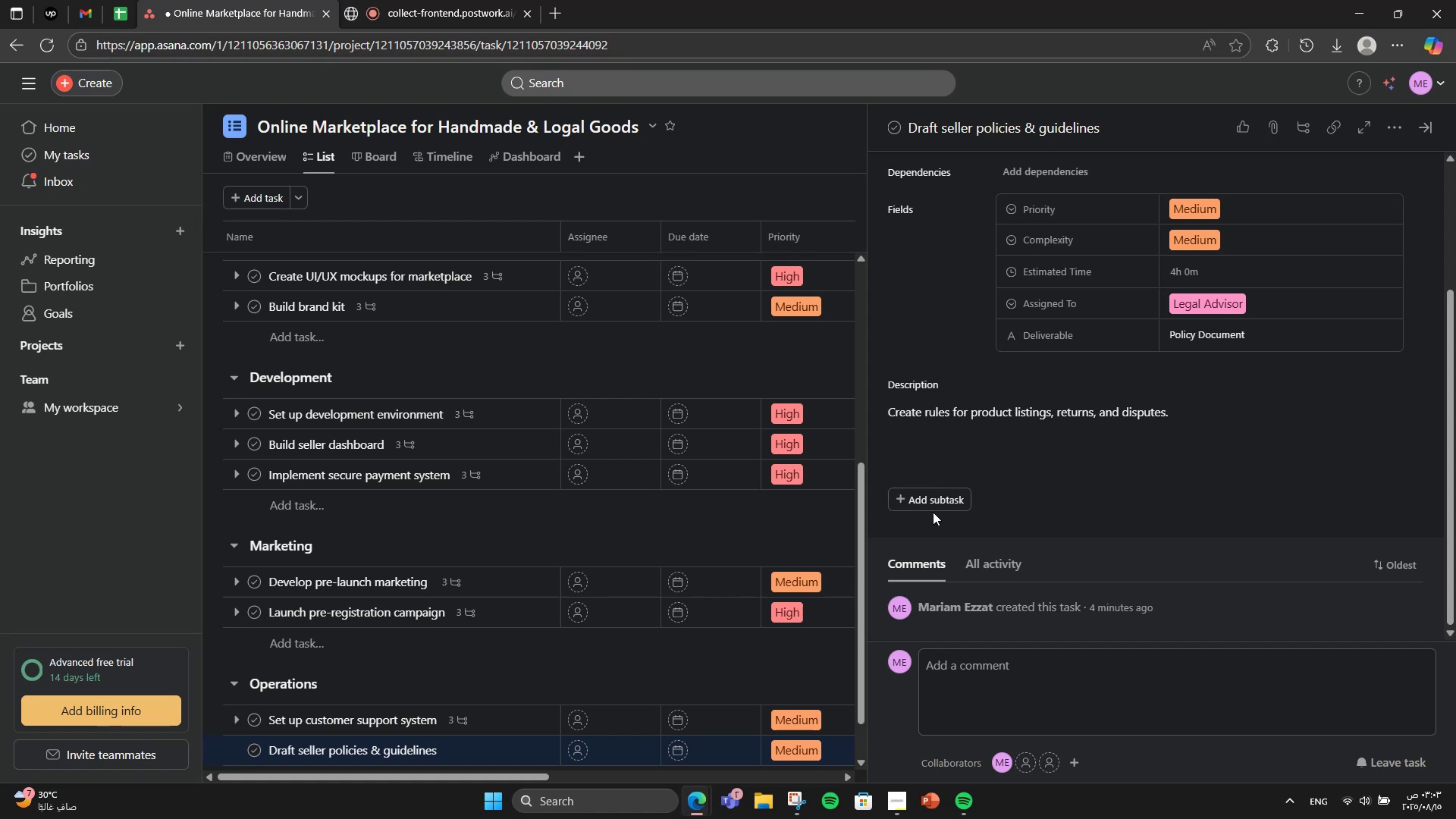 
wait(17.22)
 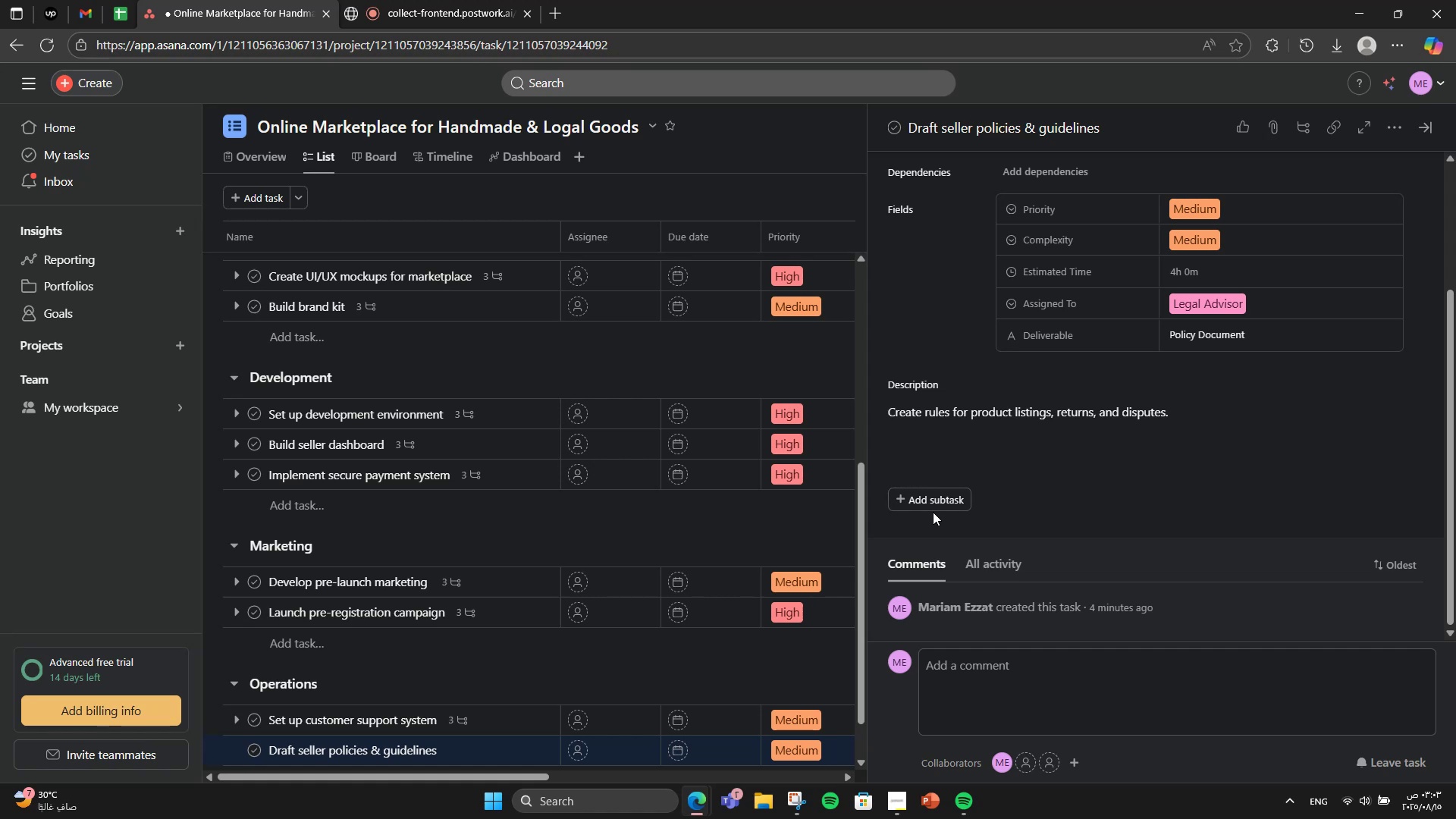 
left_click([922, 497])
 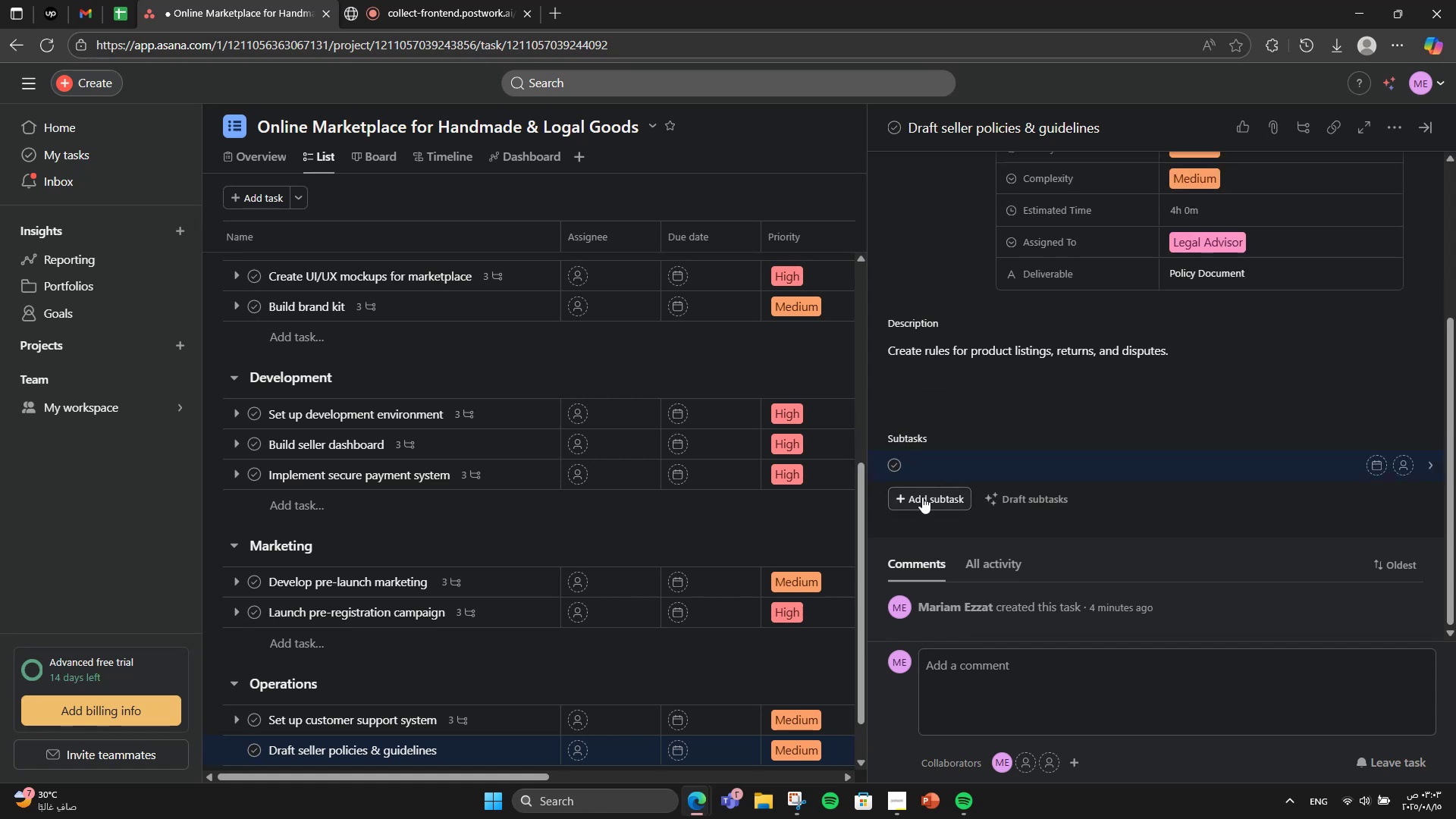 
type(Draft policies)
 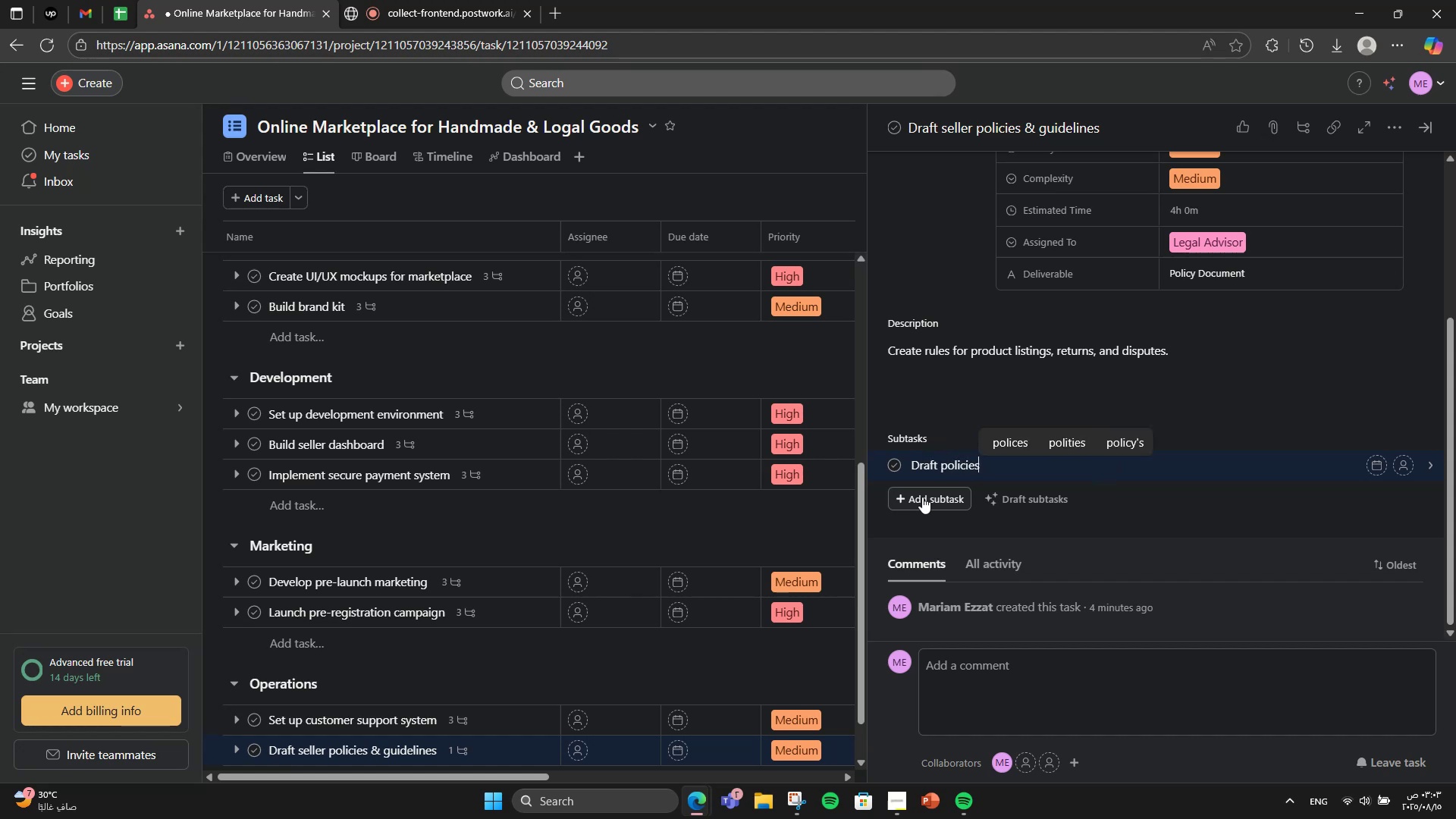 
key(Enter)
 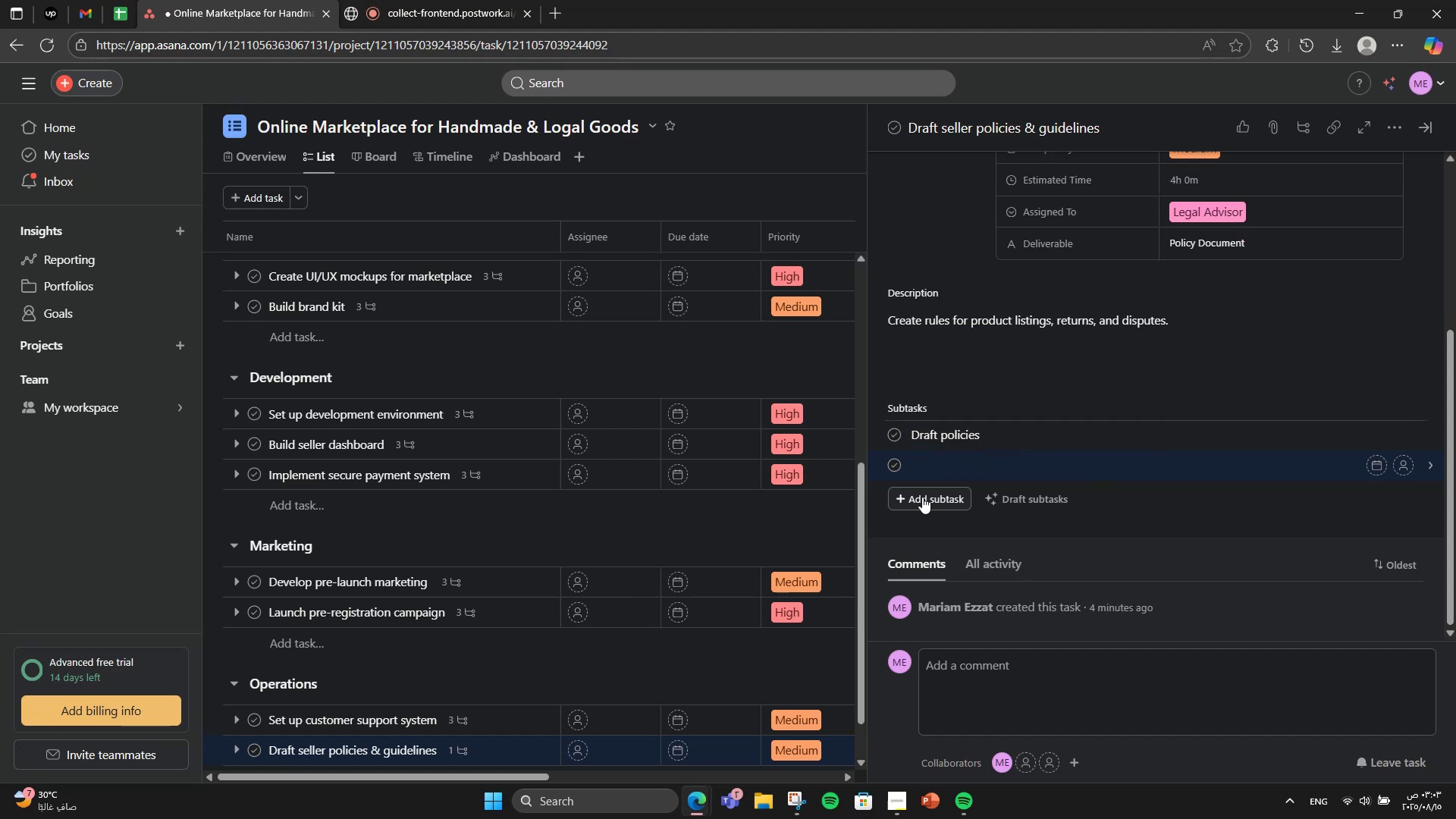 
type(Review with legal)
 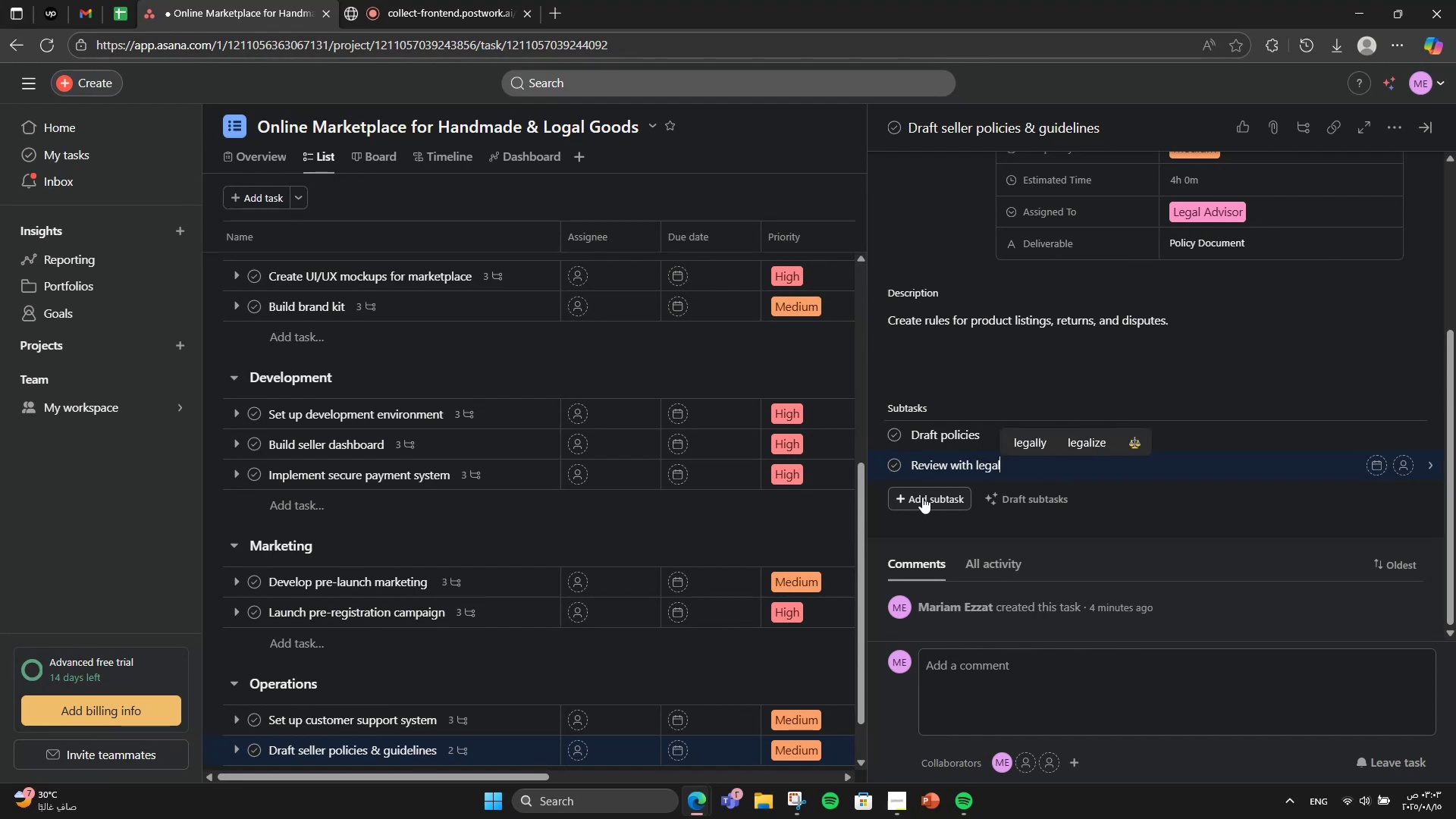 
key(Enter)
 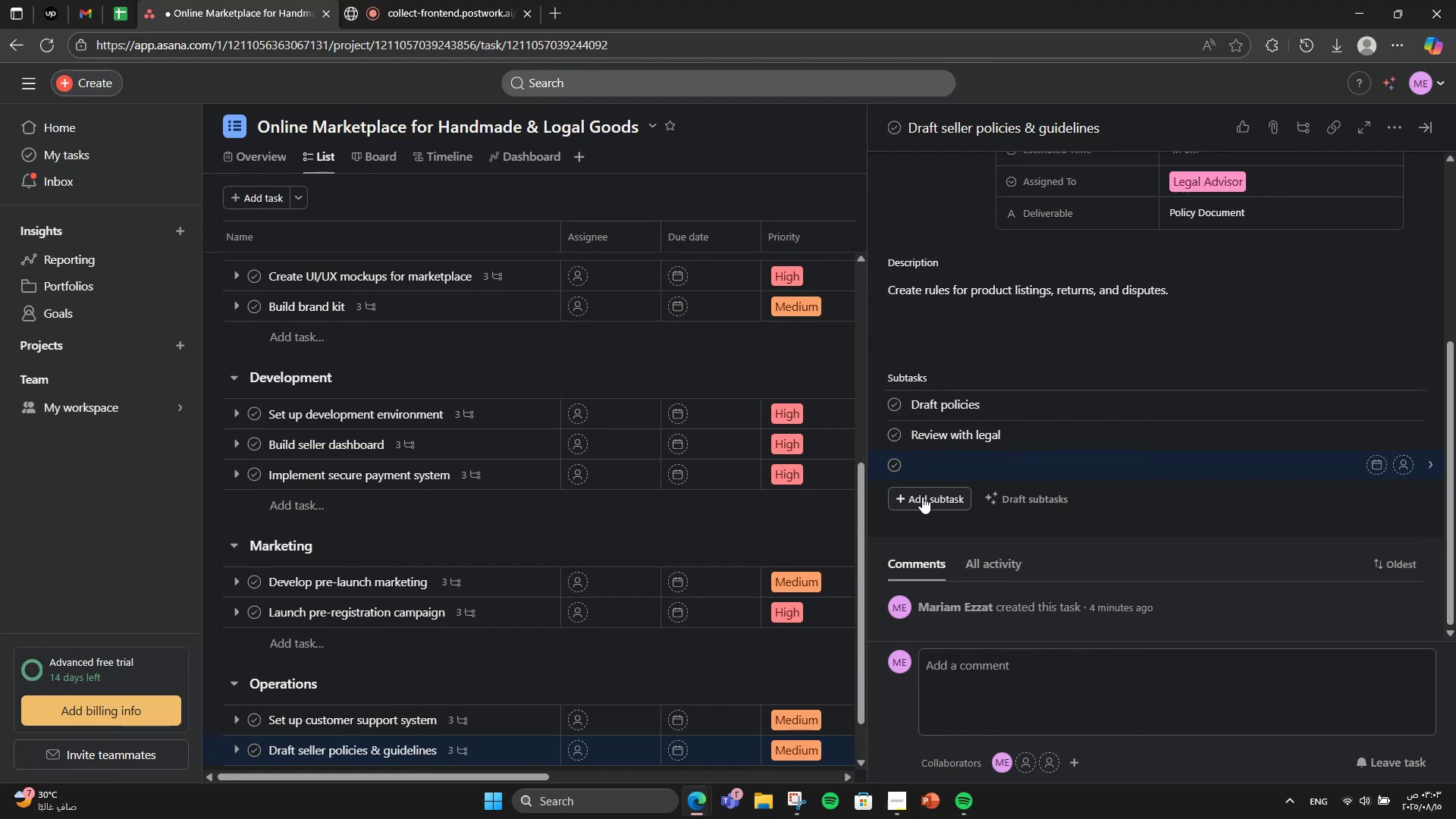 
type(Publish guidelines)
 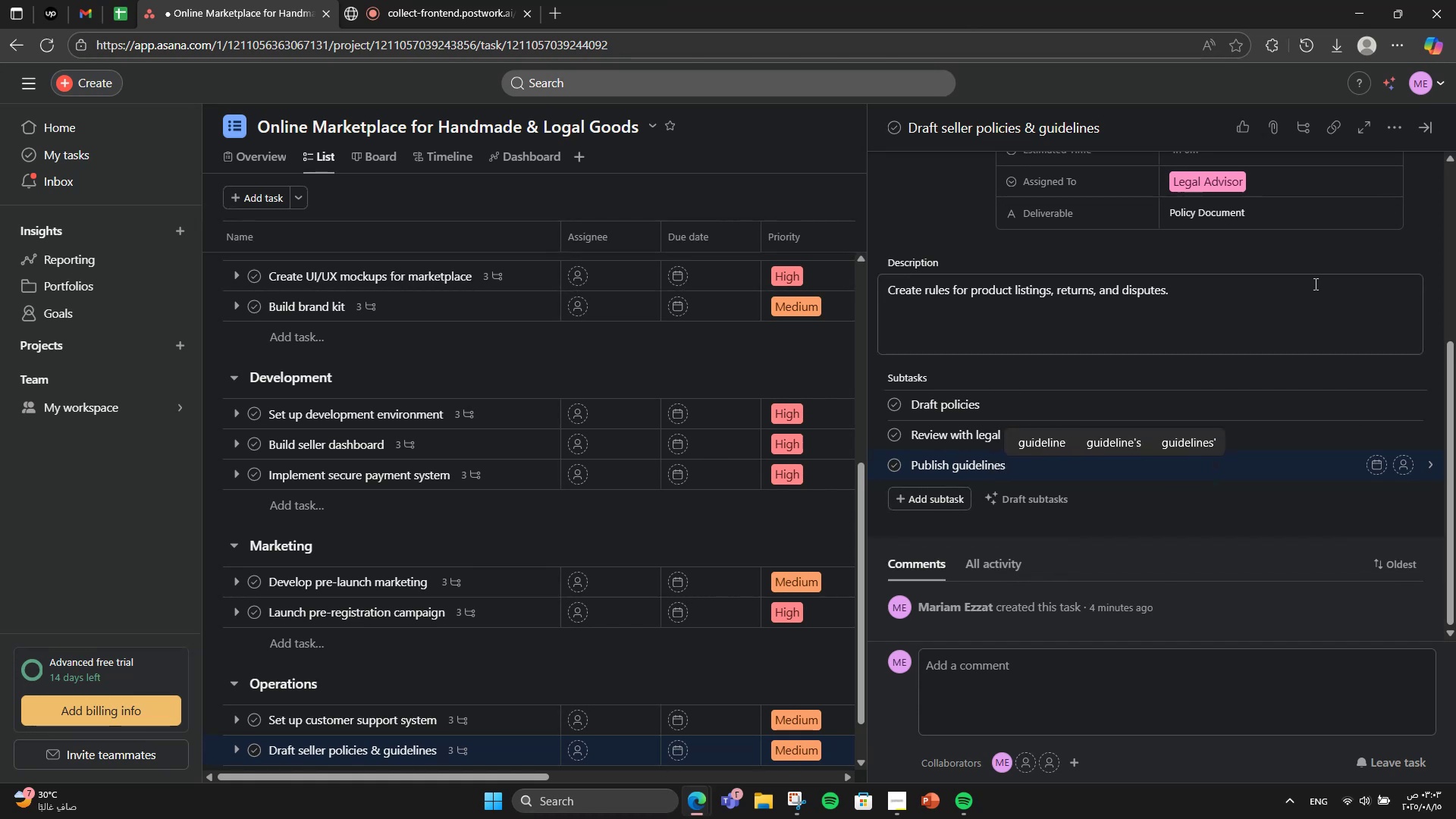 
left_click([1392, 122])
 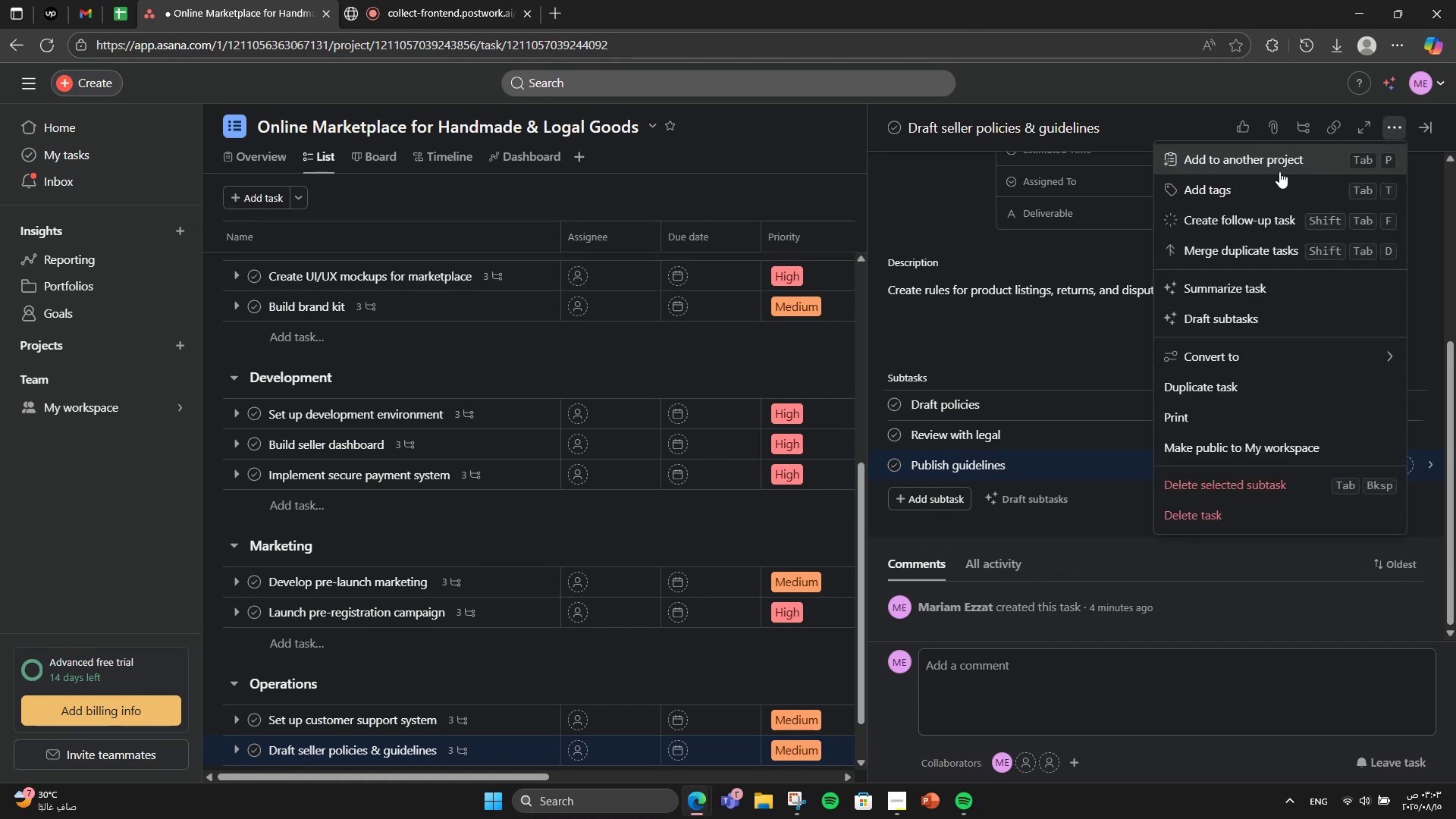 
left_click([1272, 180])
 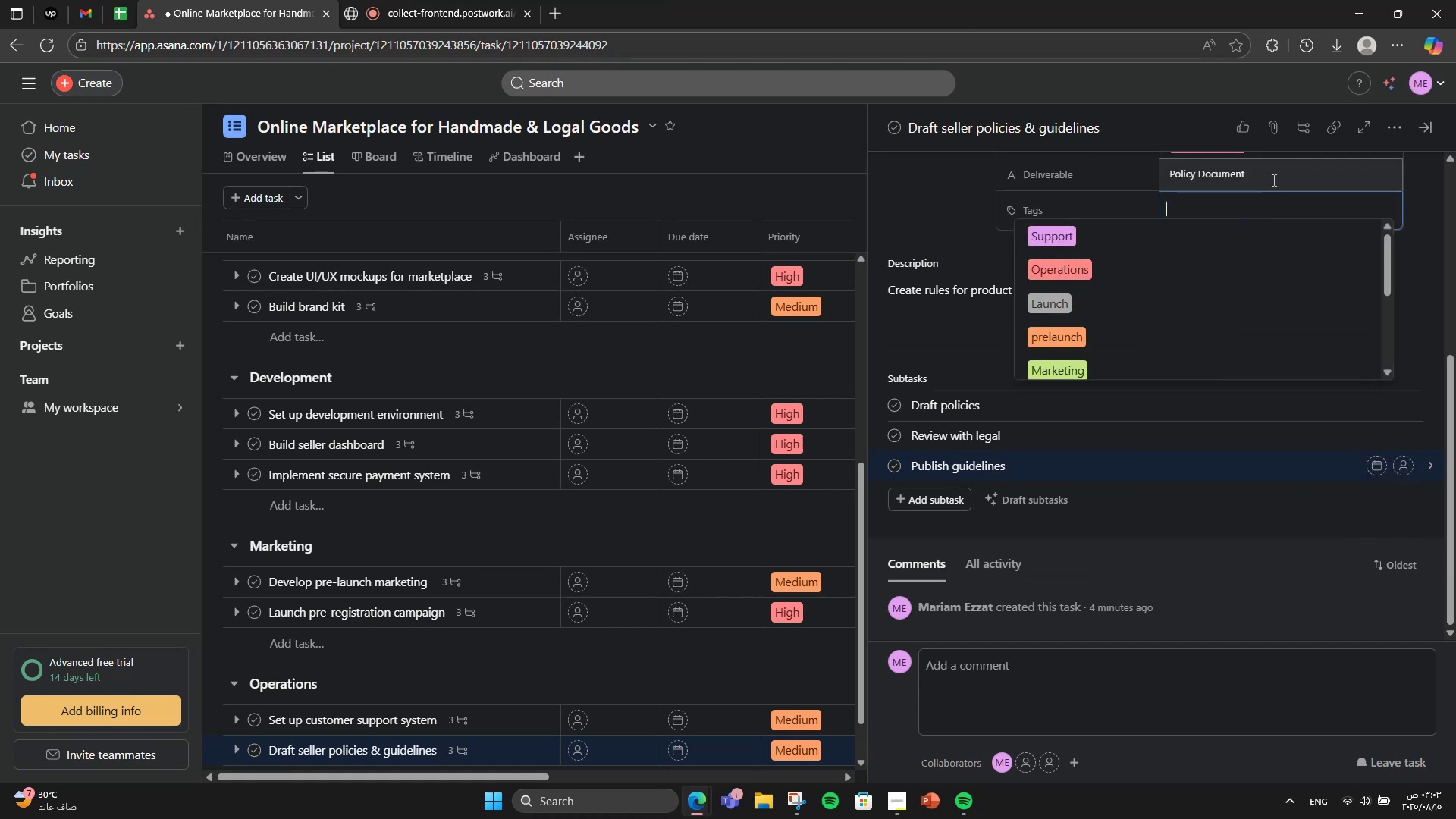 
type(OP)
key(Backspace)
 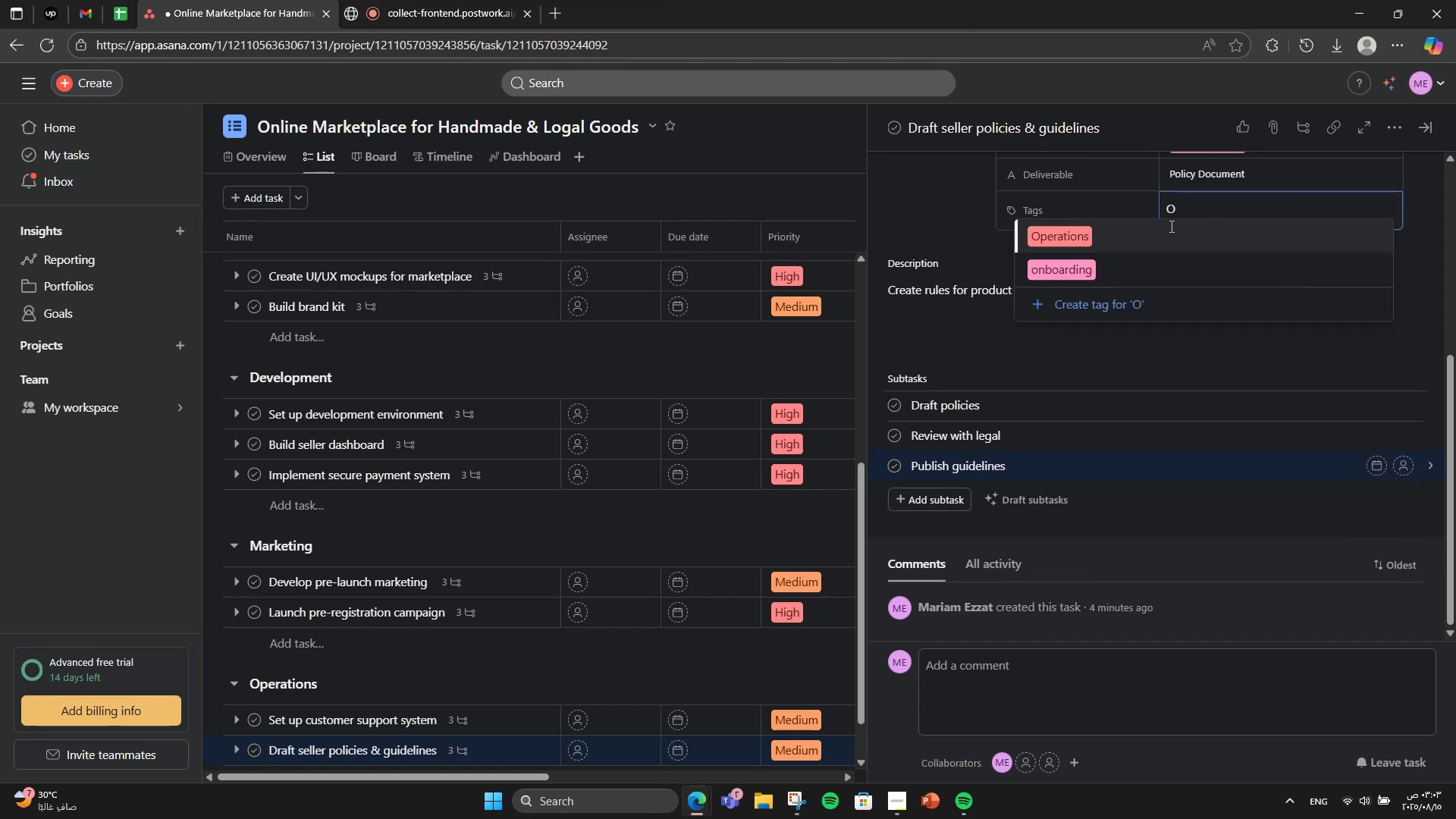 
left_click([1157, 237])
 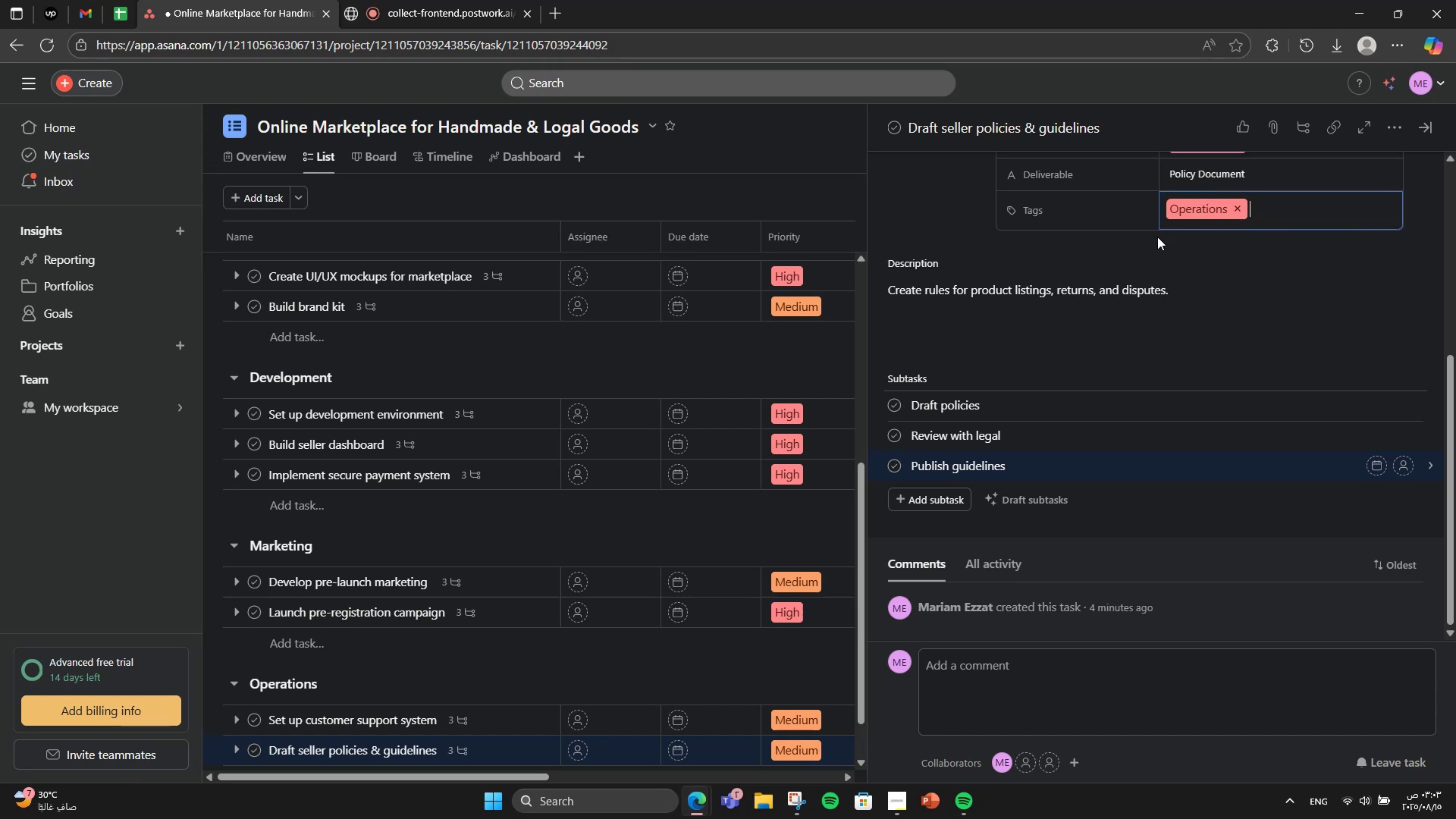 
type(lega)
 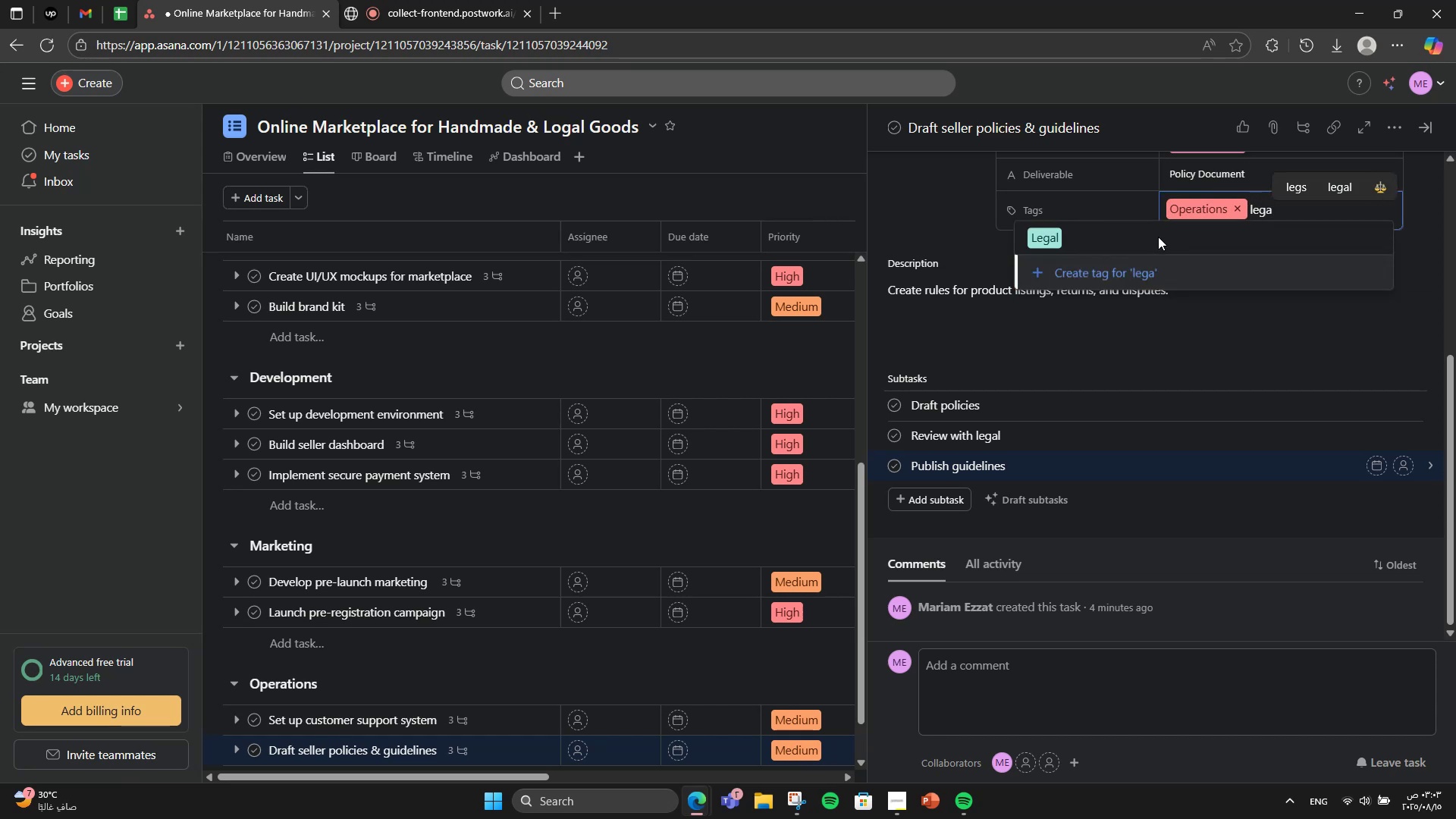 
left_click([1181, 236])
 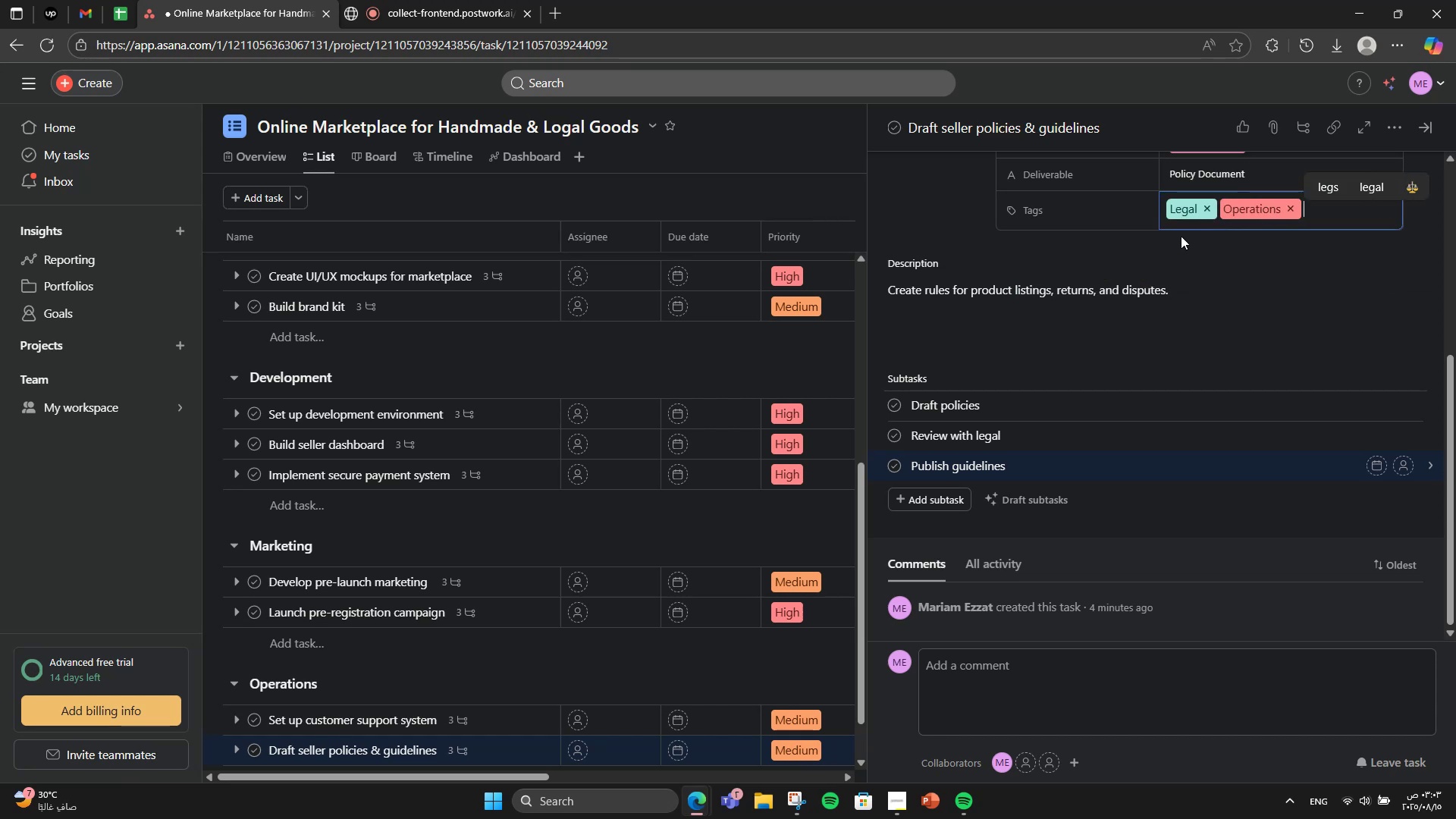 
scroll: coordinate [1188, 400], scroll_direction: down, amount: 4.0
 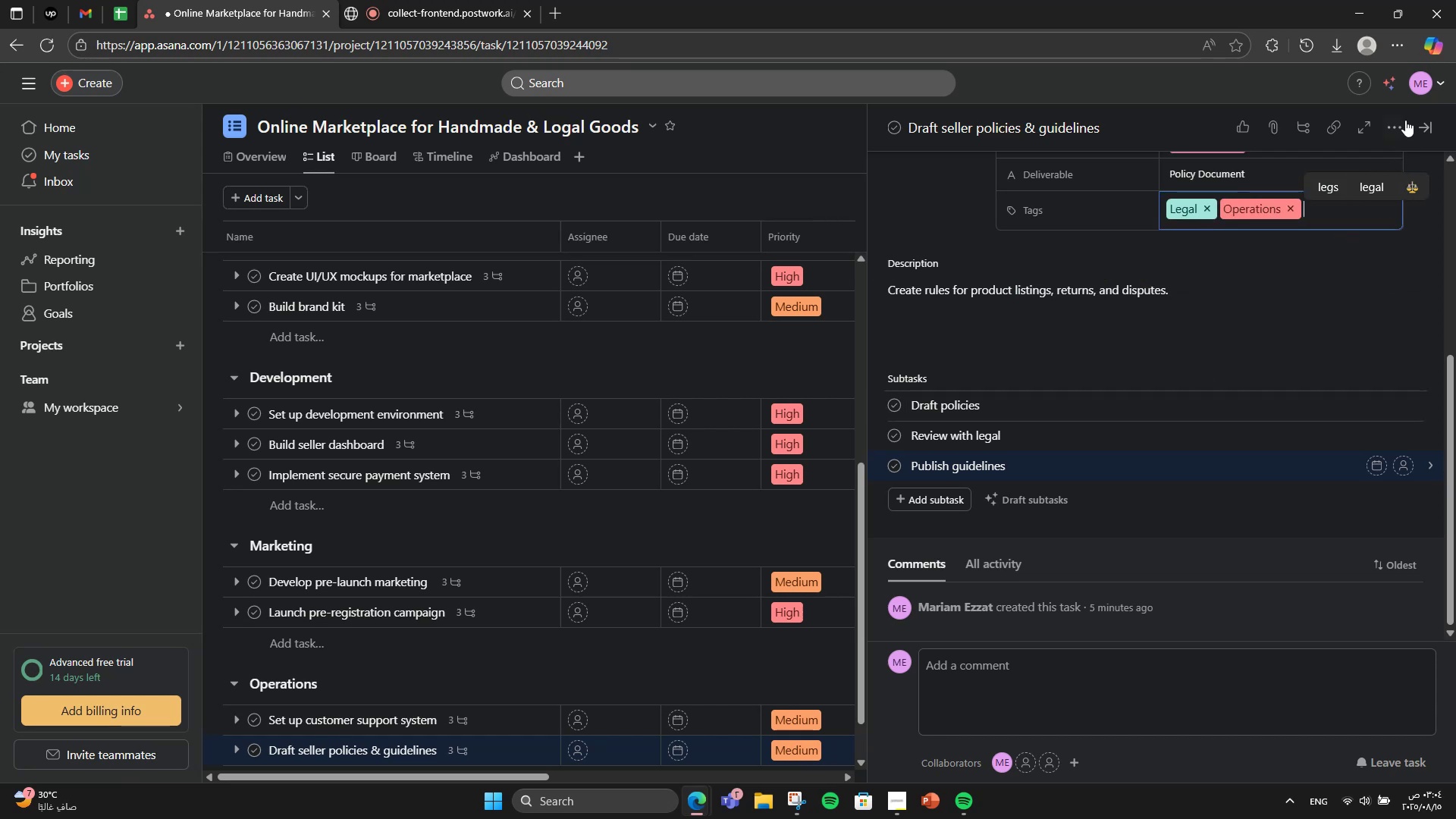 
left_click([1418, 121])
 